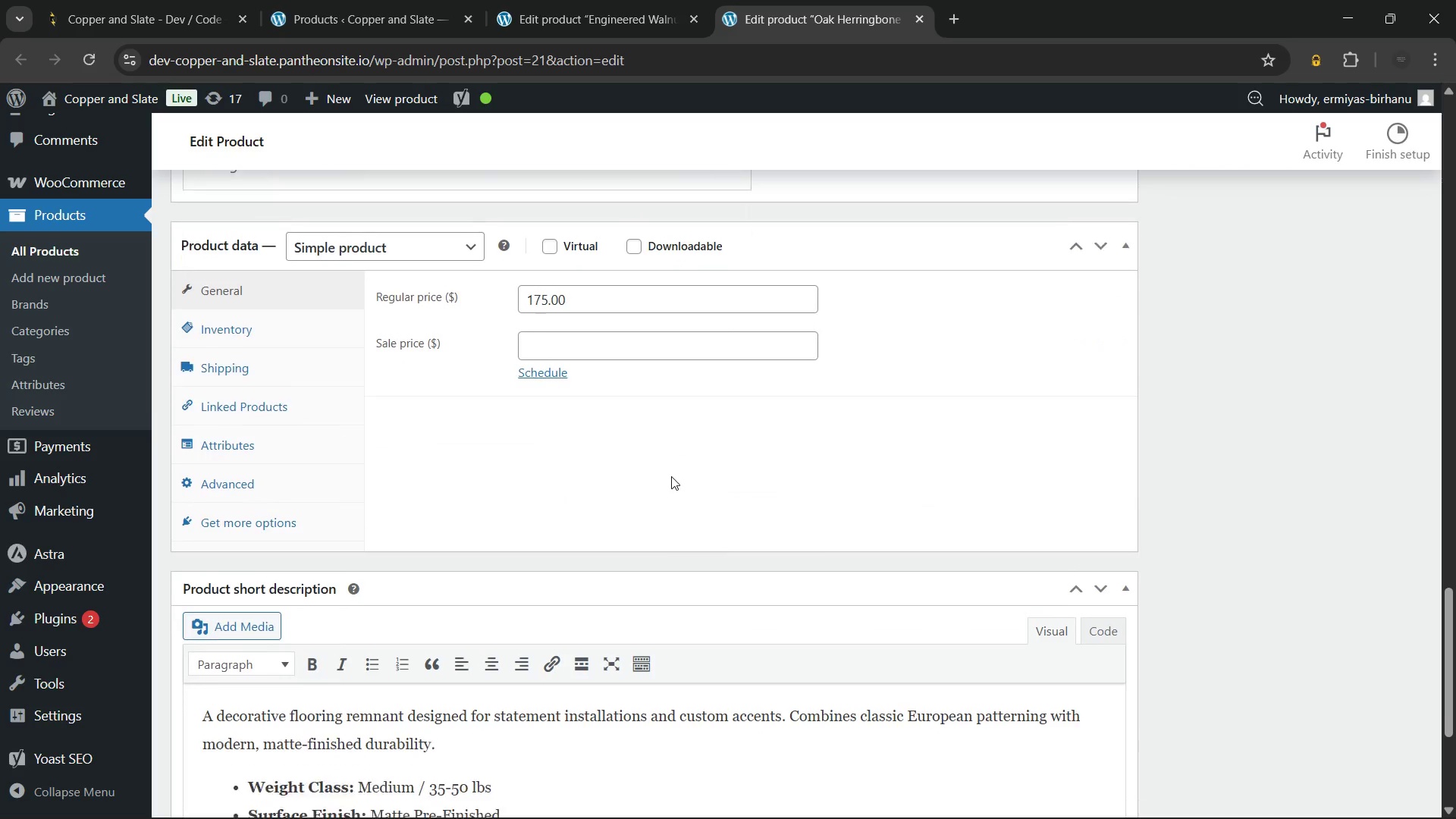 
left_click([297, 306])
 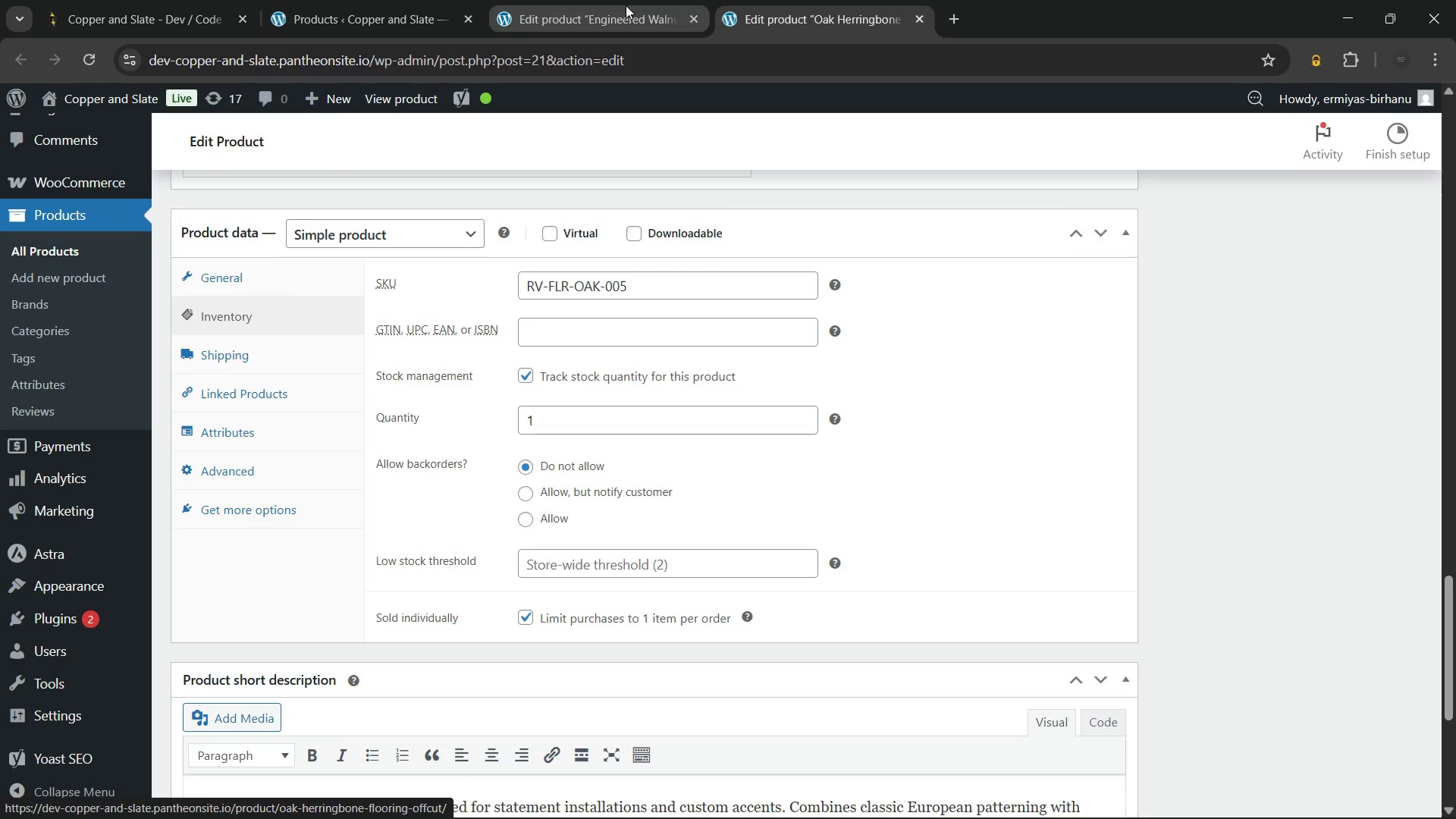 
left_click([914, 20])
 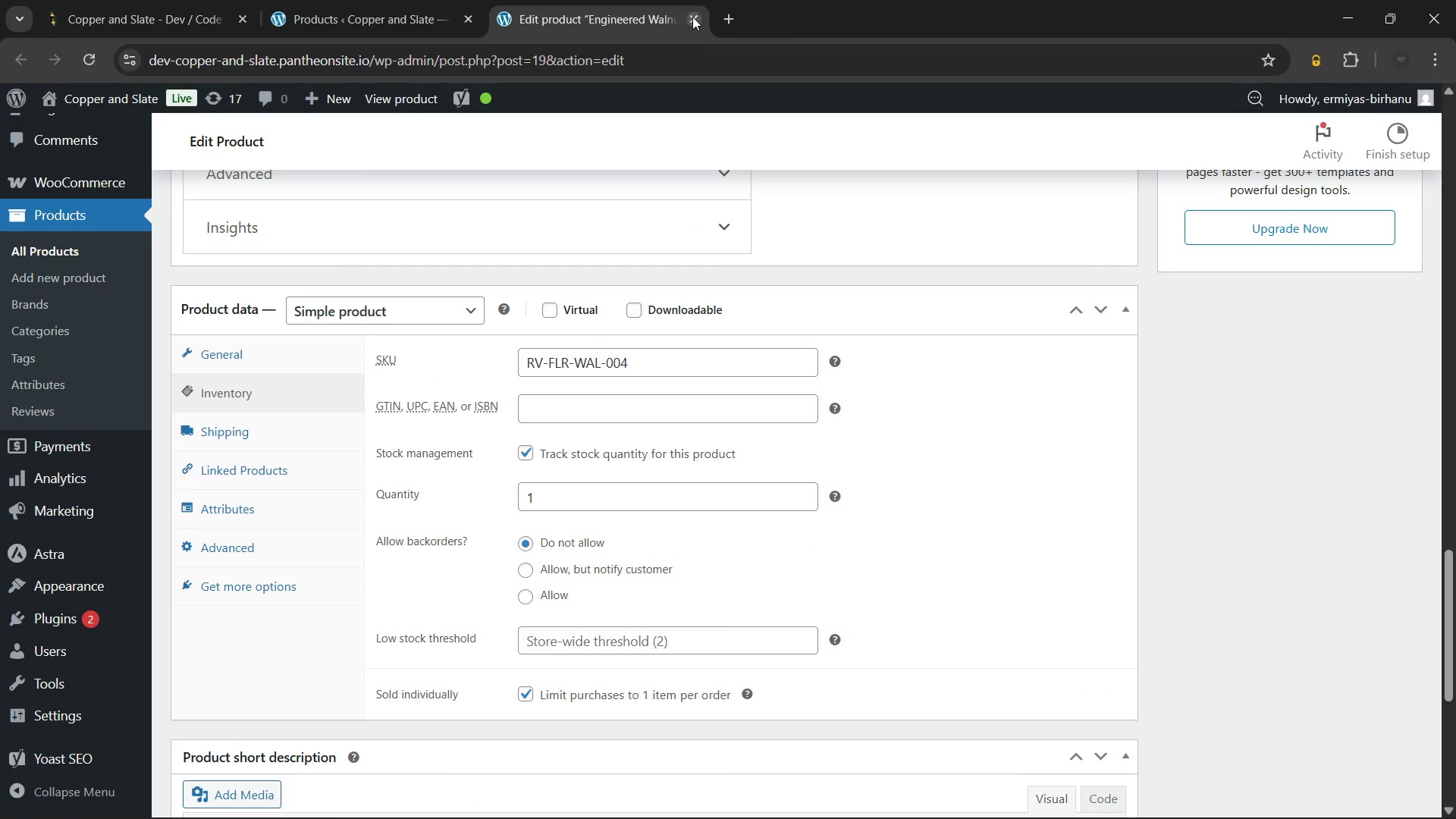 
left_click([692, 17])
 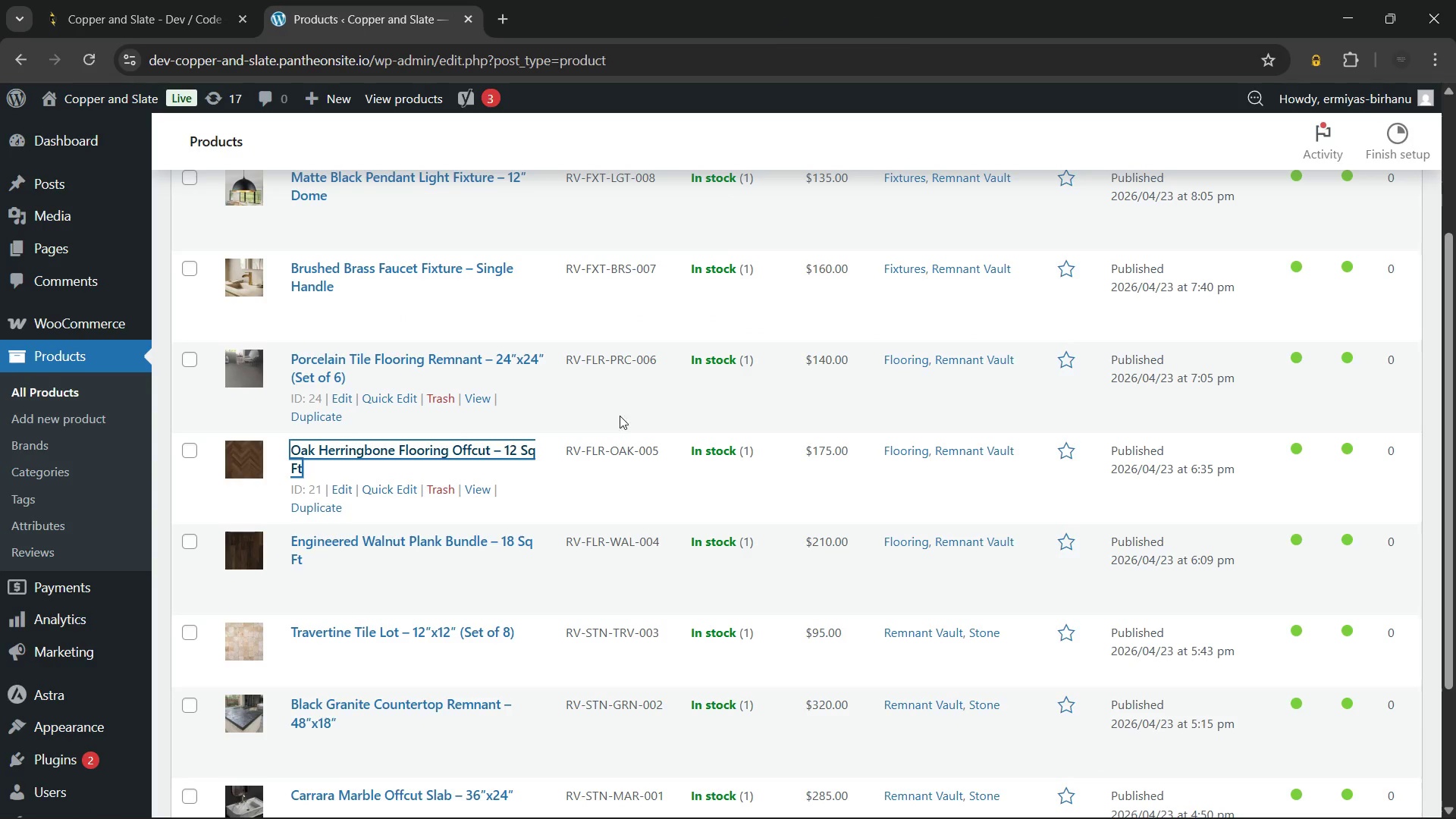 
scroll: coordinate [621, 431], scroll_direction: up, amount: 3.0
 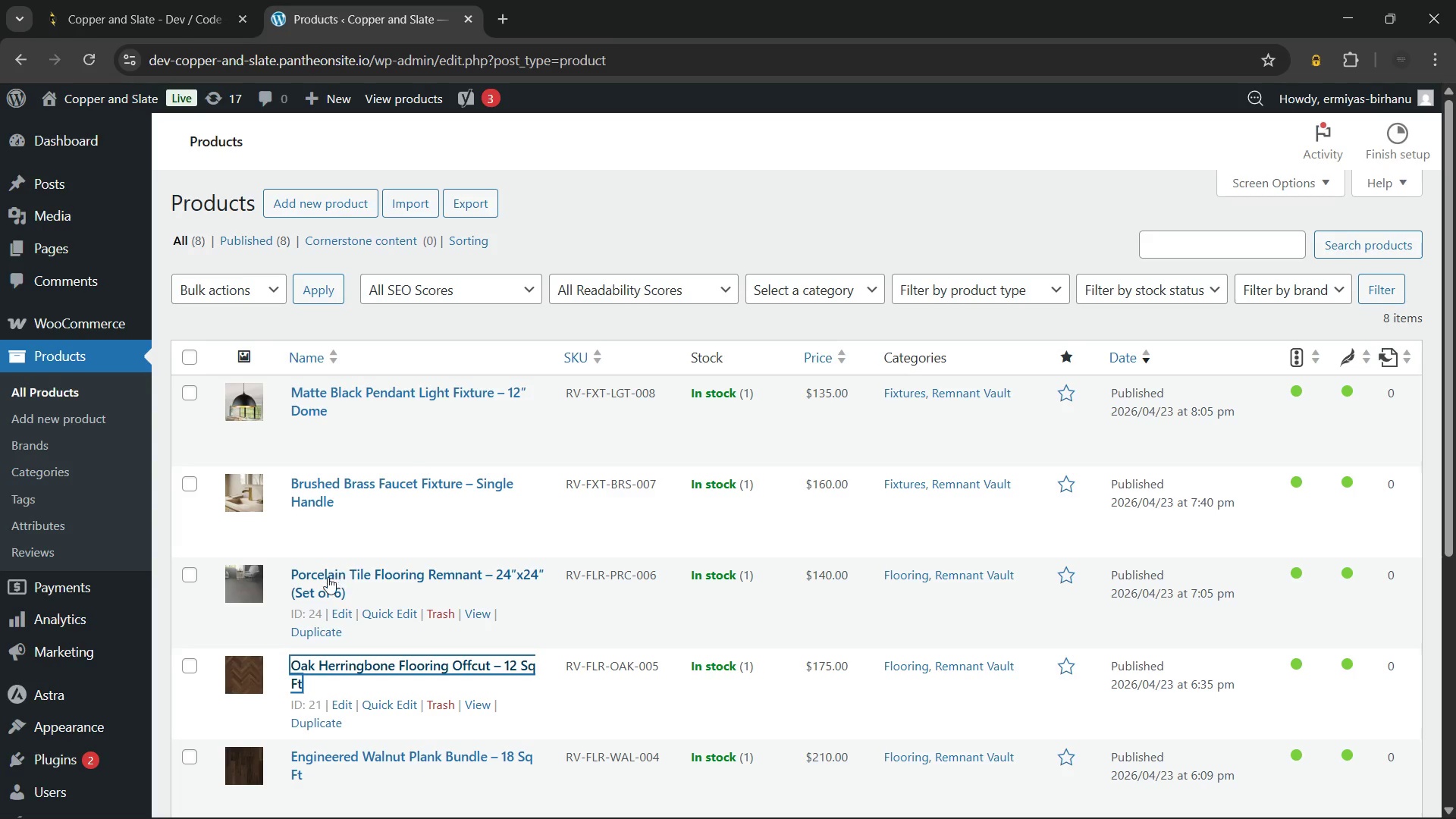 
hold_key(key=ControlLeft, duration=0.52)
left_click([322, 579])
 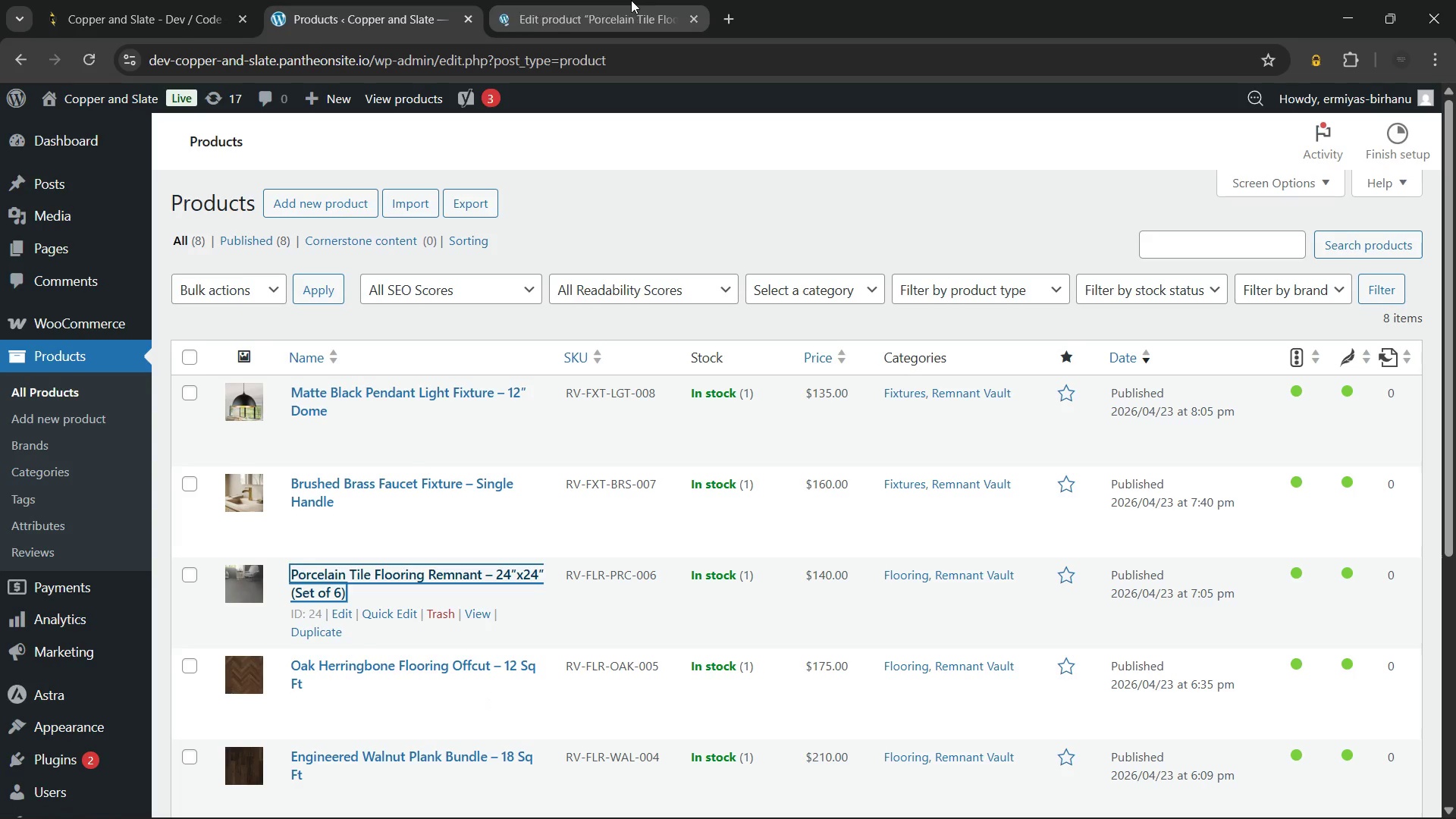 
left_click([631, 0])
 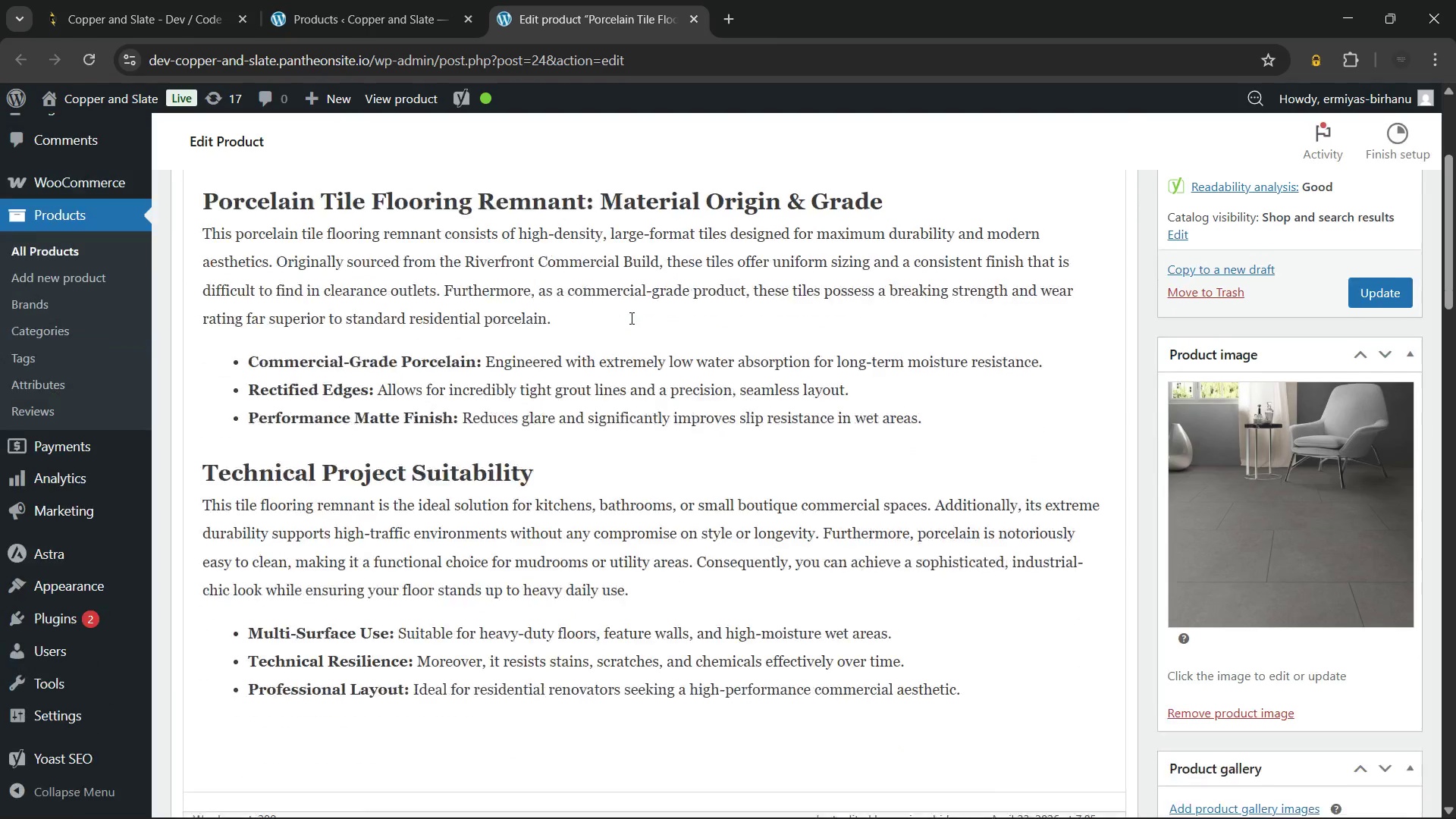 
wait(11.84)
 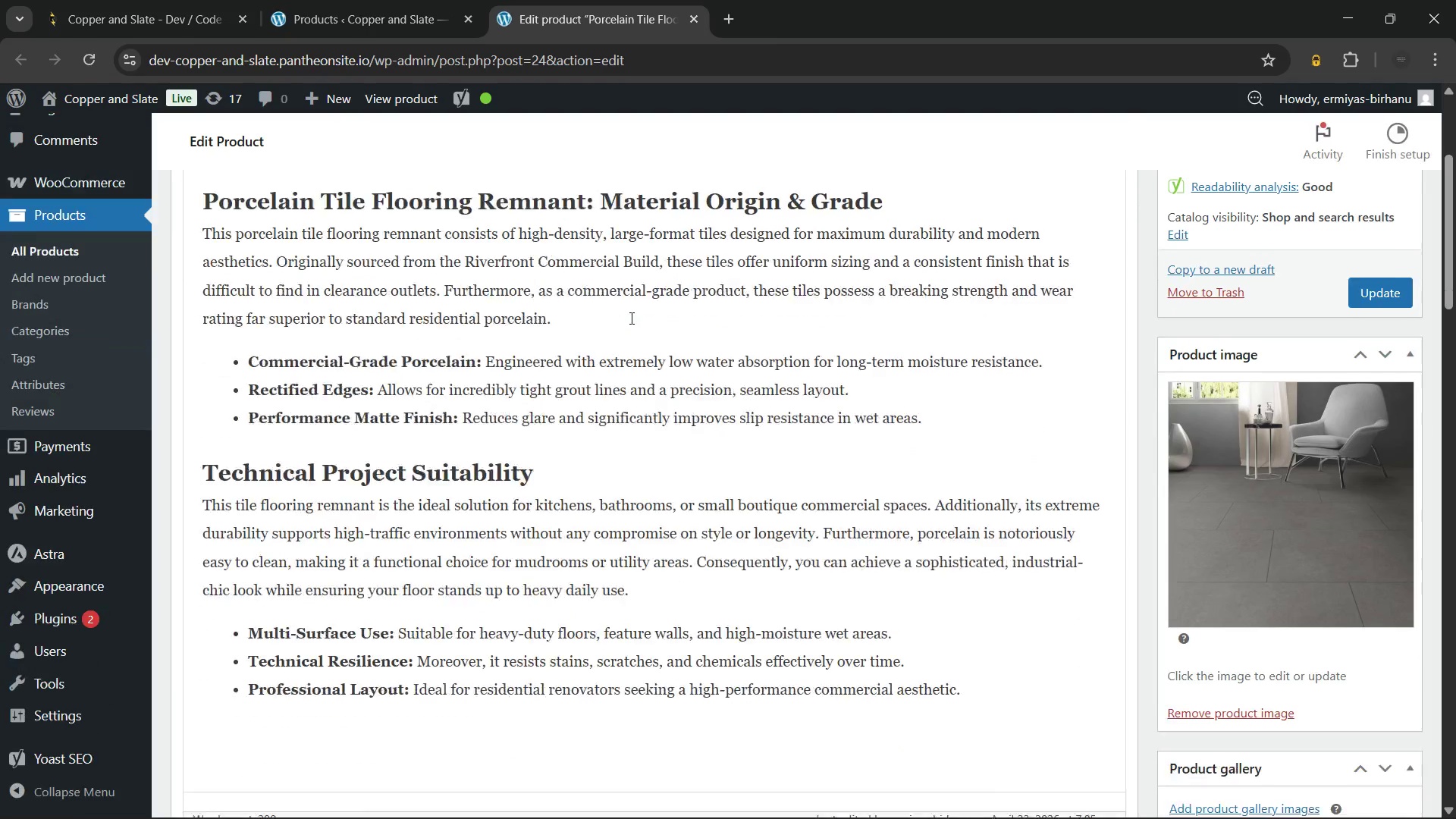 
left_click([281, 376])
 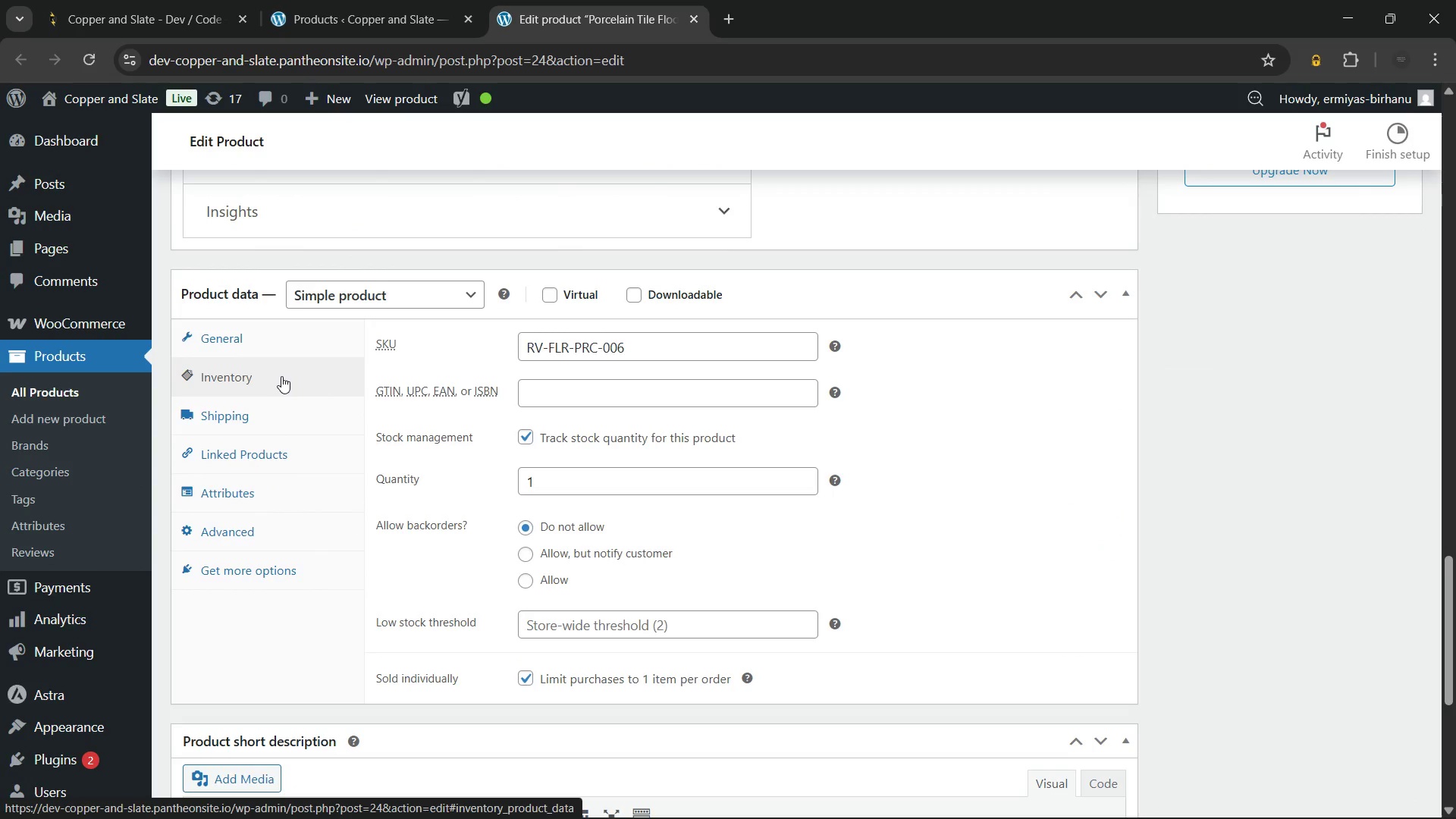 
wait(18.73)
 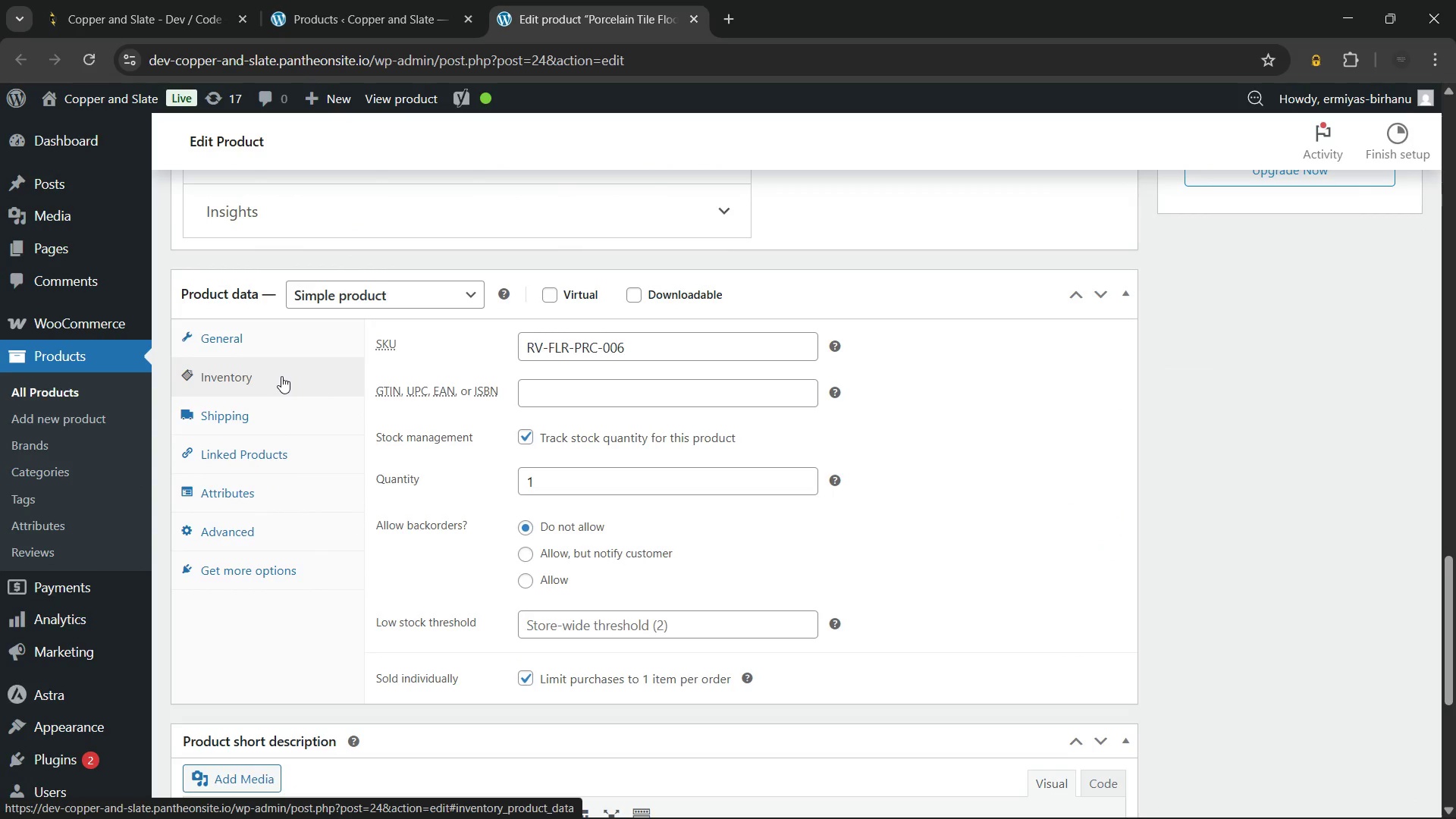 
left_click([273, 495])
 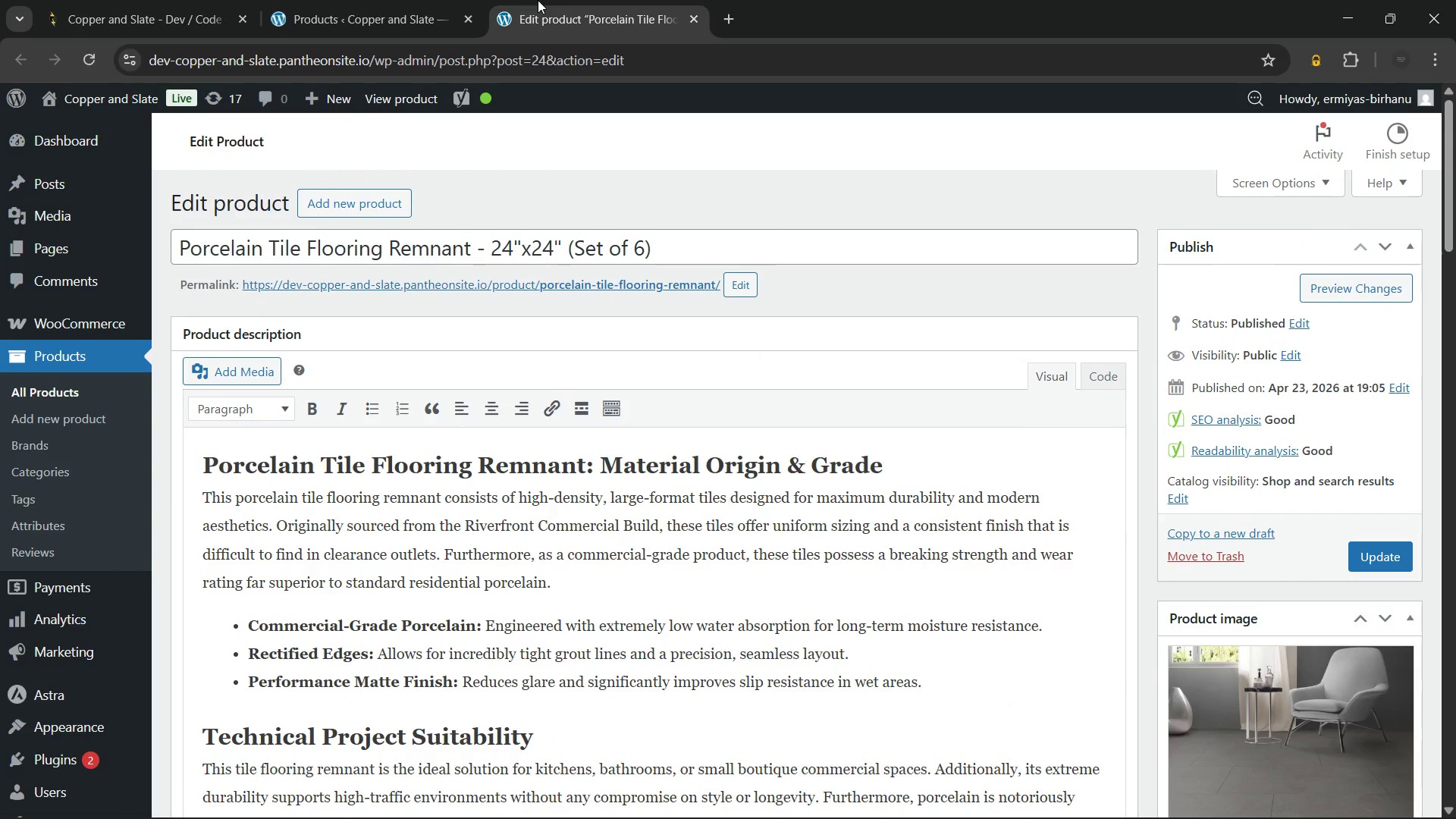 
wait(5.58)
 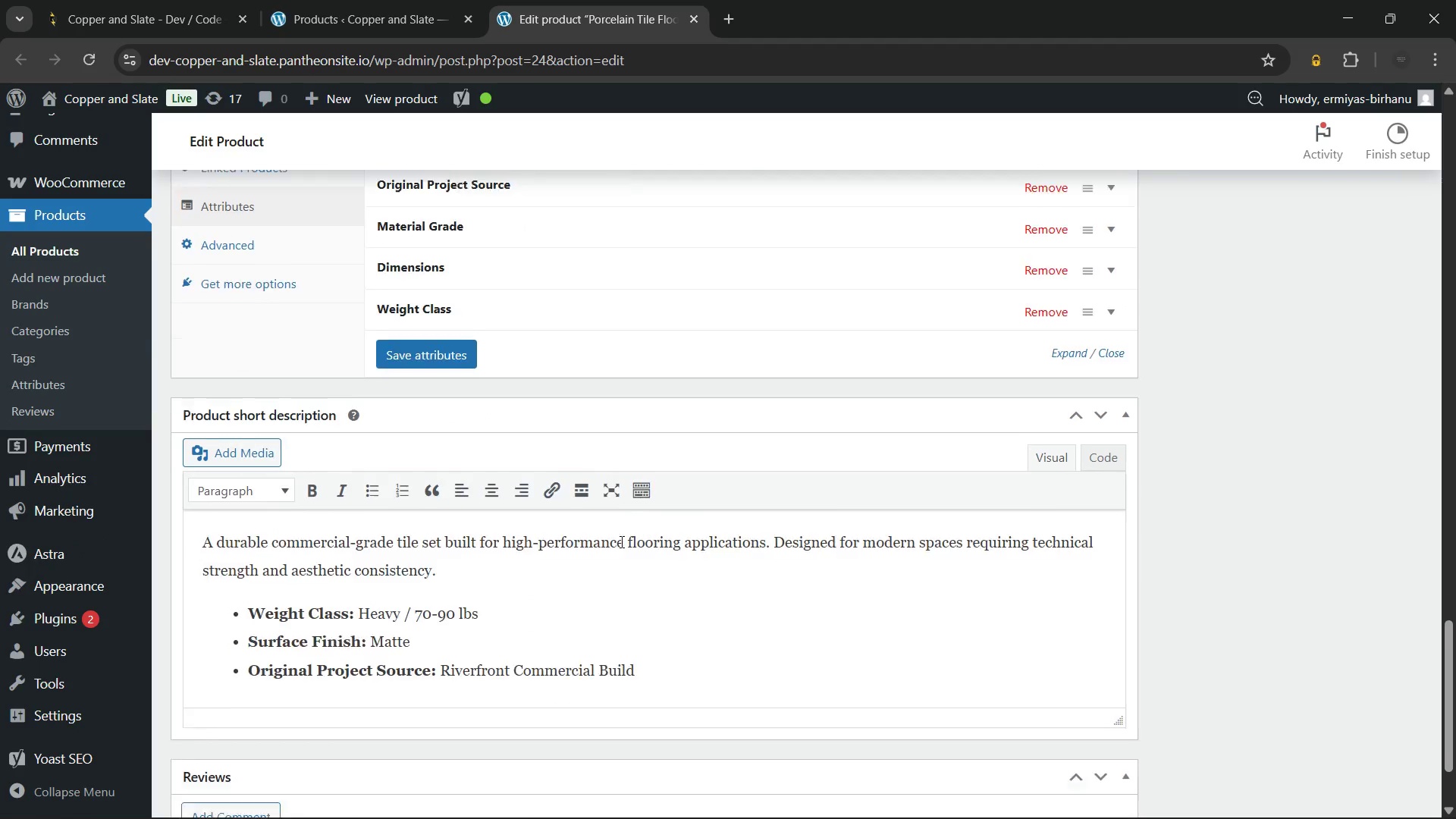 
left_click([700, 20])
 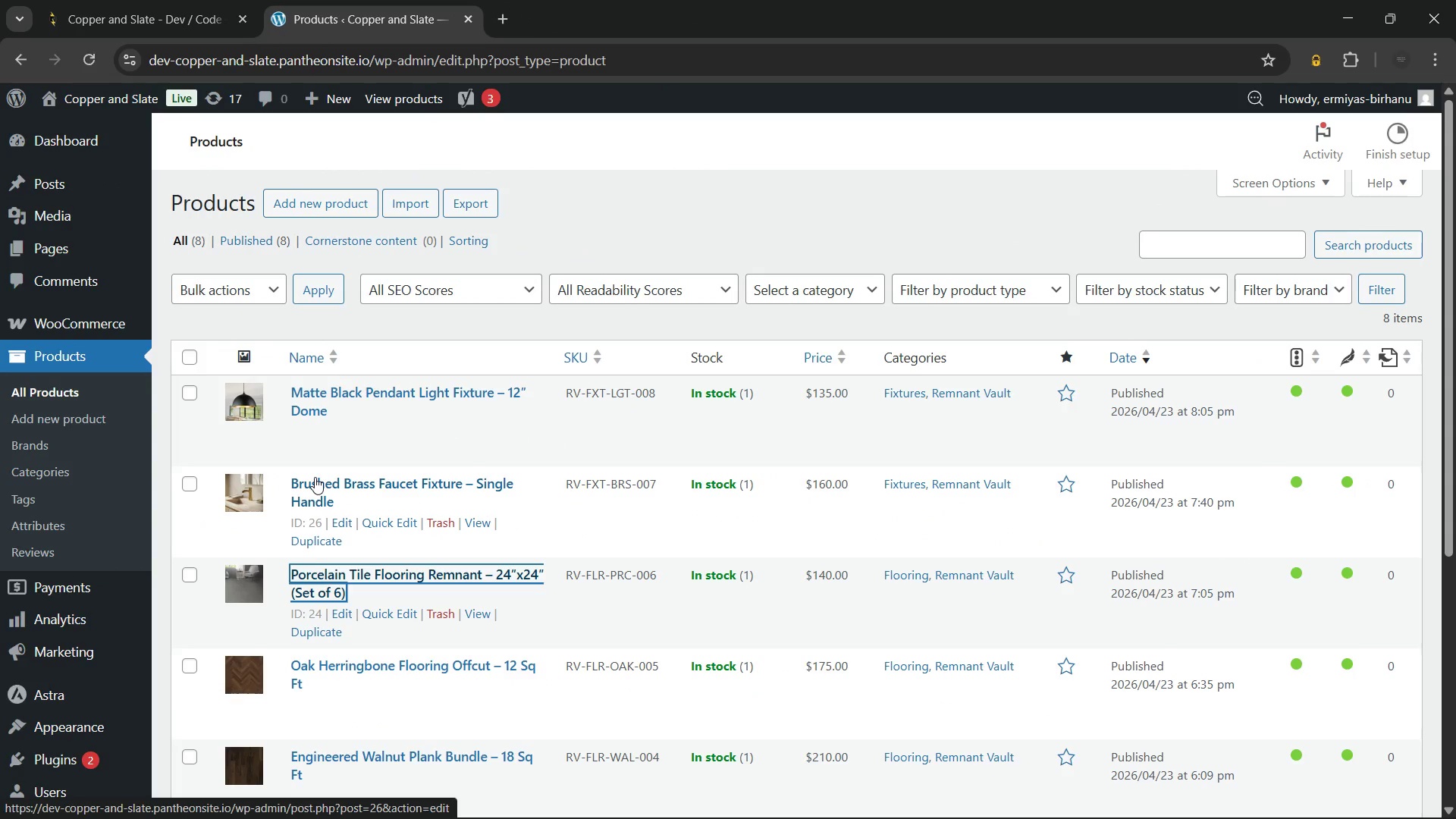 
hold_key(key=ControlLeft, duration=1.16)
left_click([315, 477])
 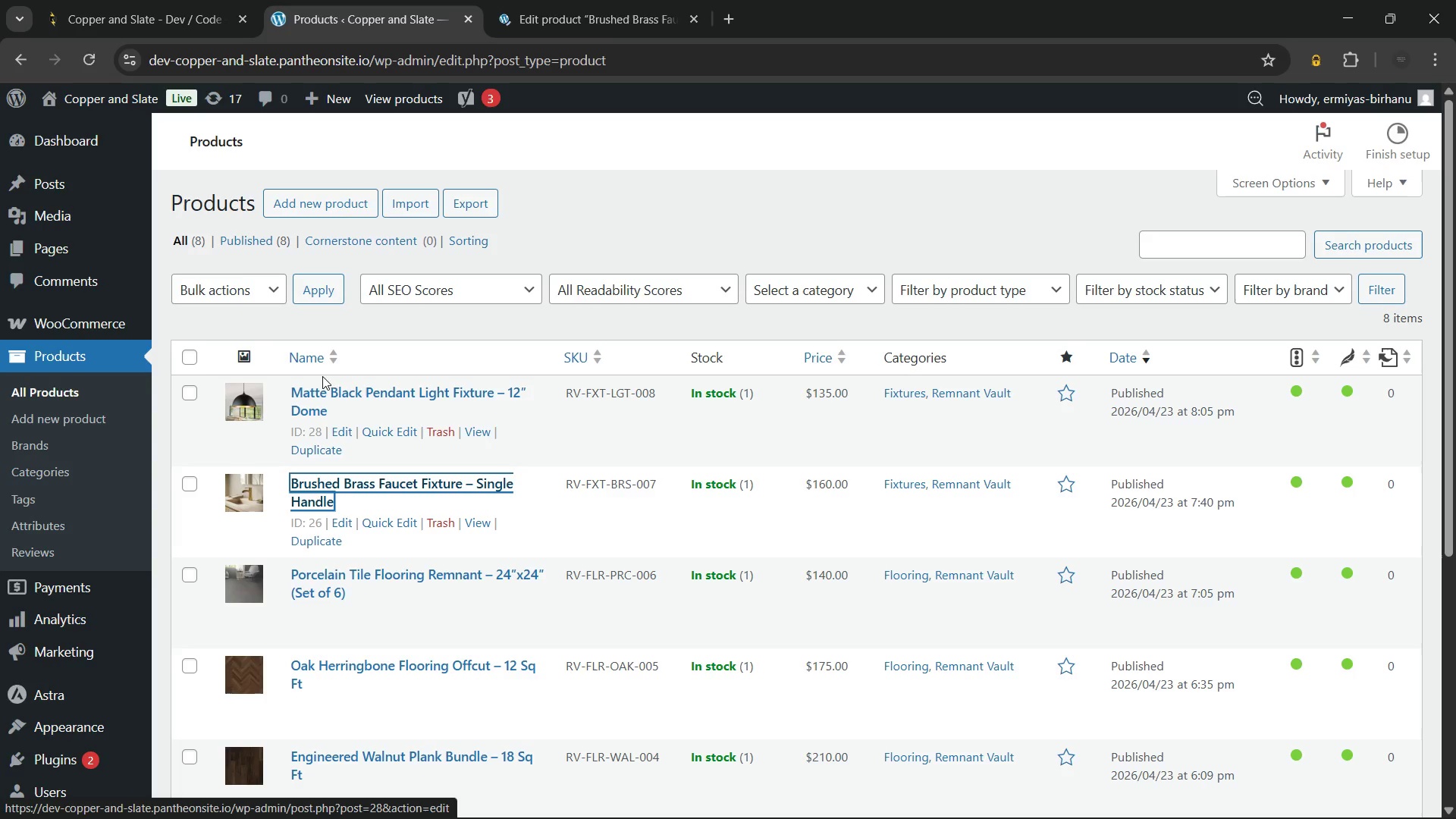 
left_click([317, 399])
 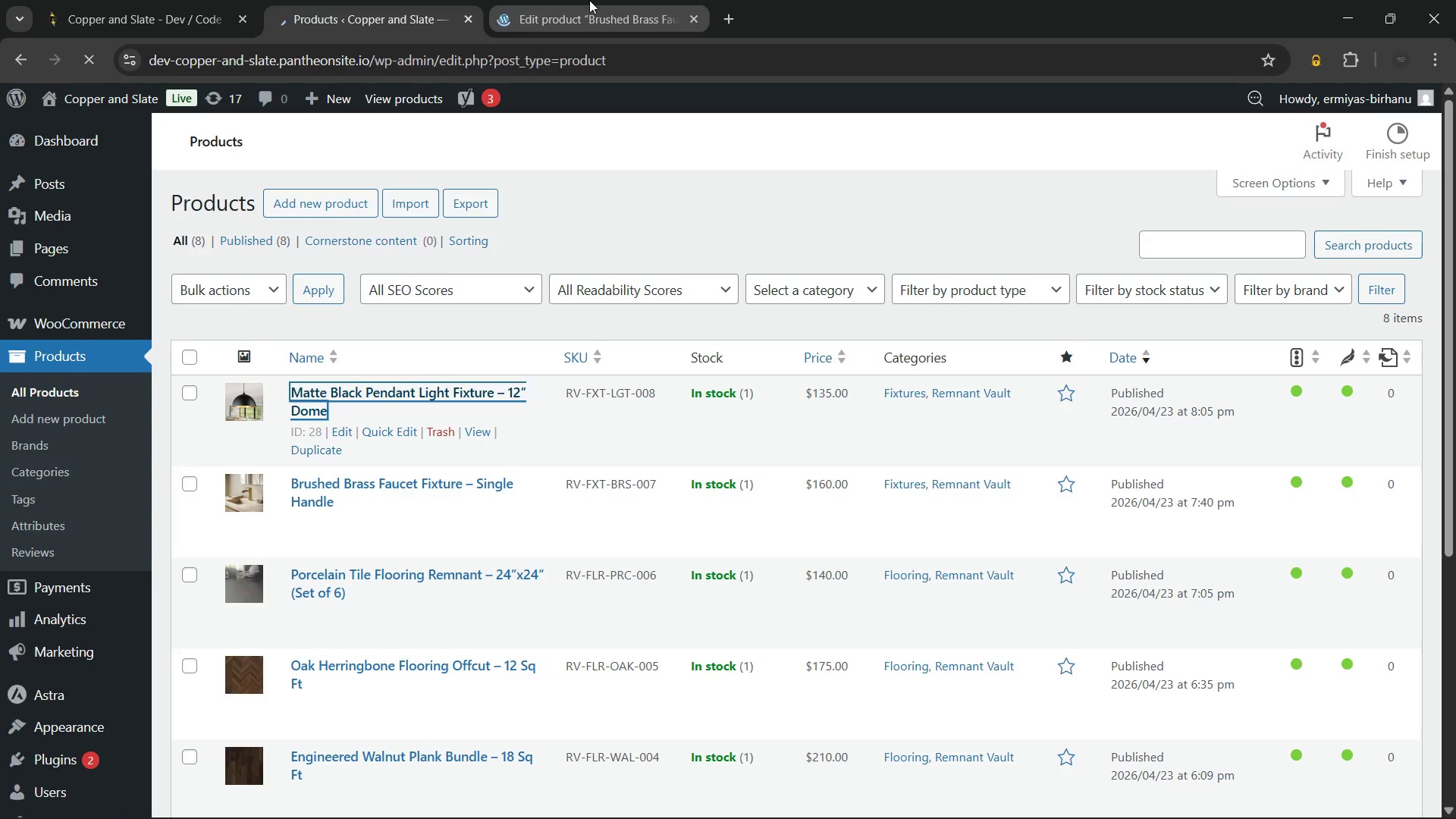 
left_click([589, 0])
 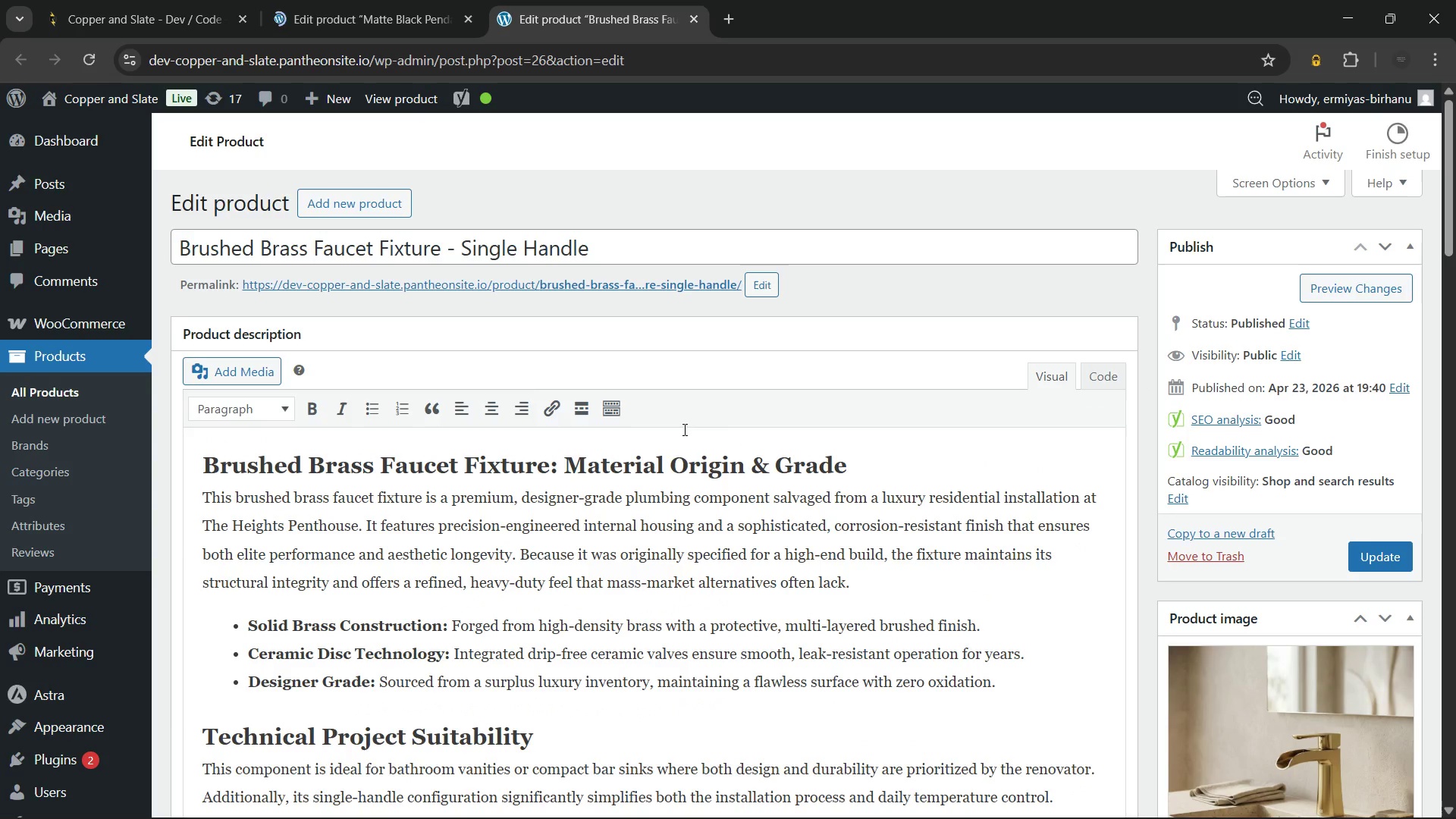 
wait(20.22)
 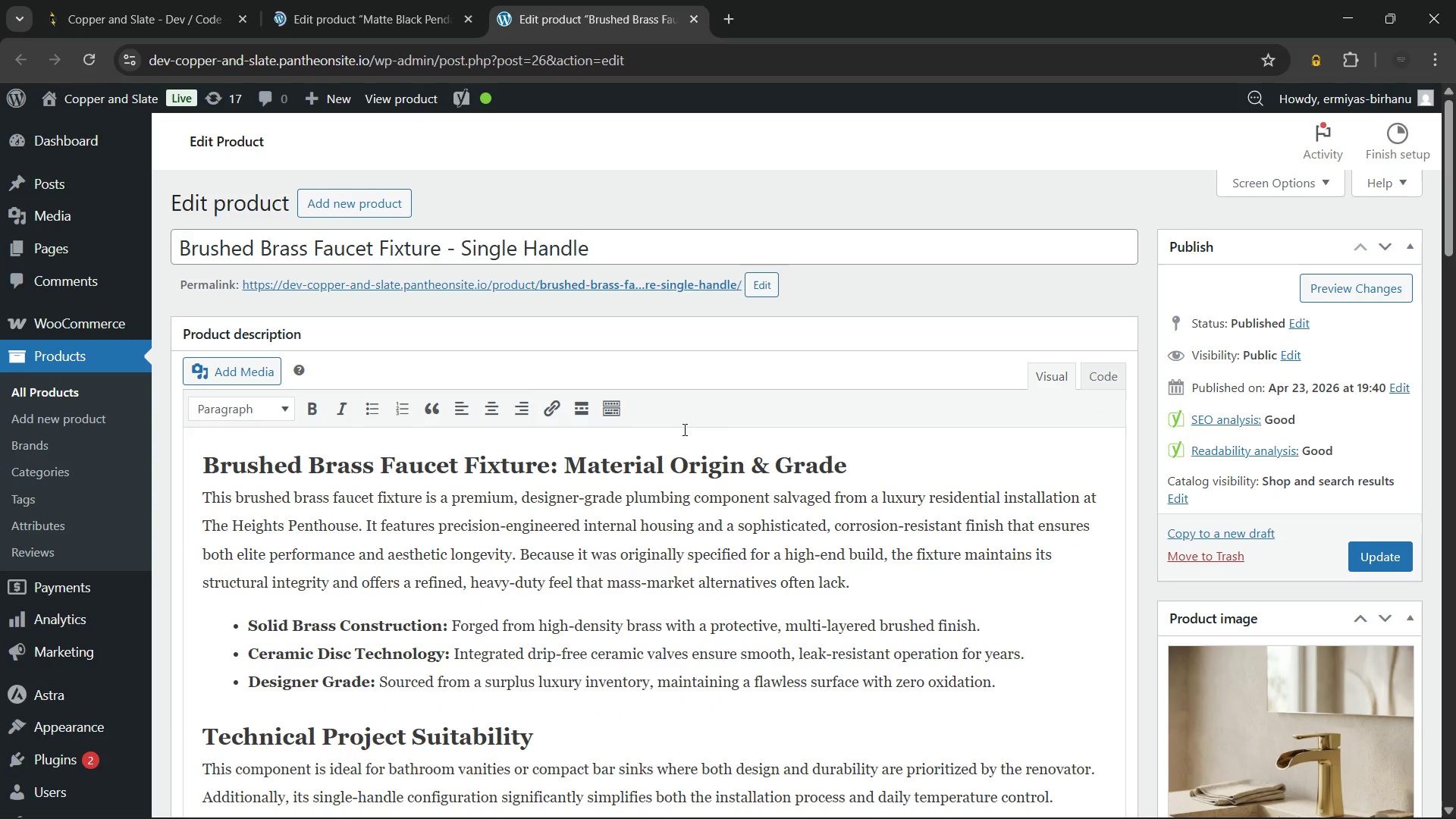 
left_click([271, 278])
 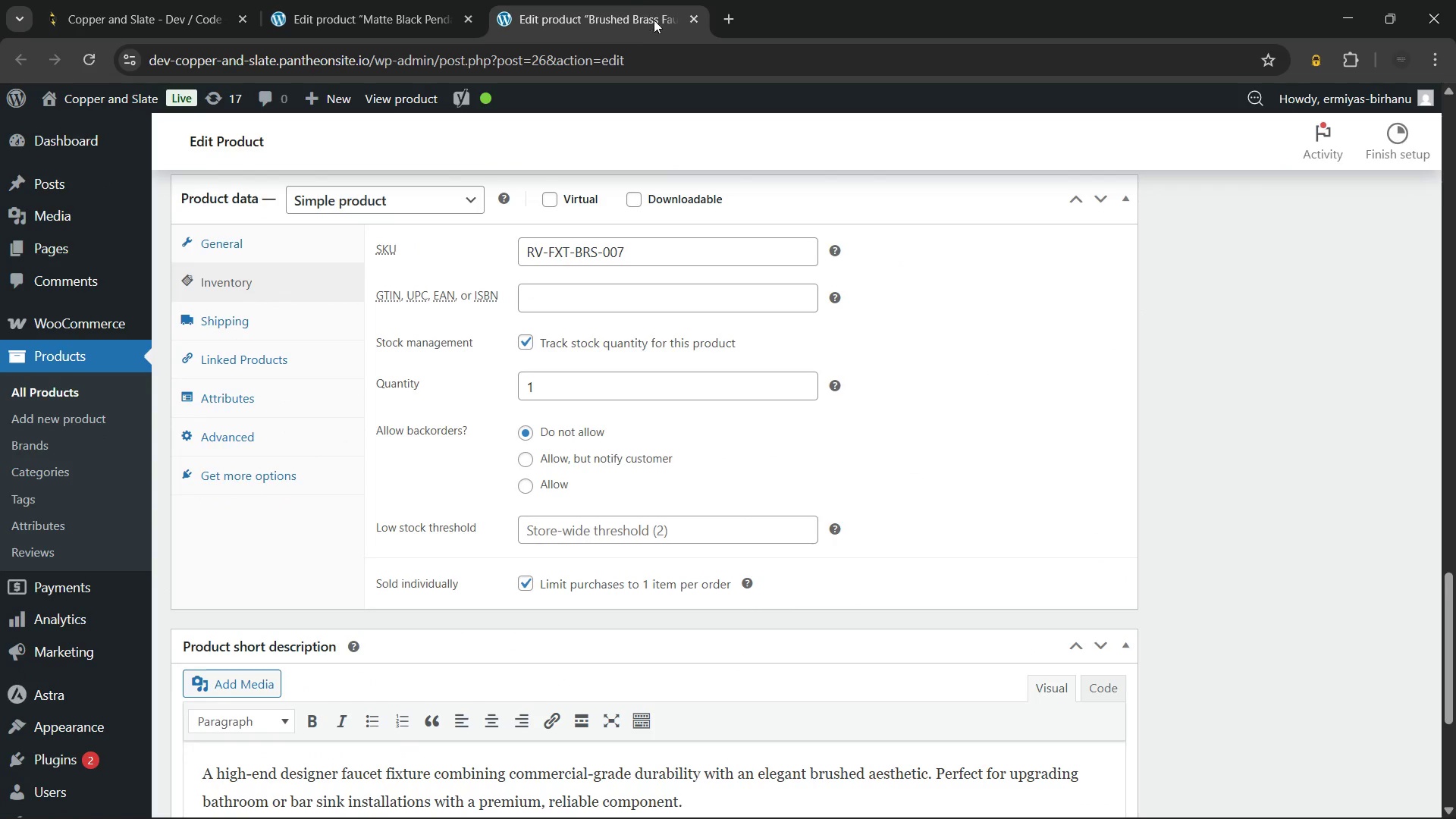 
left_click([692, 17])
 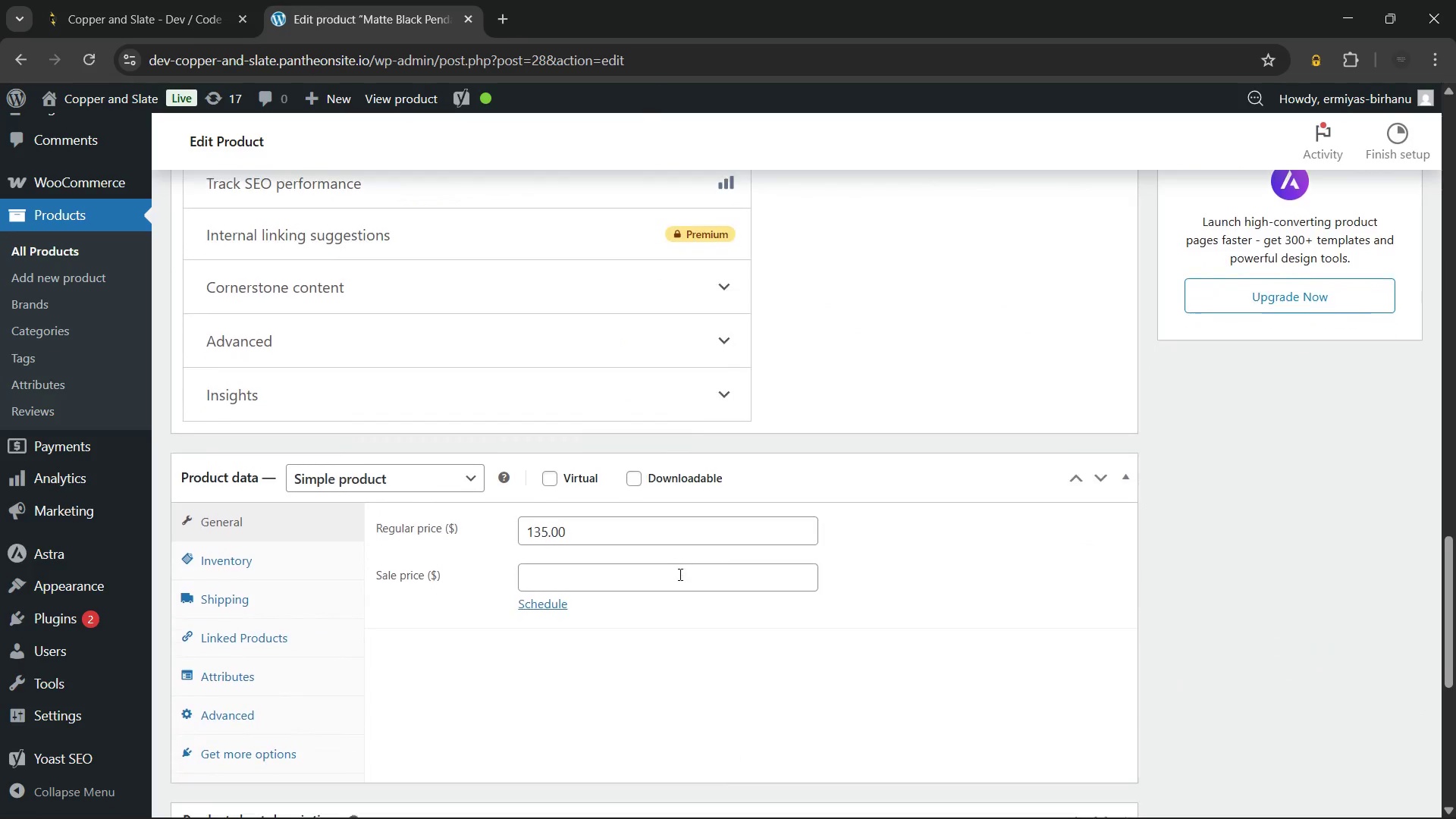 
left_click([249, 555])
 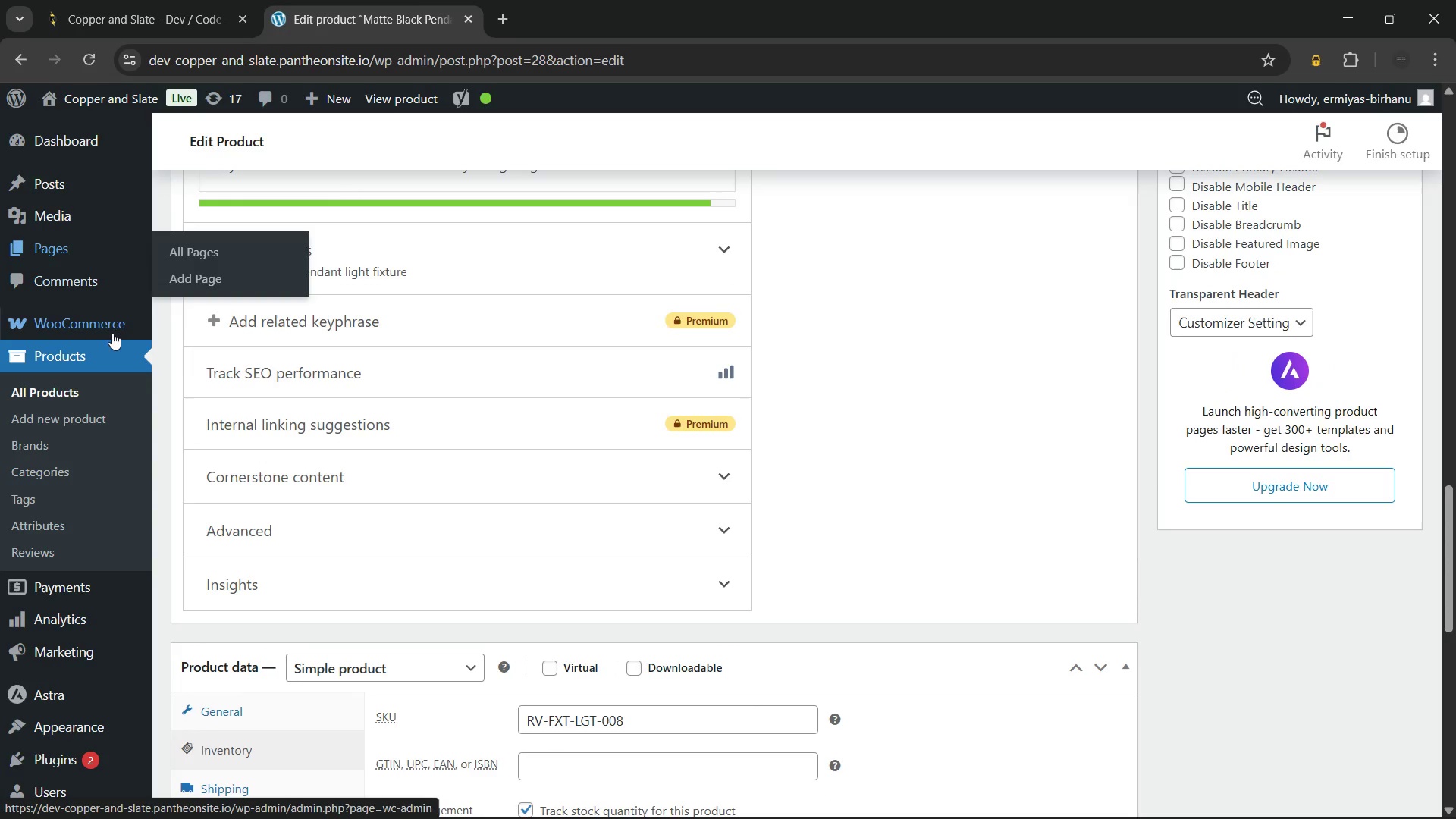 
left_click([81, 381])
 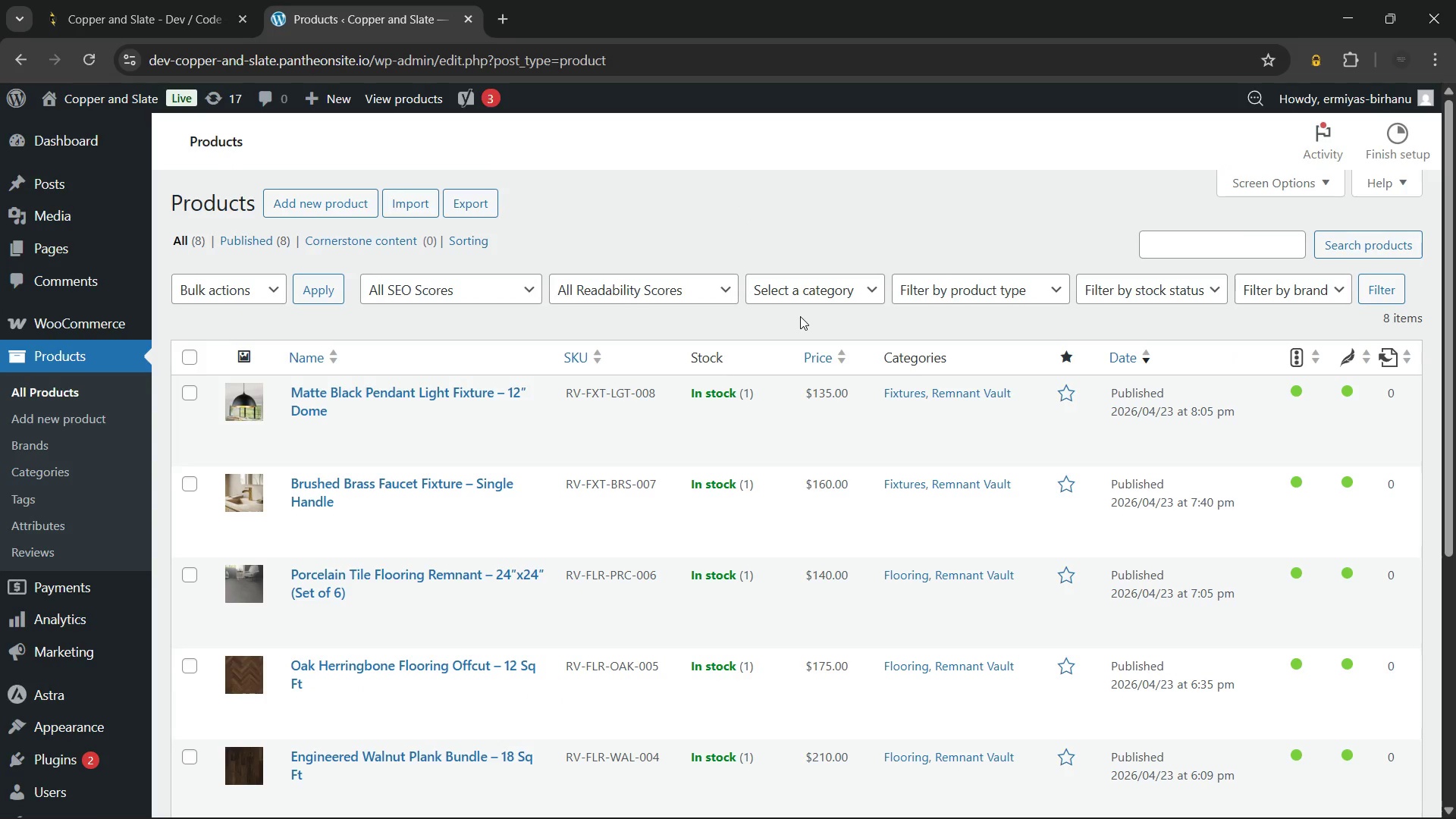 
wait(13.23)
 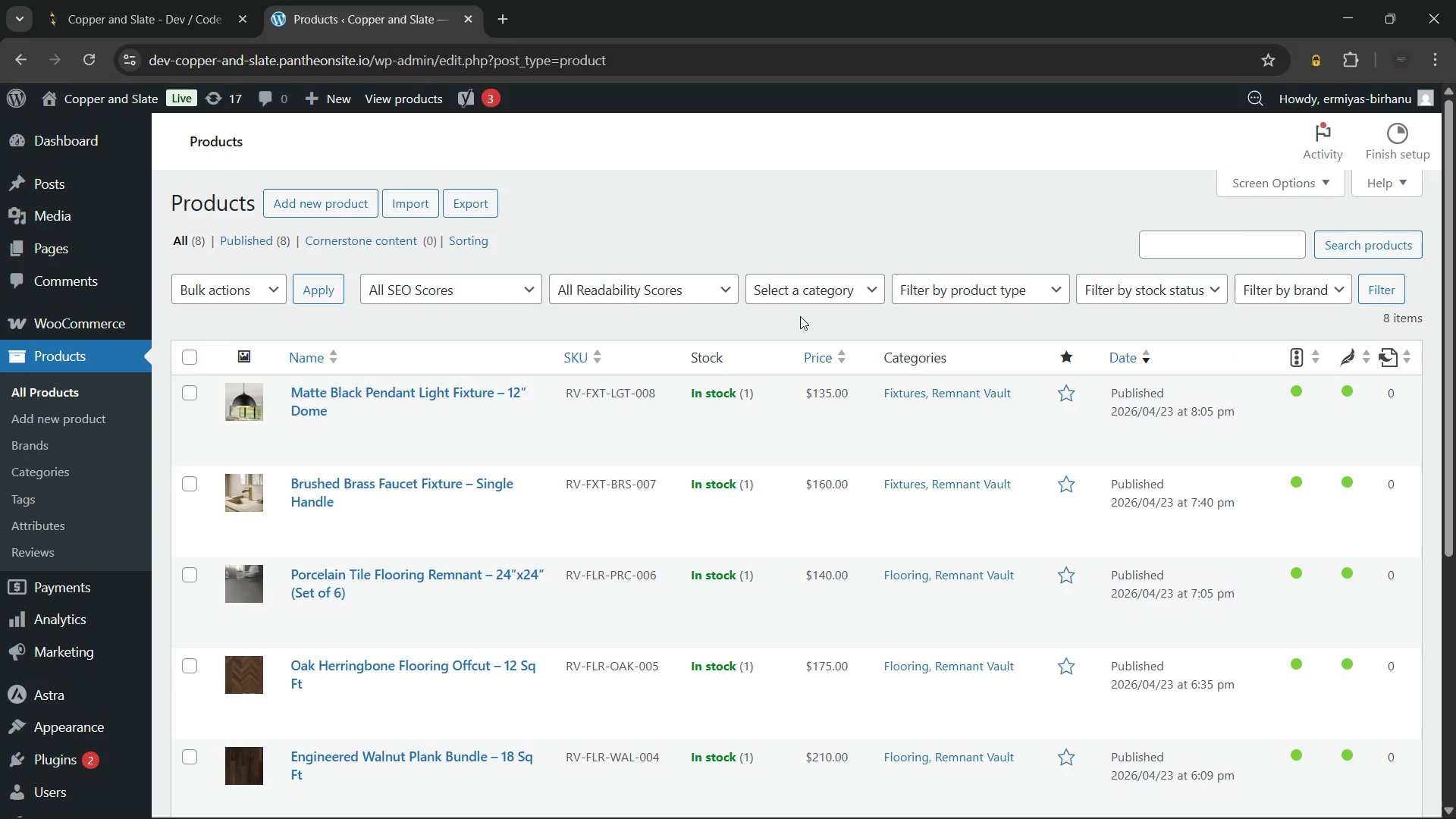 
left_click([116, 102])
 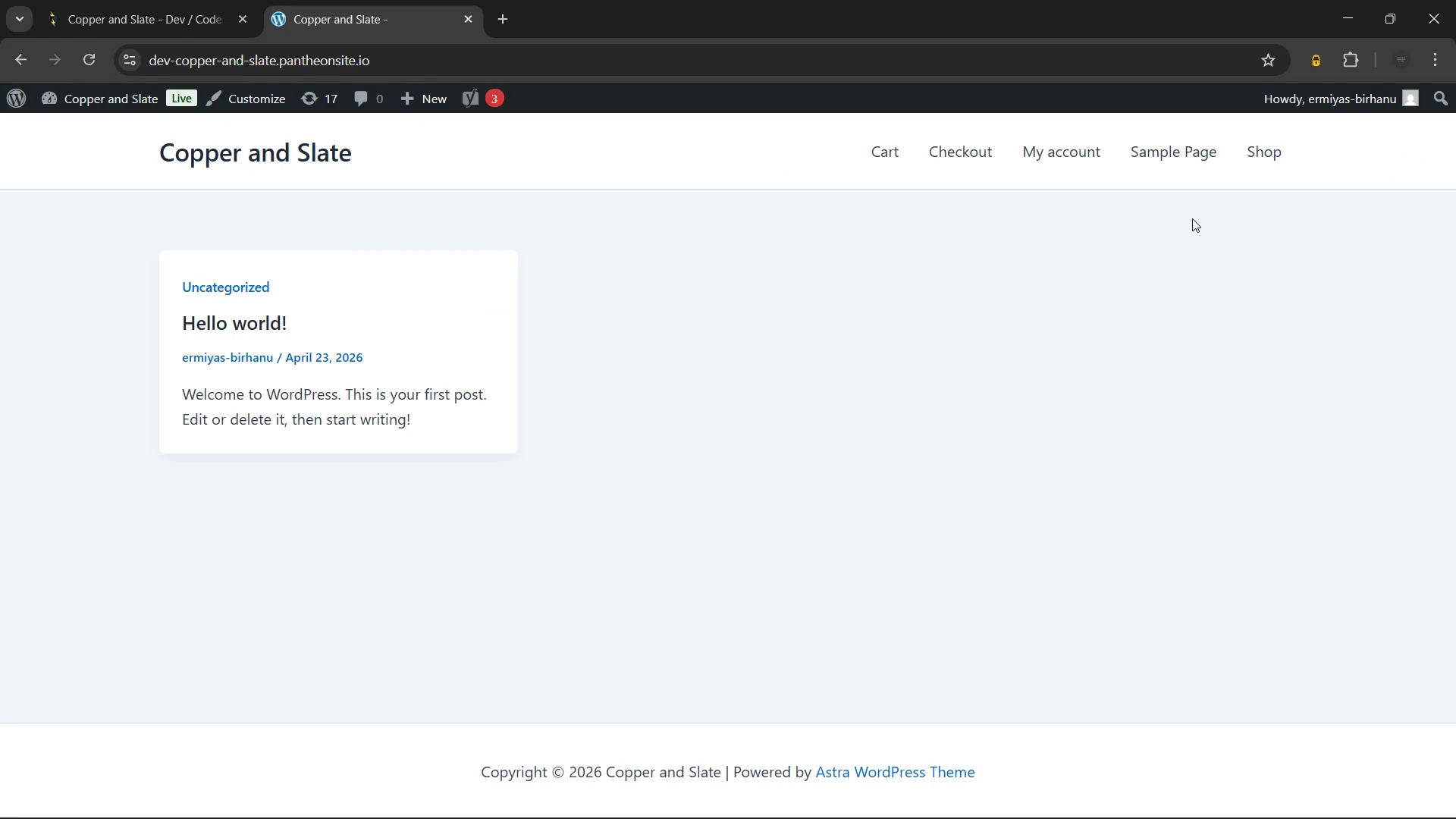 
left_click([1263, 149])
 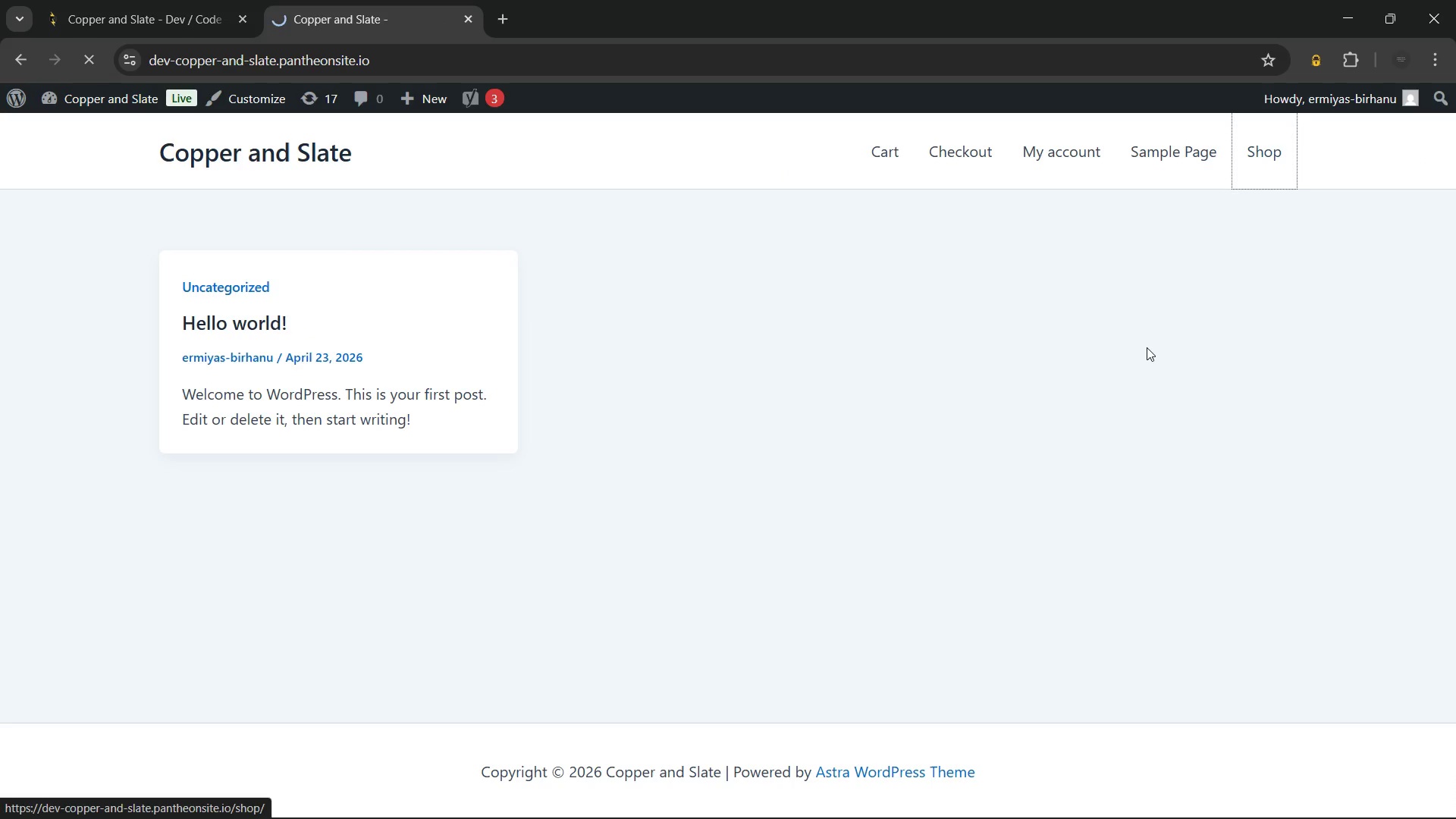 
mouse_move([1130, 347])
 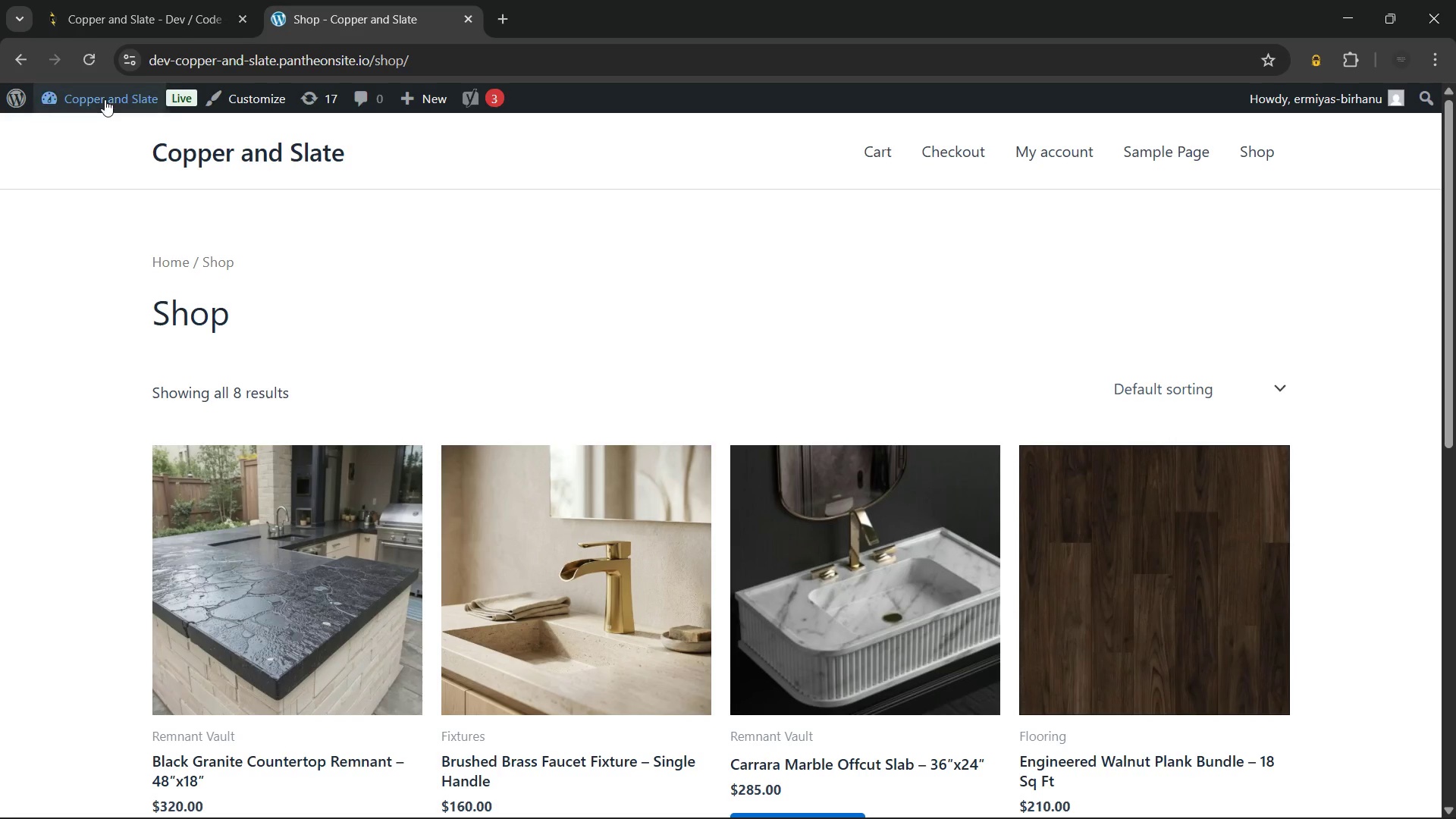 
left_click([105, 97])
 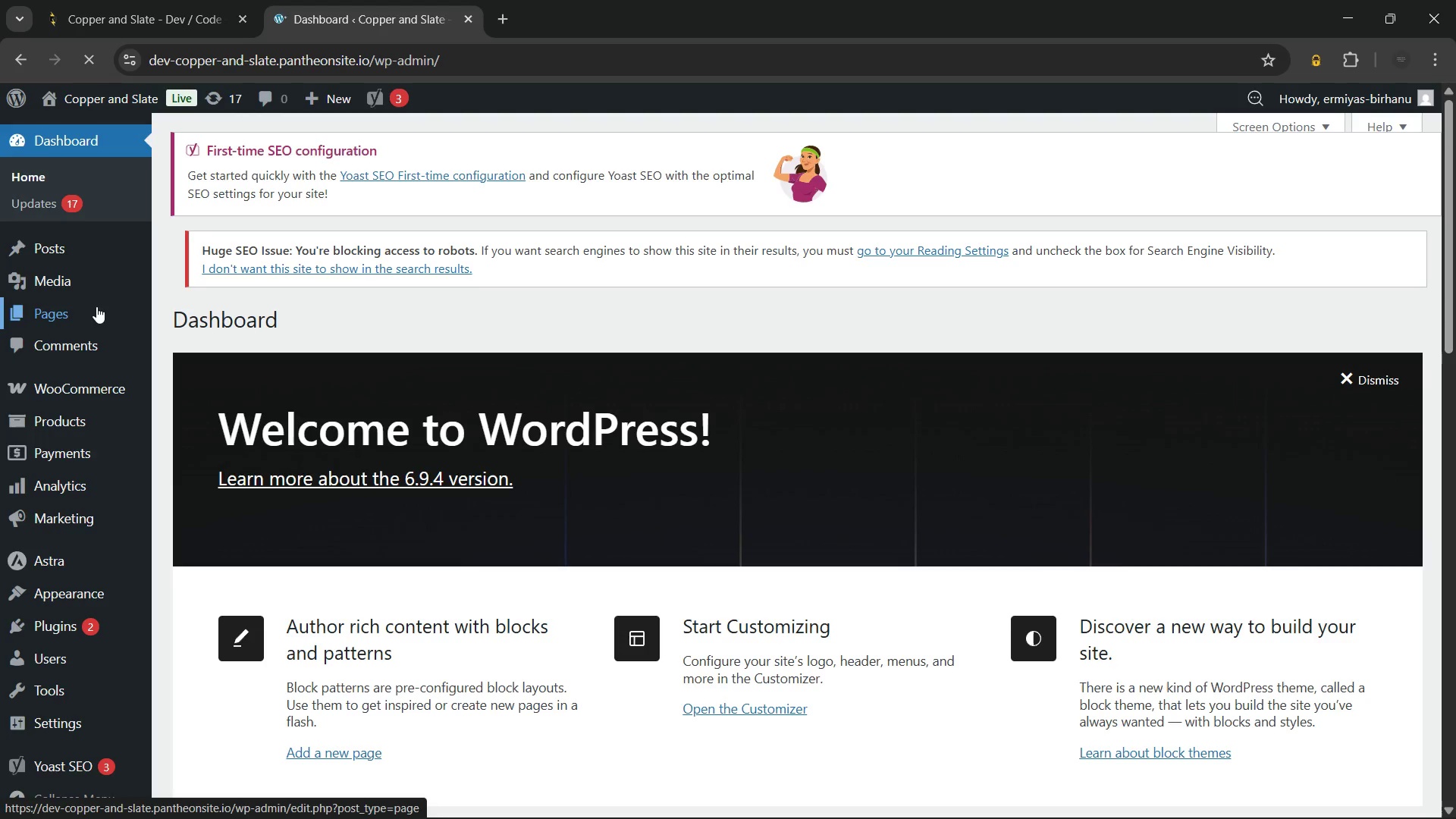 
left_click([96, 310])
 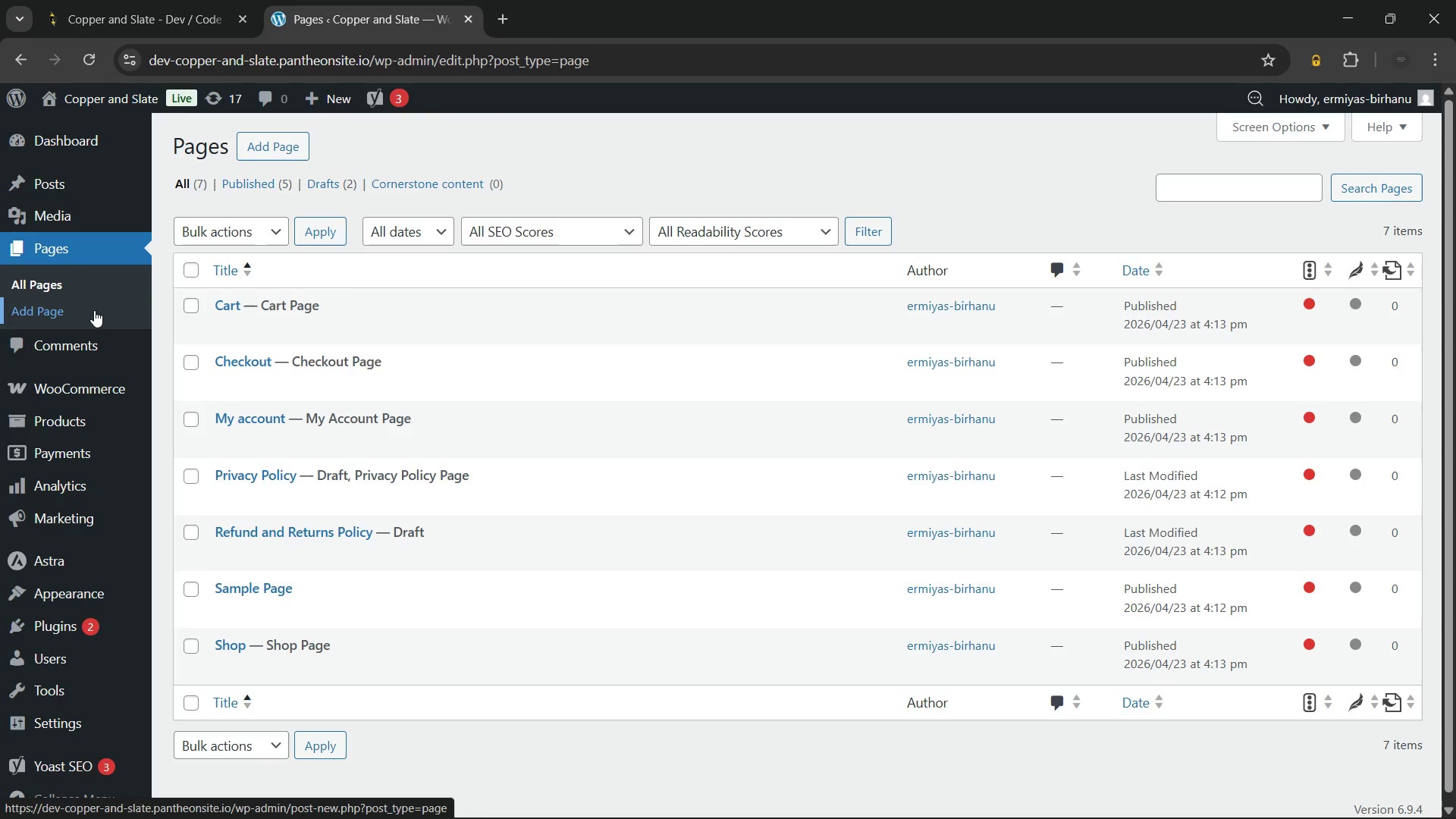 
wait(10.09)
 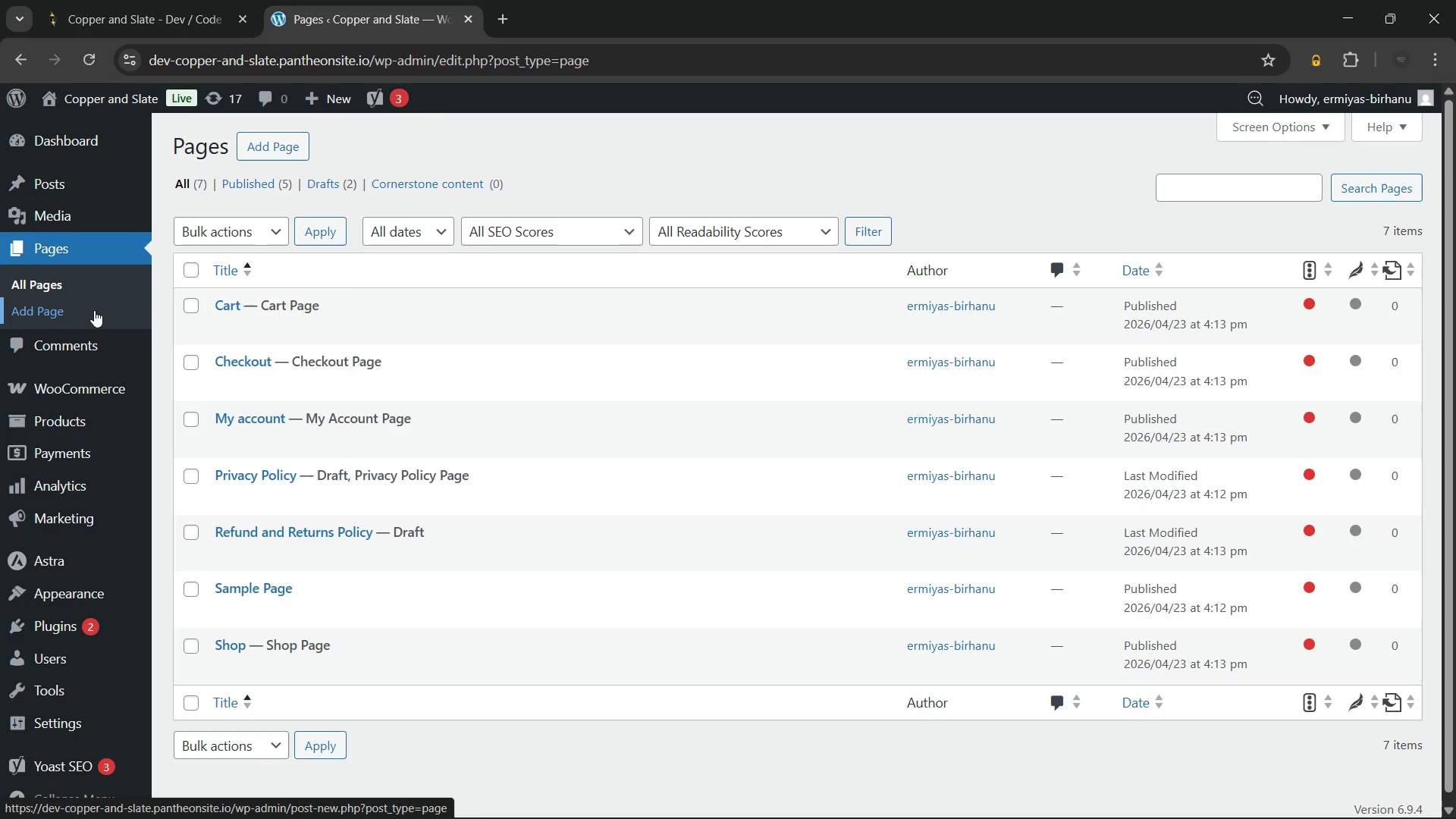 
left_click([192, 592])
 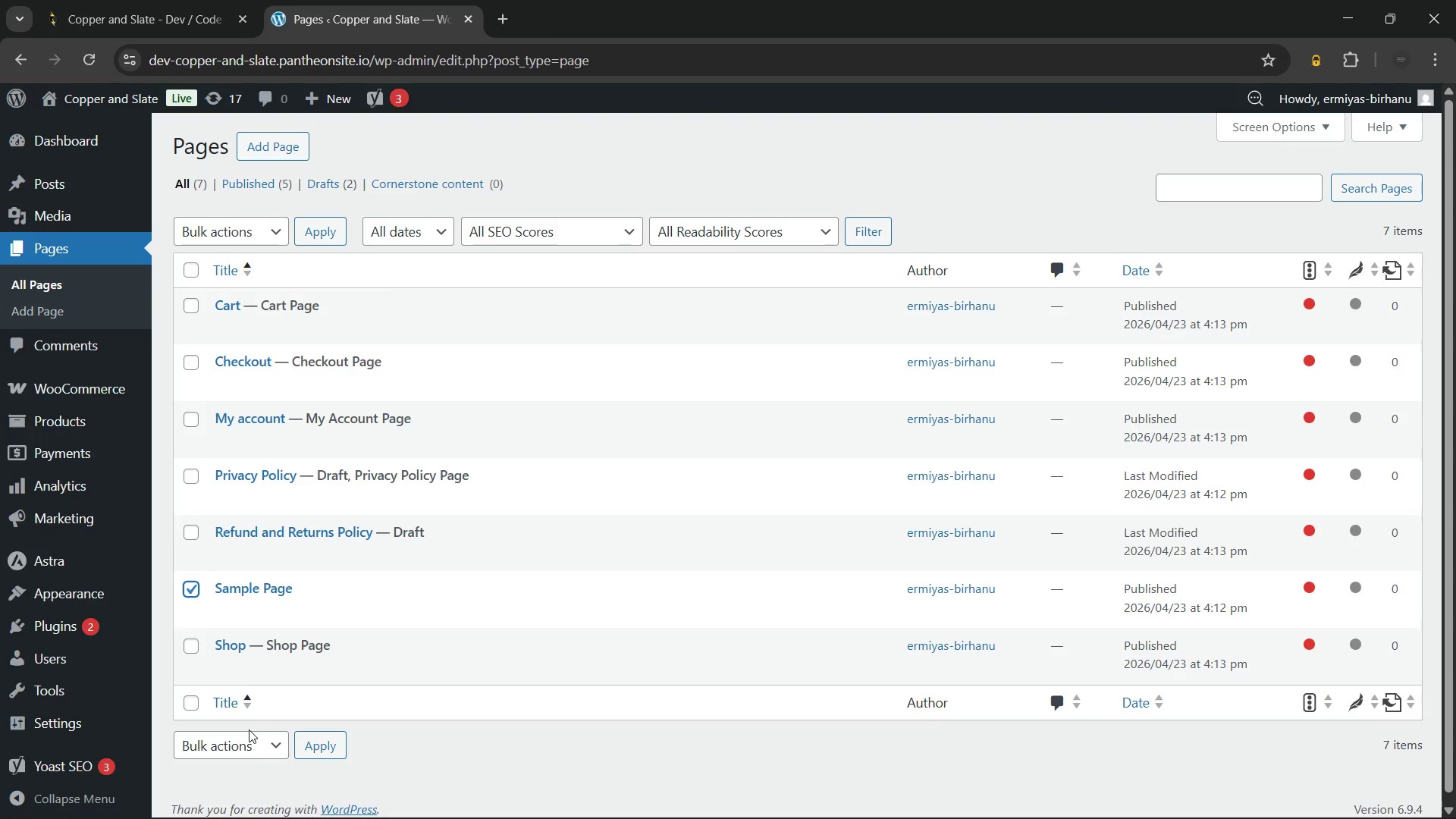 
left_click([246, 736])
 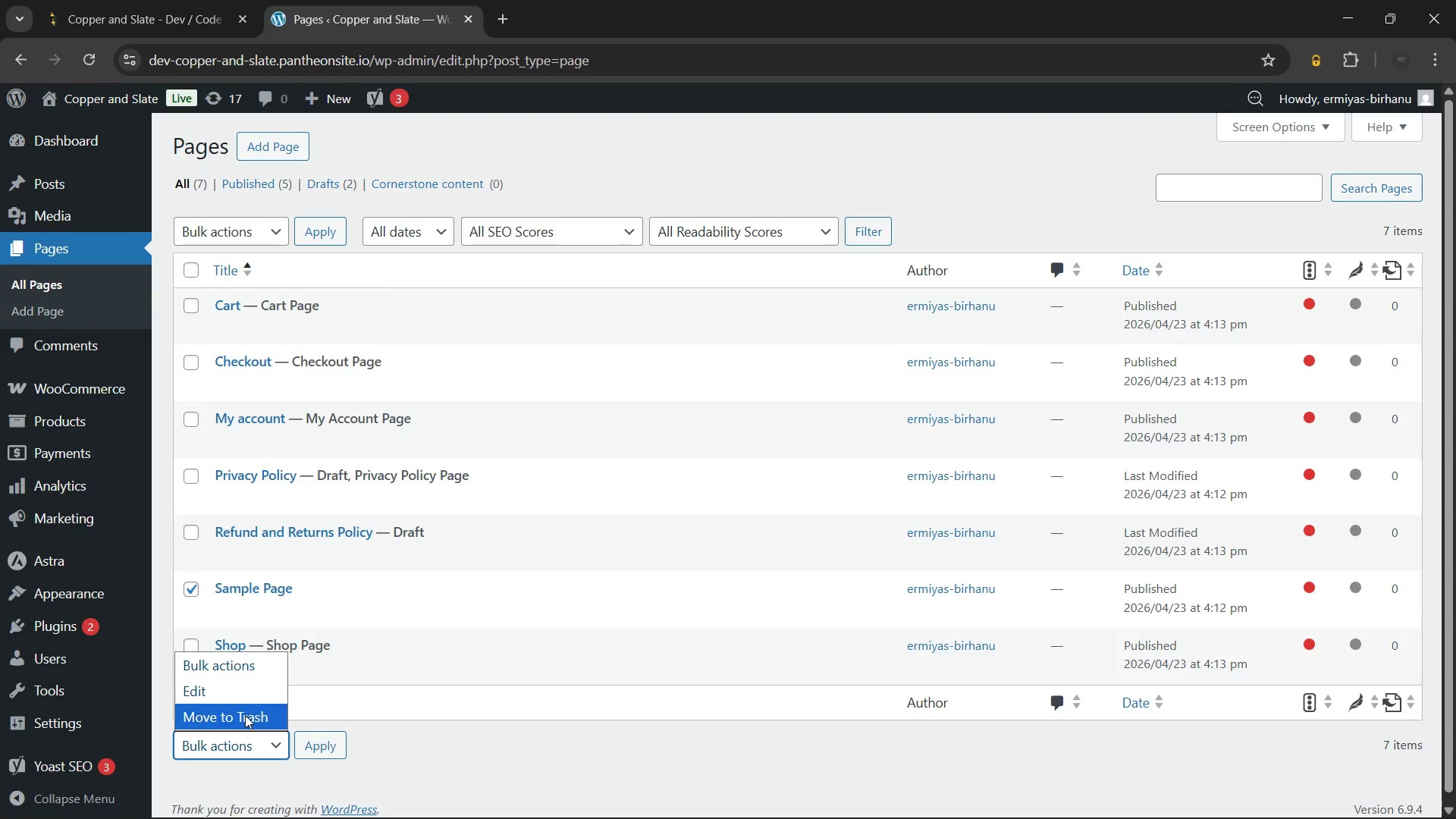 
left_click([245, 715])
 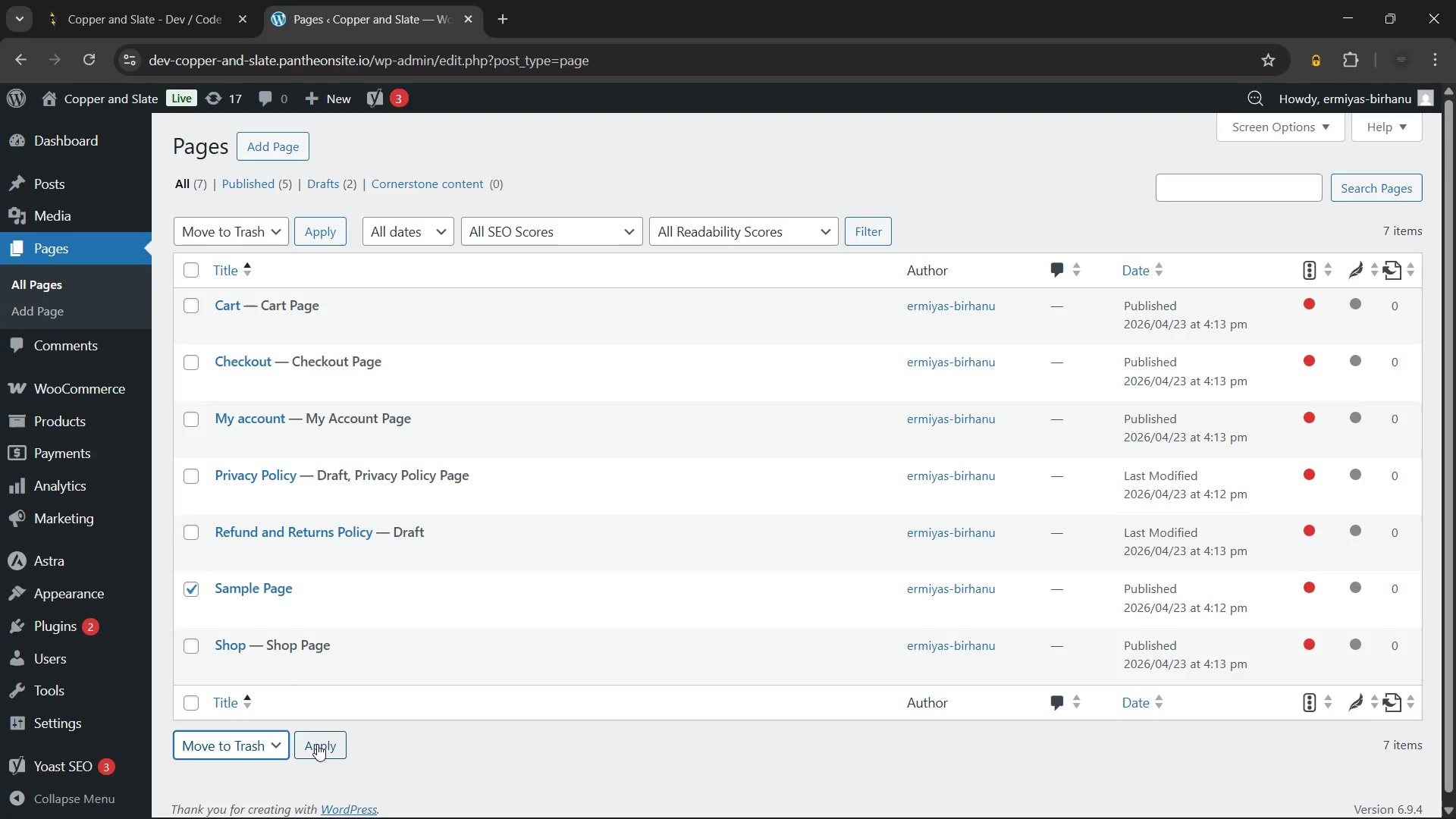 
left_click([318, 744])
 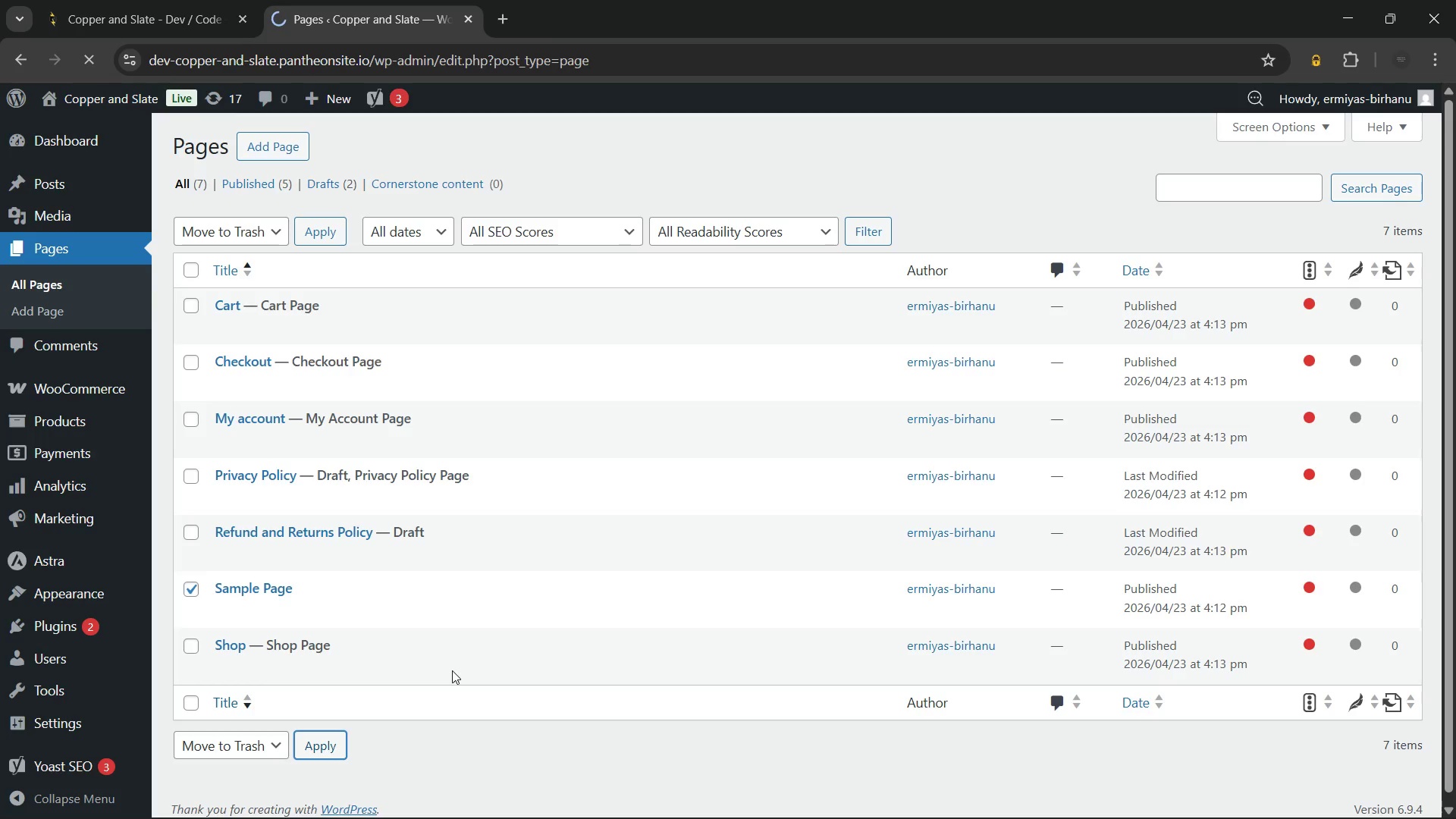 
mouse_move([462, 640])
 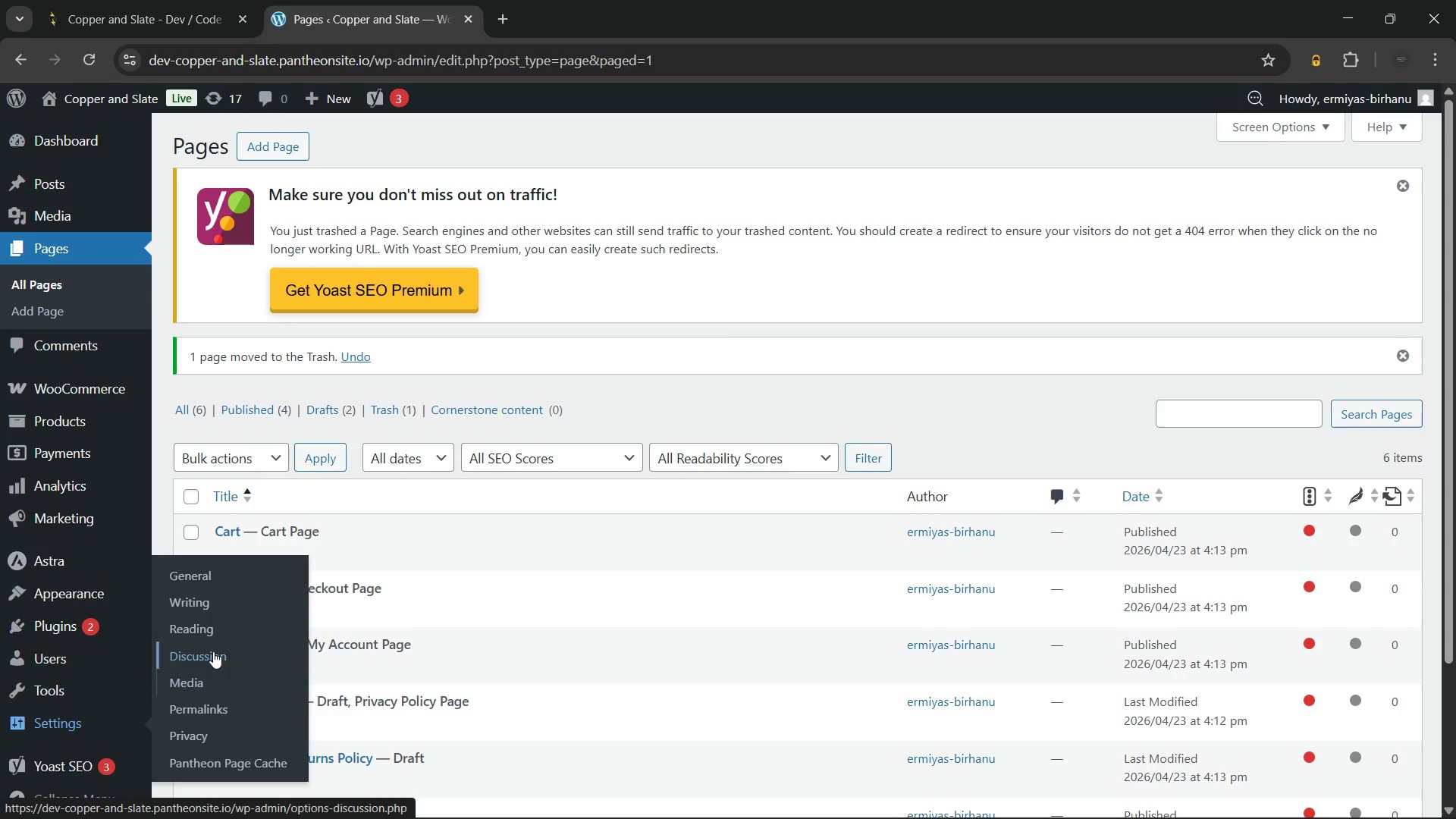 
left_click([214, 634])
 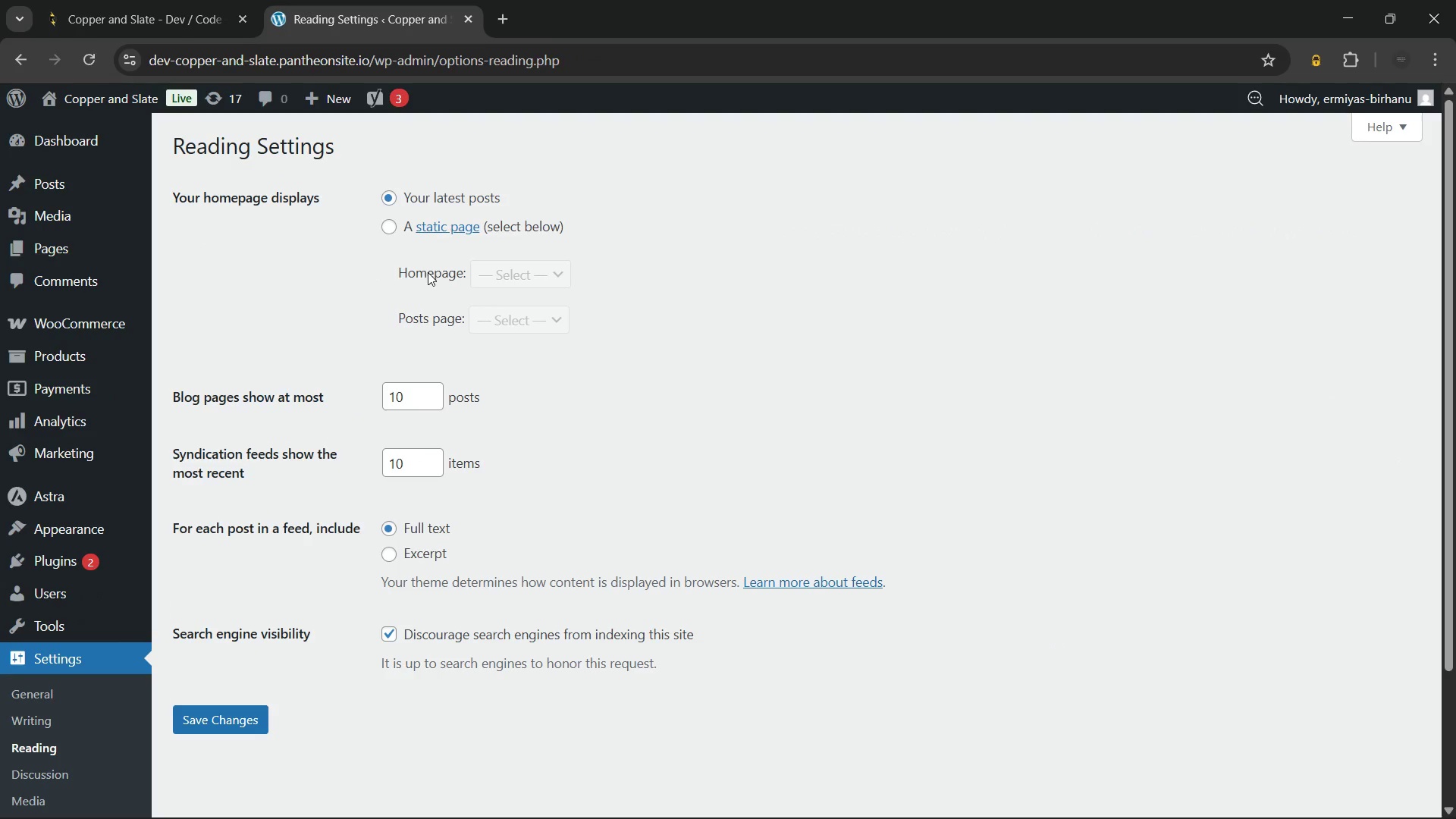 
left_click([388, 227])
 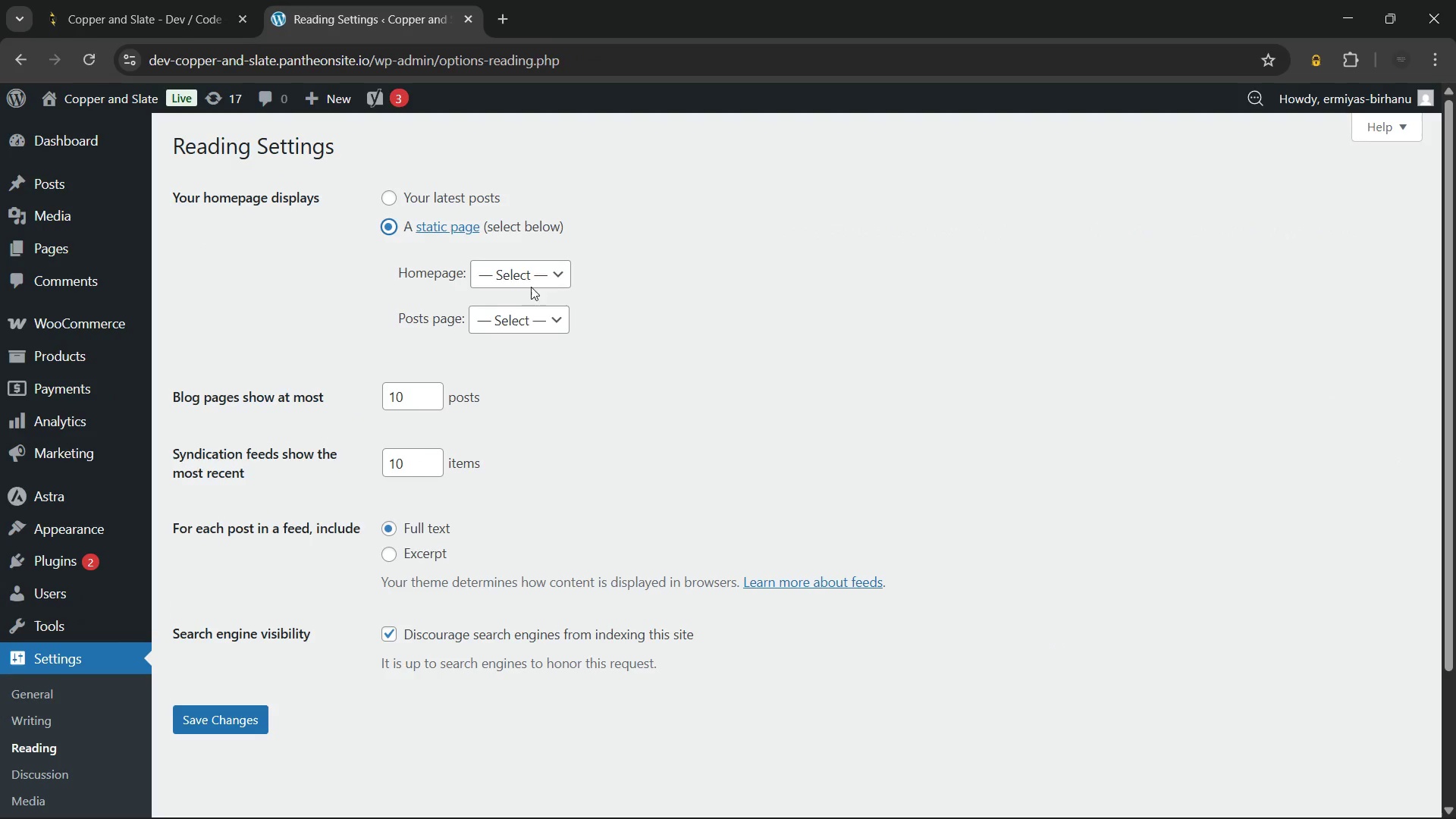 
left_click([530, 283])
 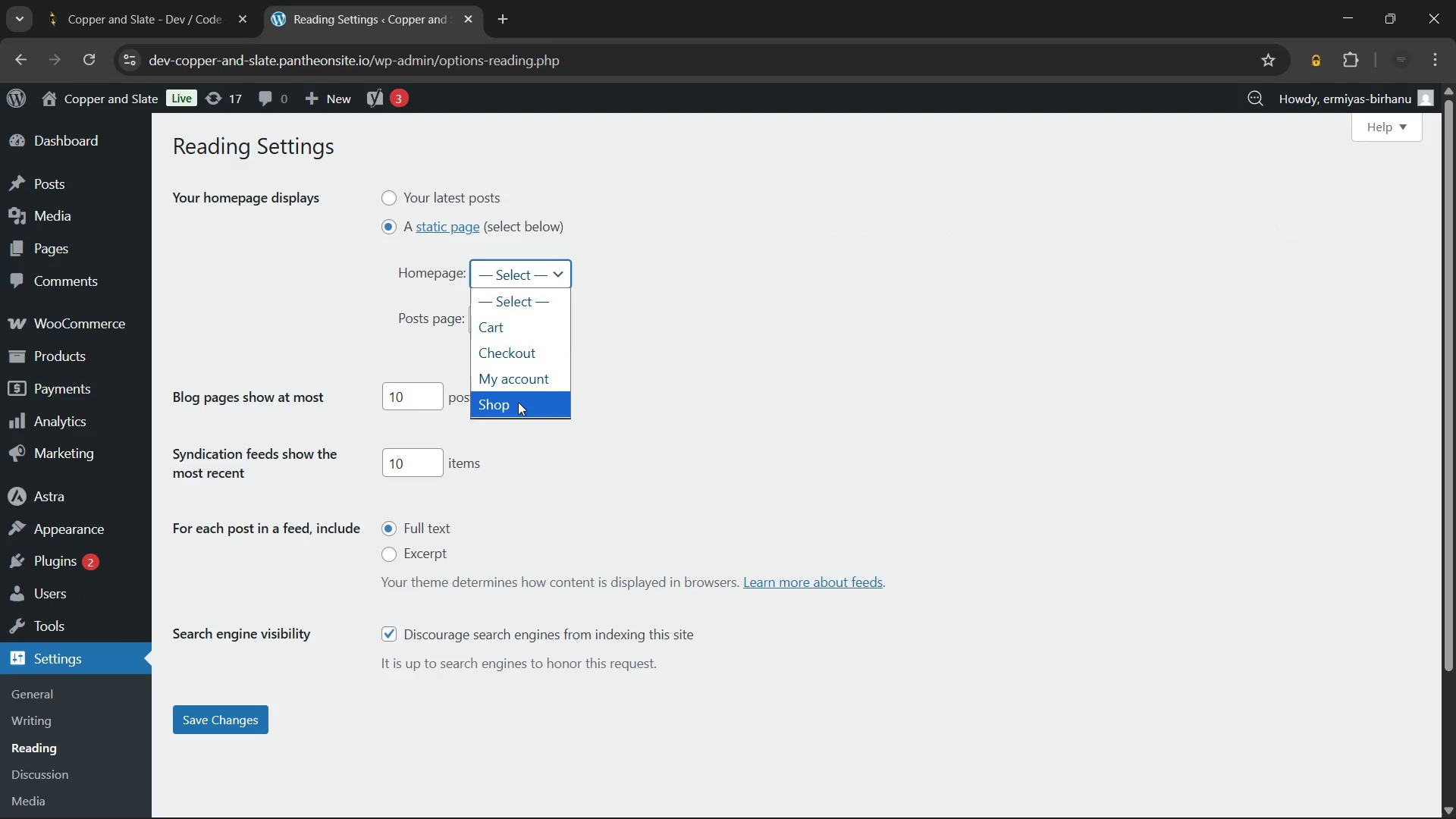 
left_click([518, 402])
 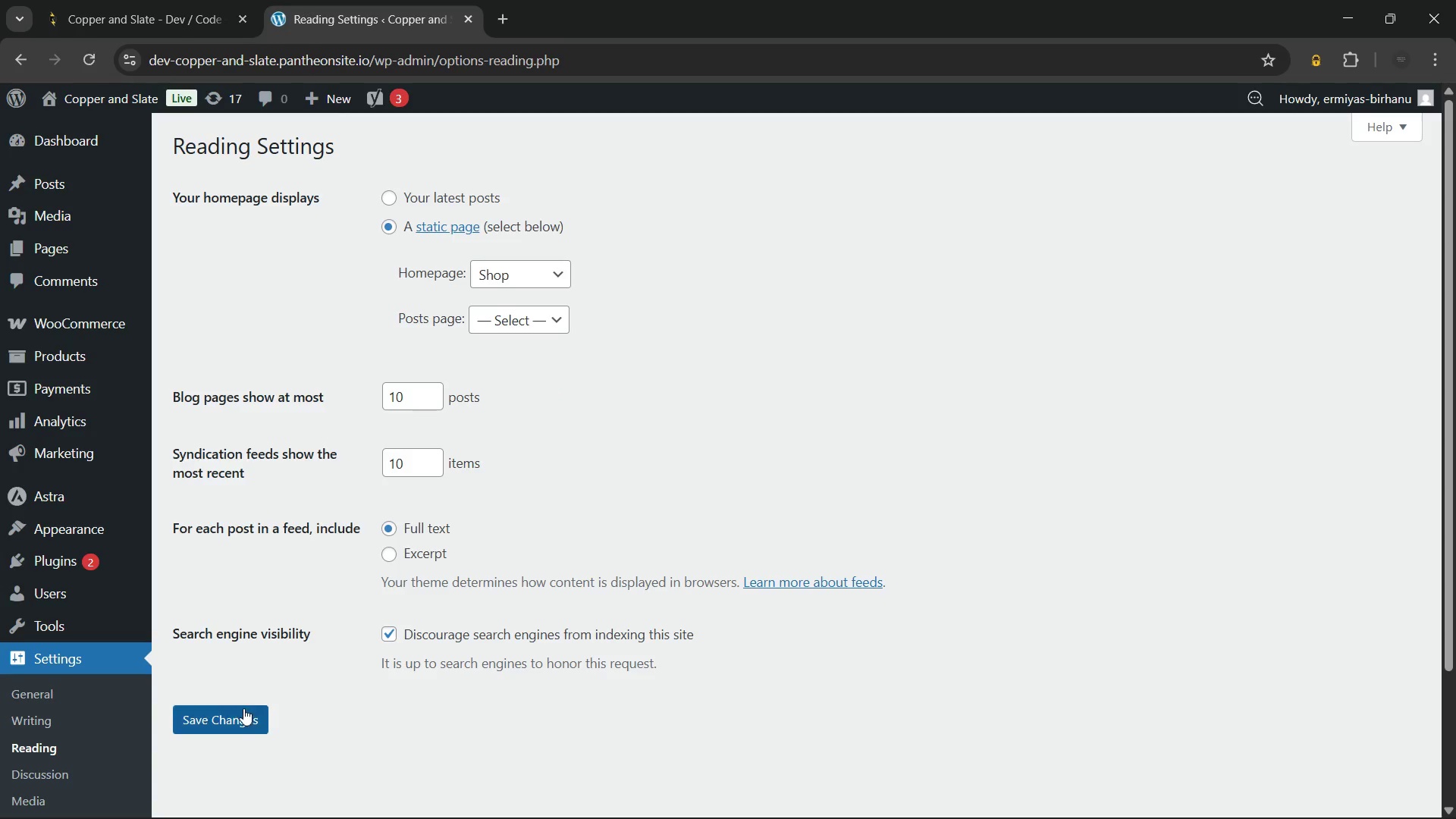 
left_click([241, 714])
 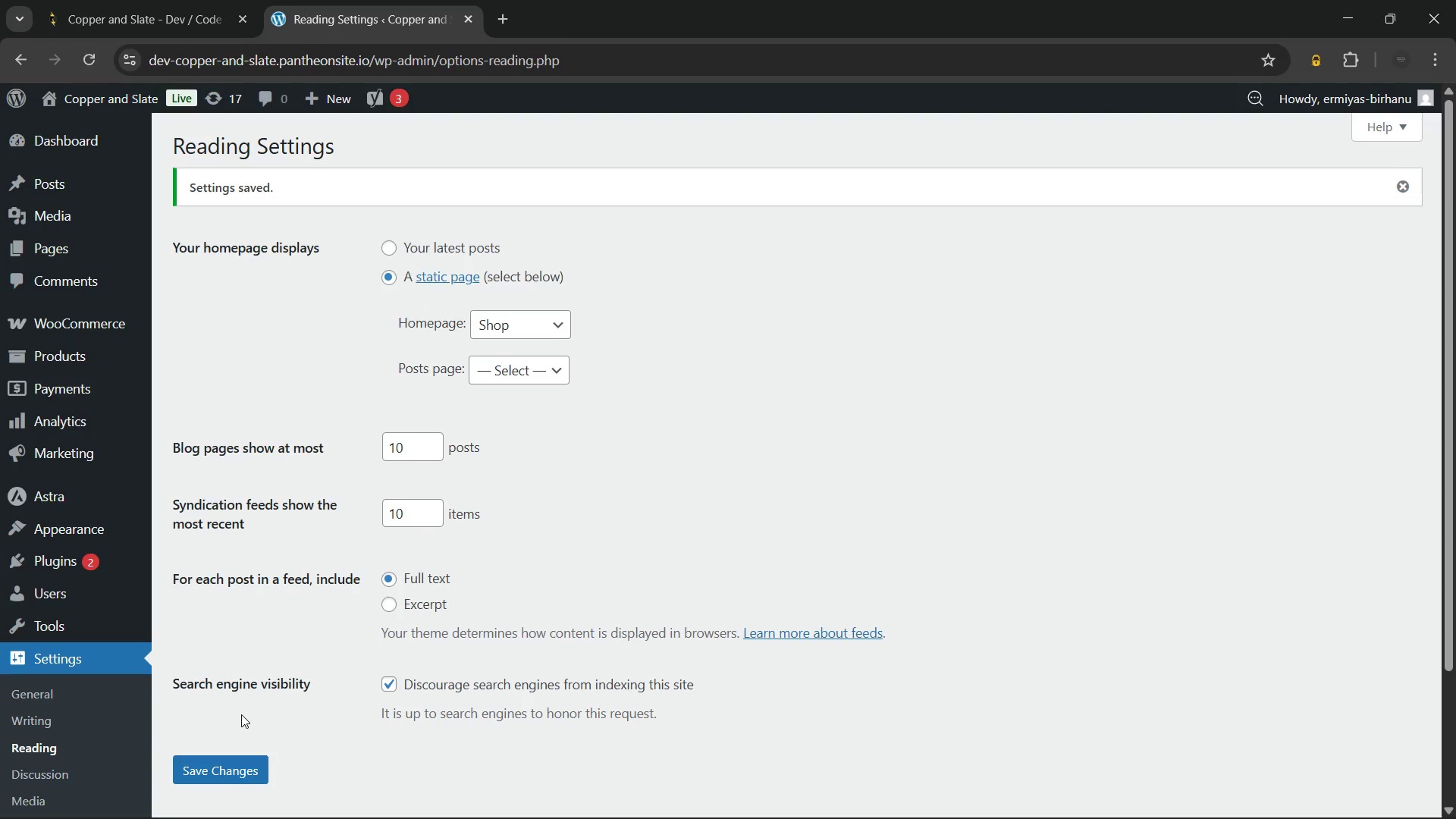 
wait(5.99)
 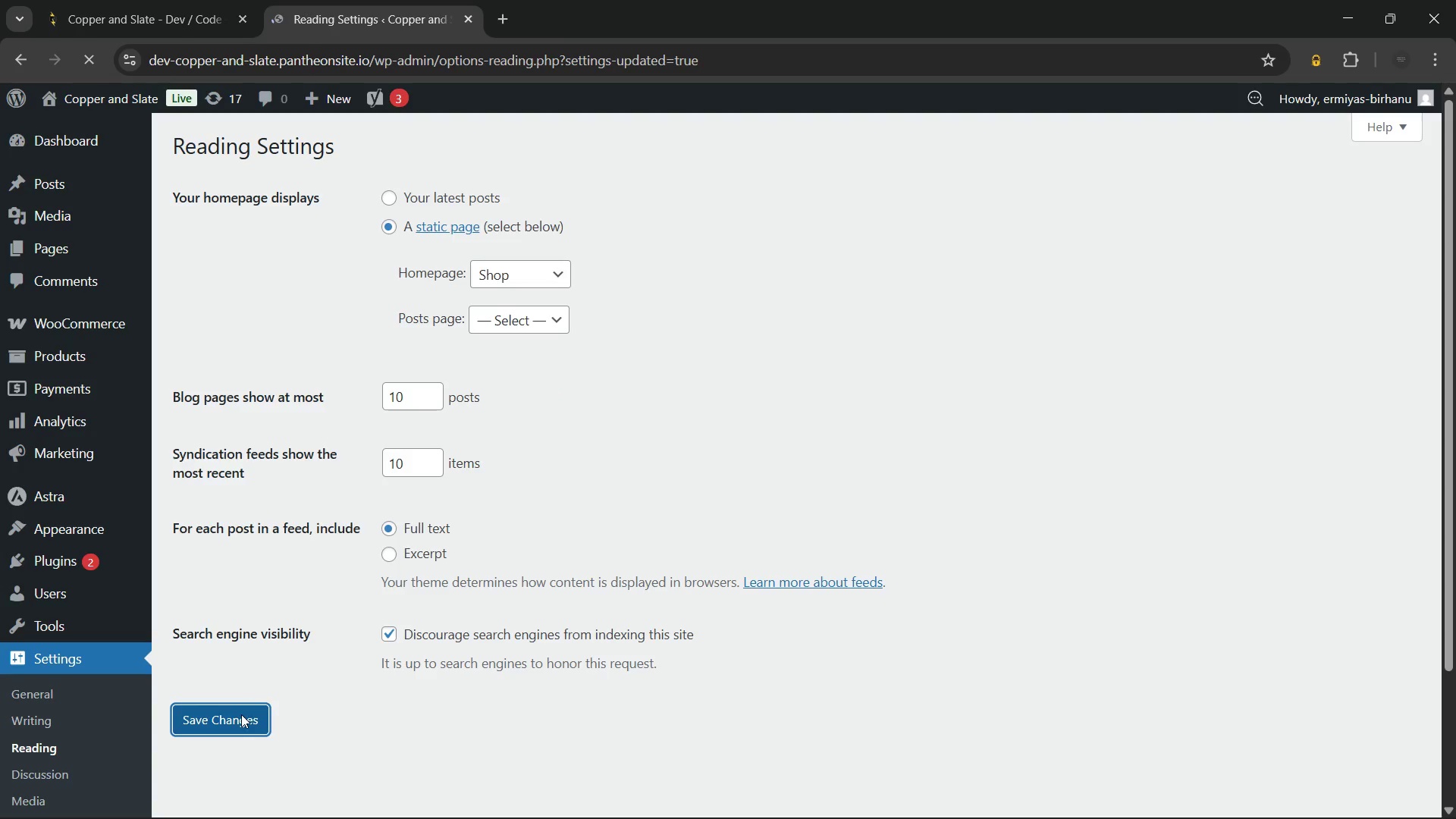 
left_click([92, 97])
 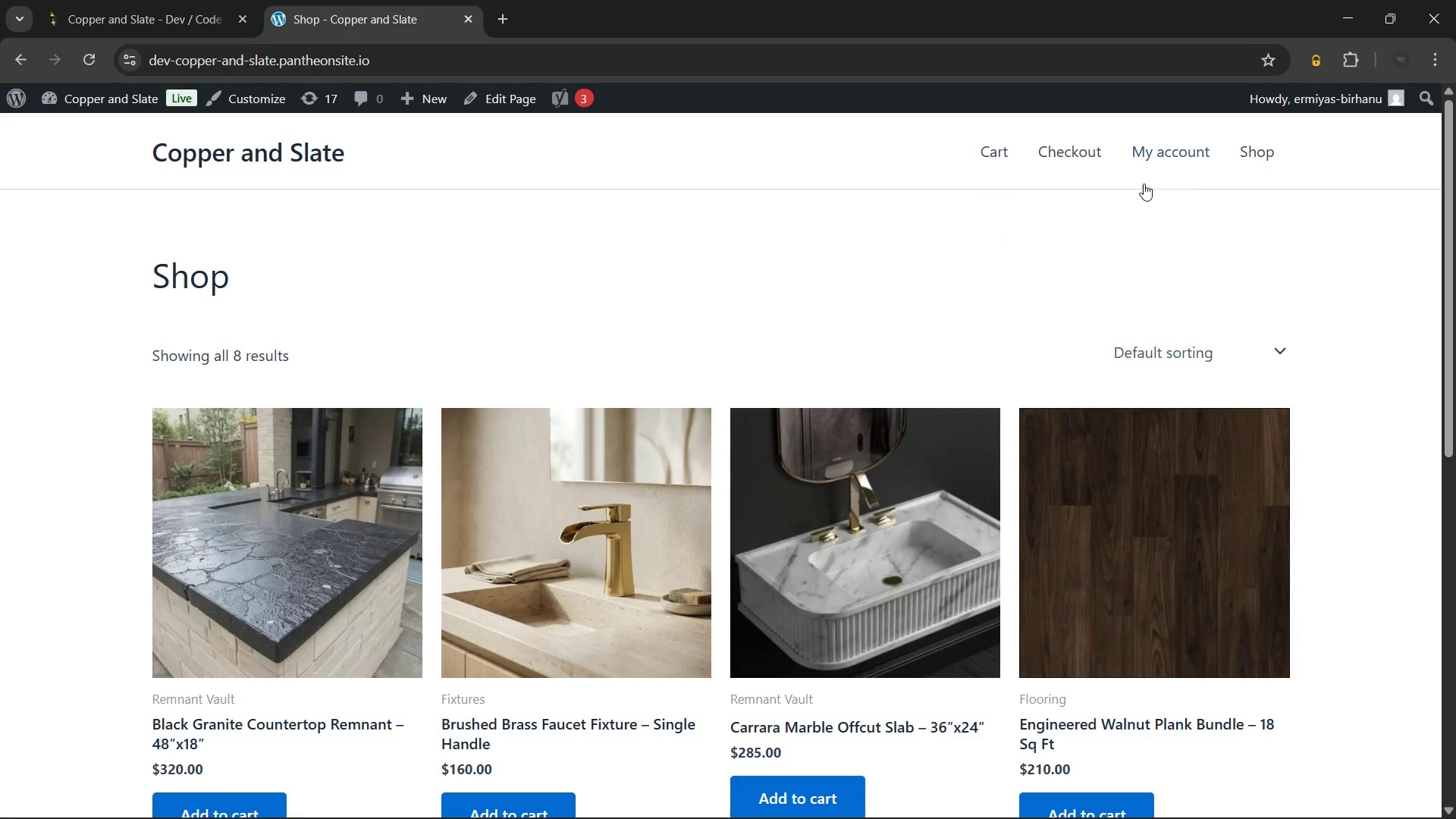 
left_click([1260, 152])
 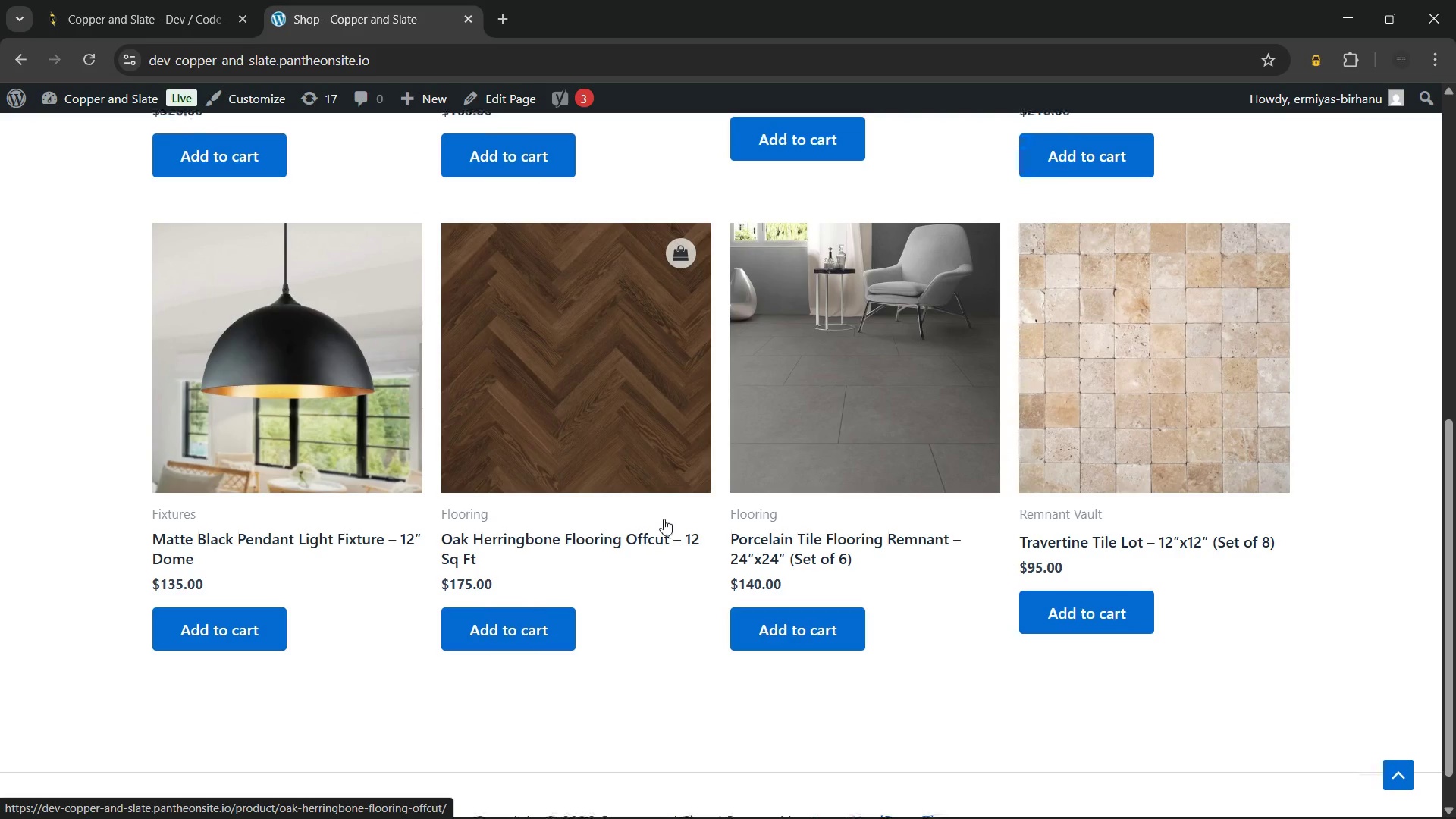 
wait(15.23)
 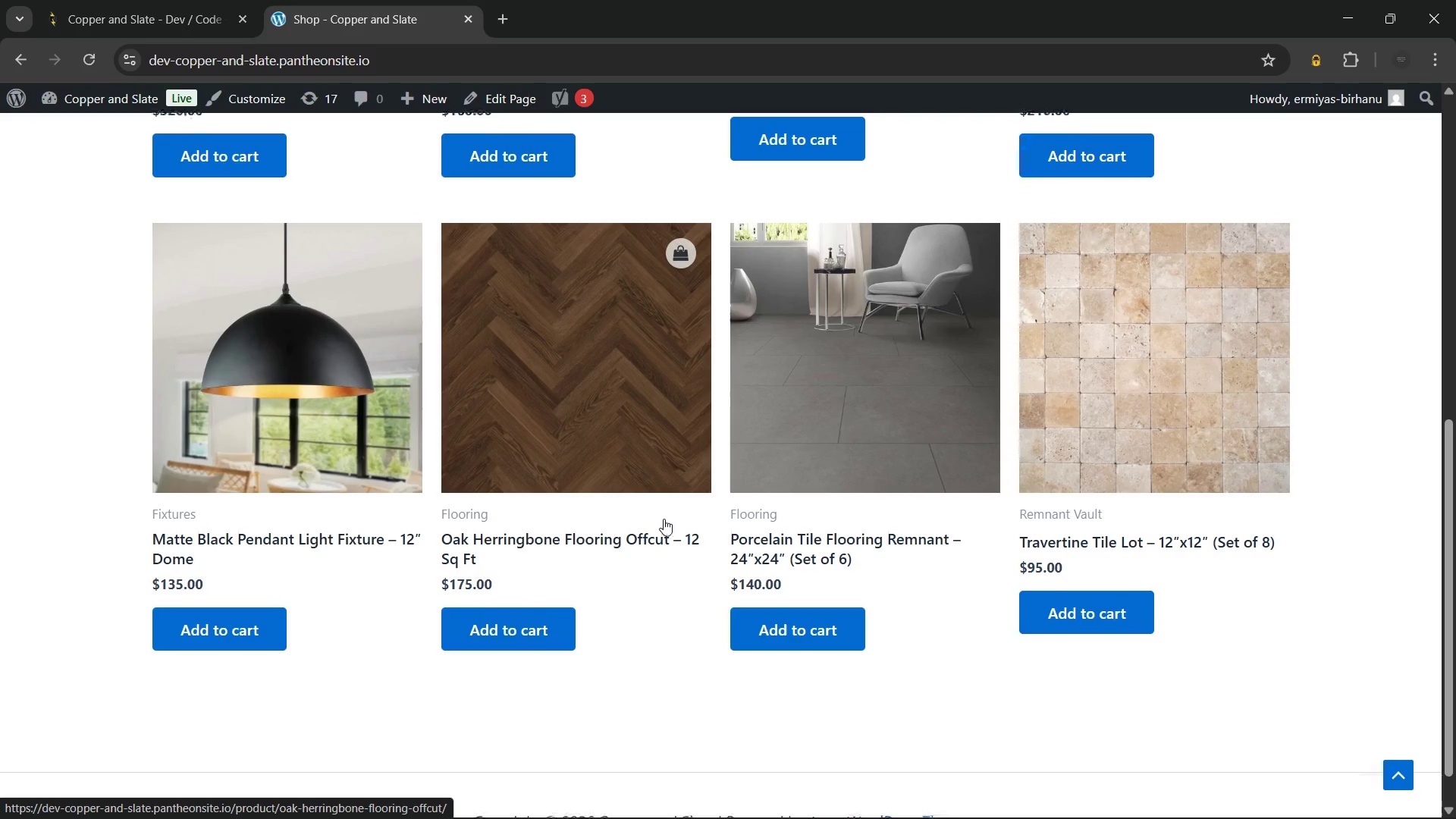 
left_click([854, 269])
 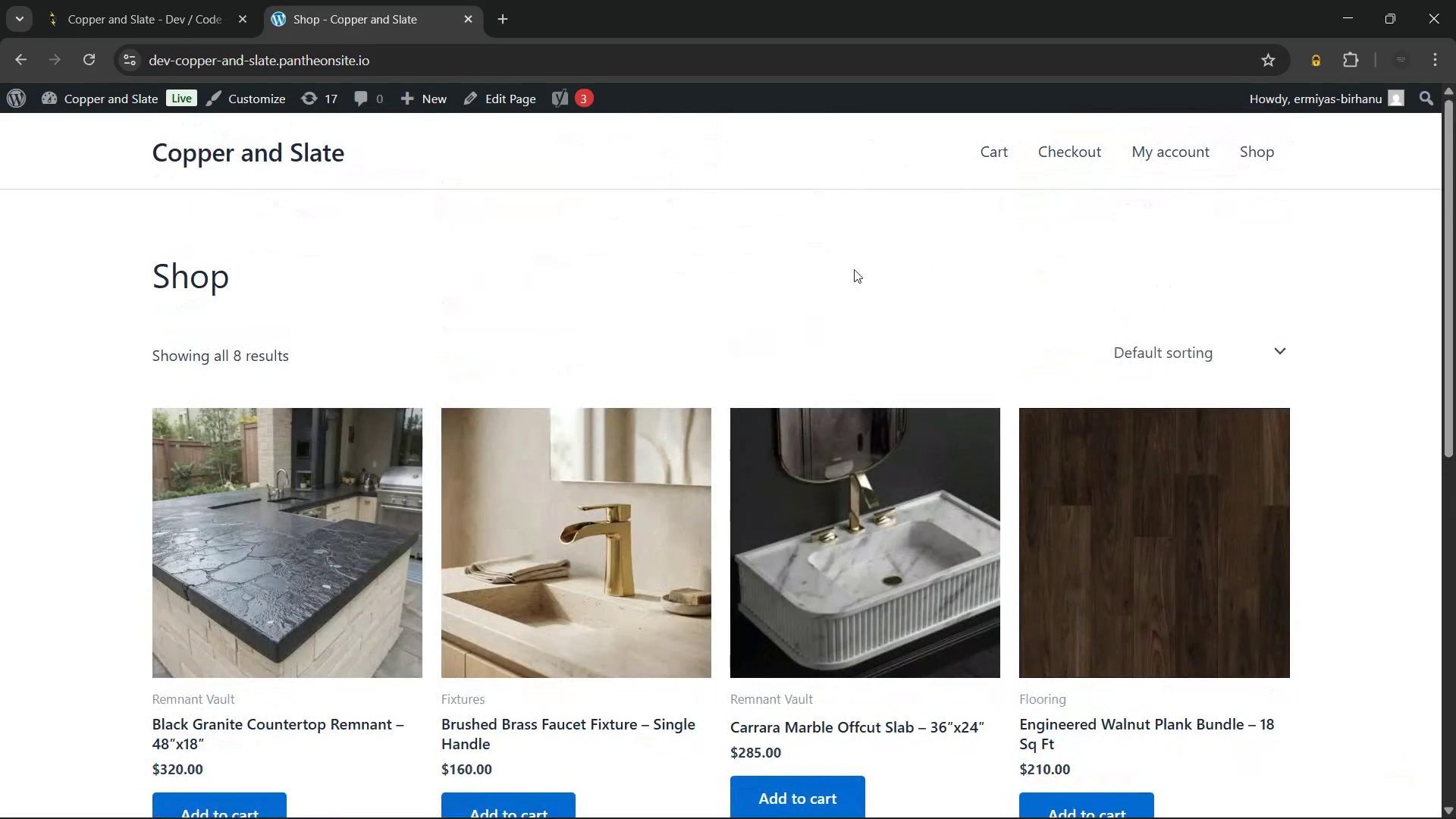 
right_click([854, 269])
 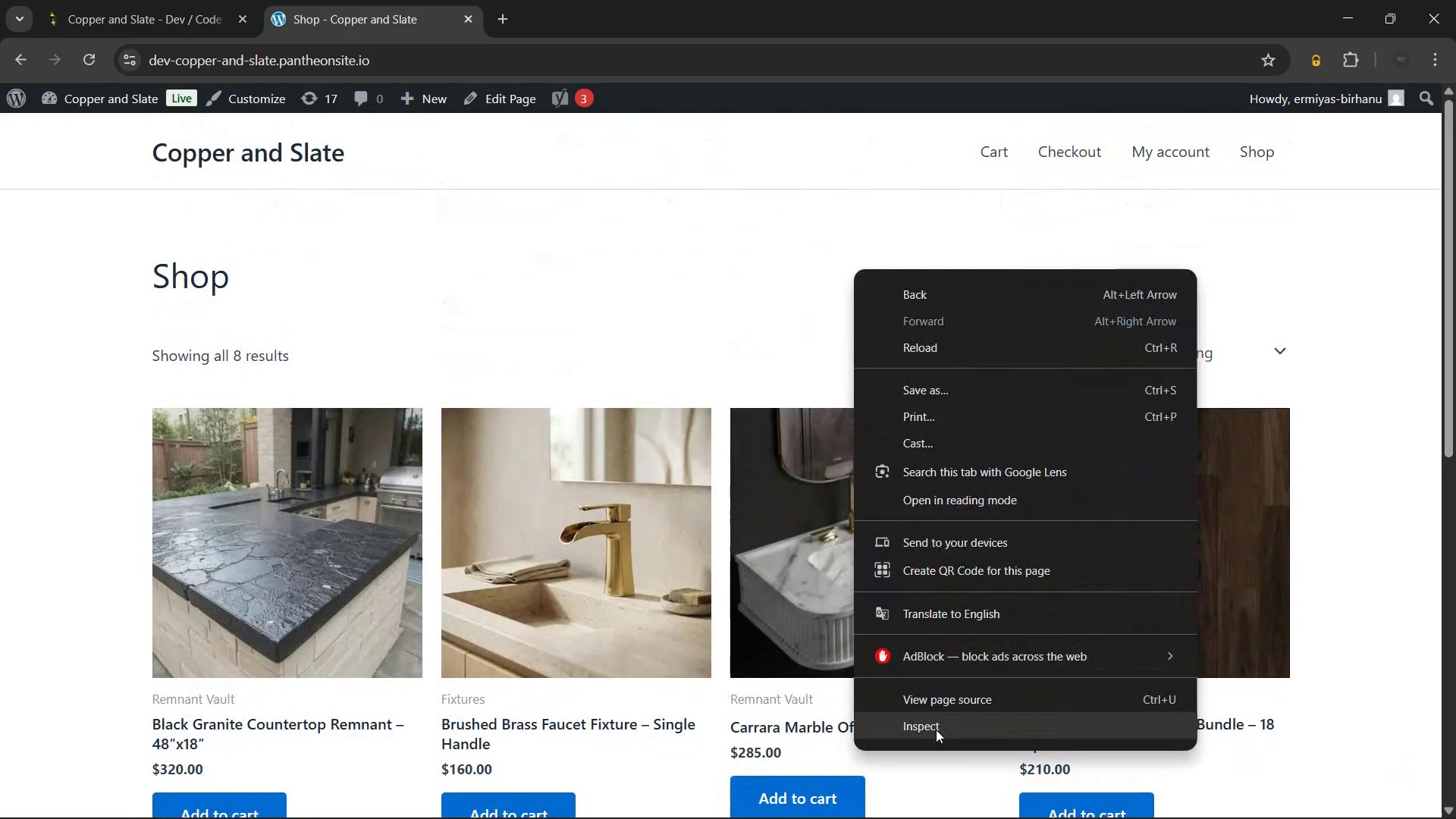 
left_click([934, 727])
 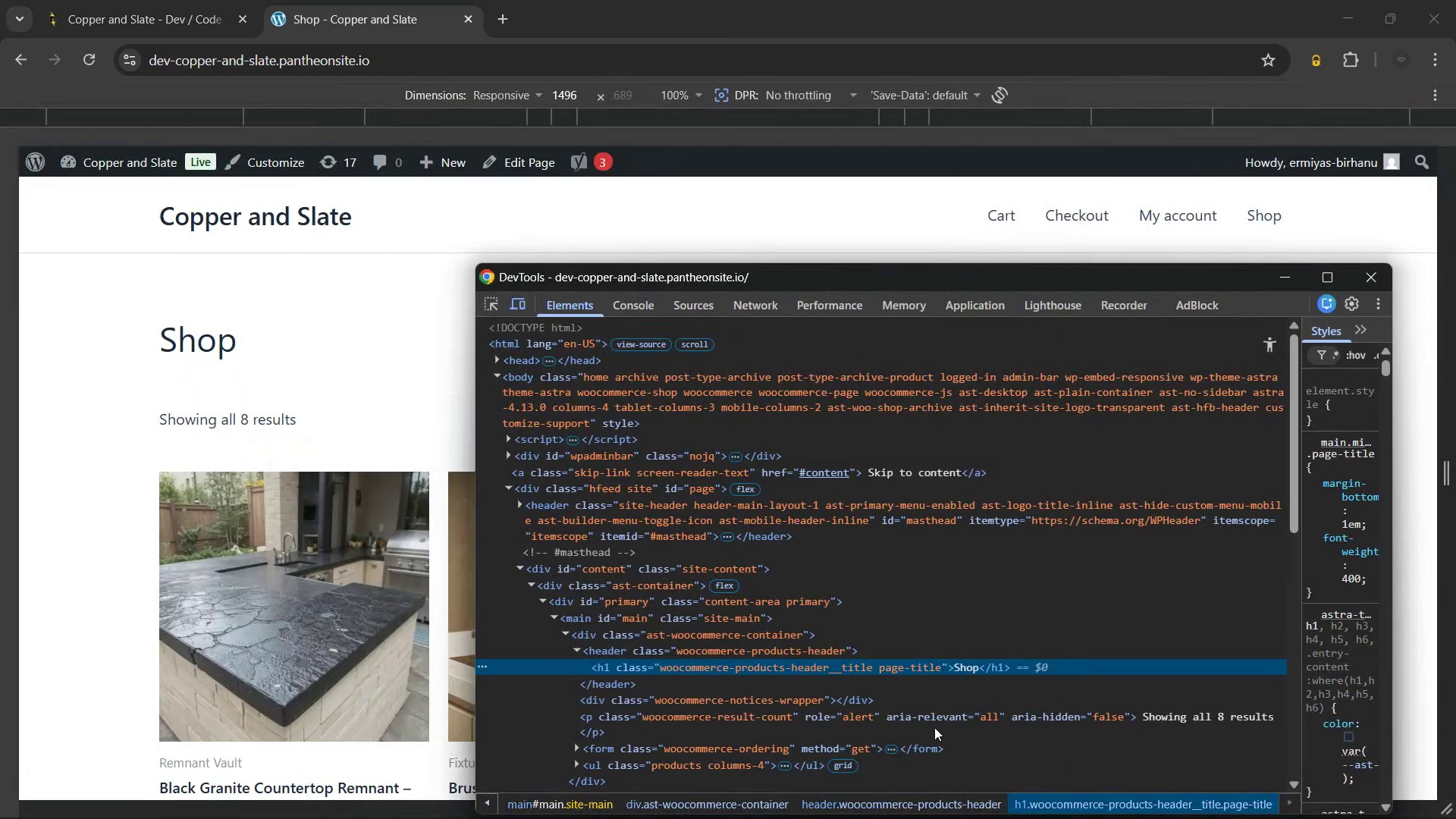 
wait(20.83)
 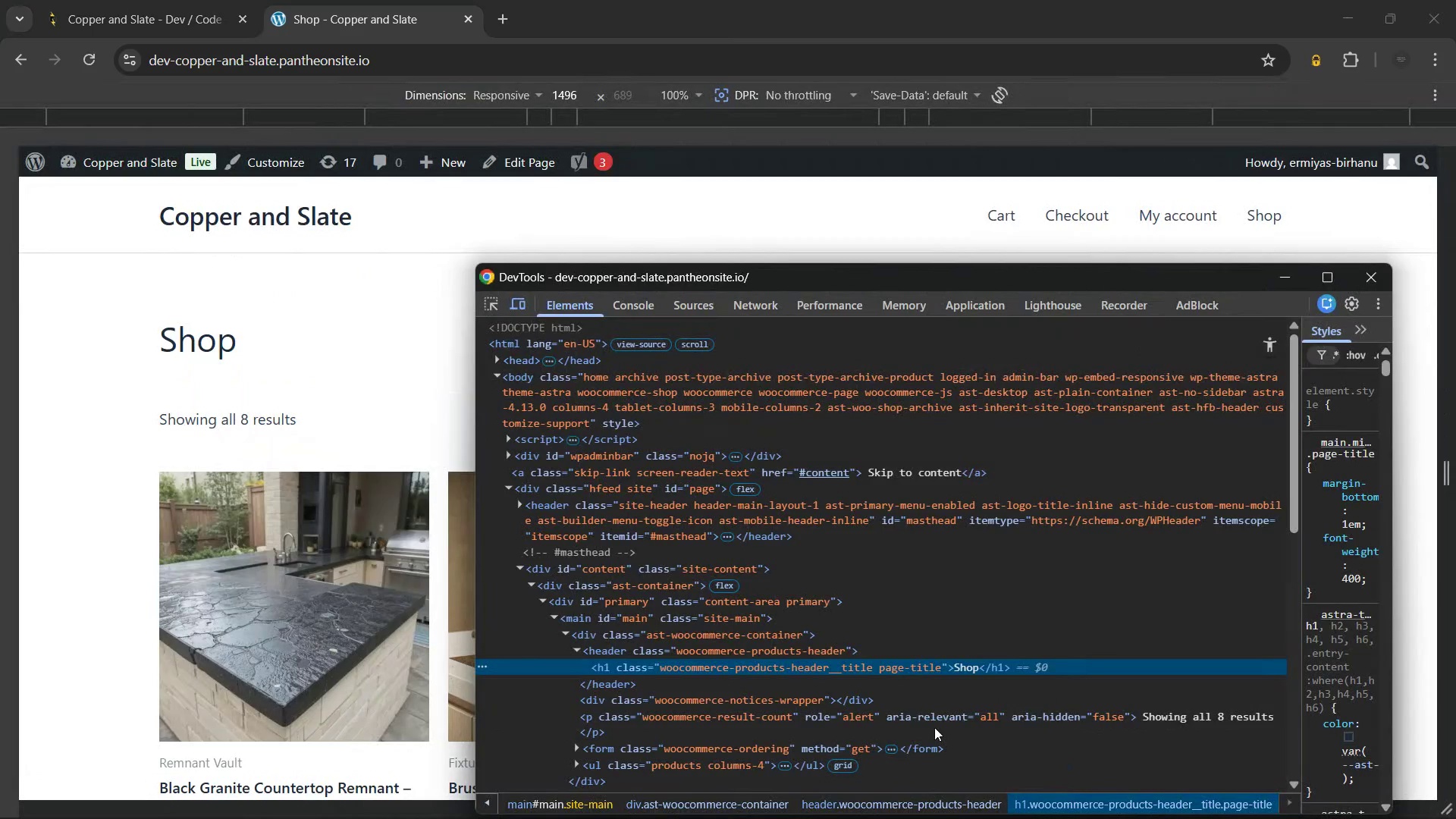 
key(Unknown)
 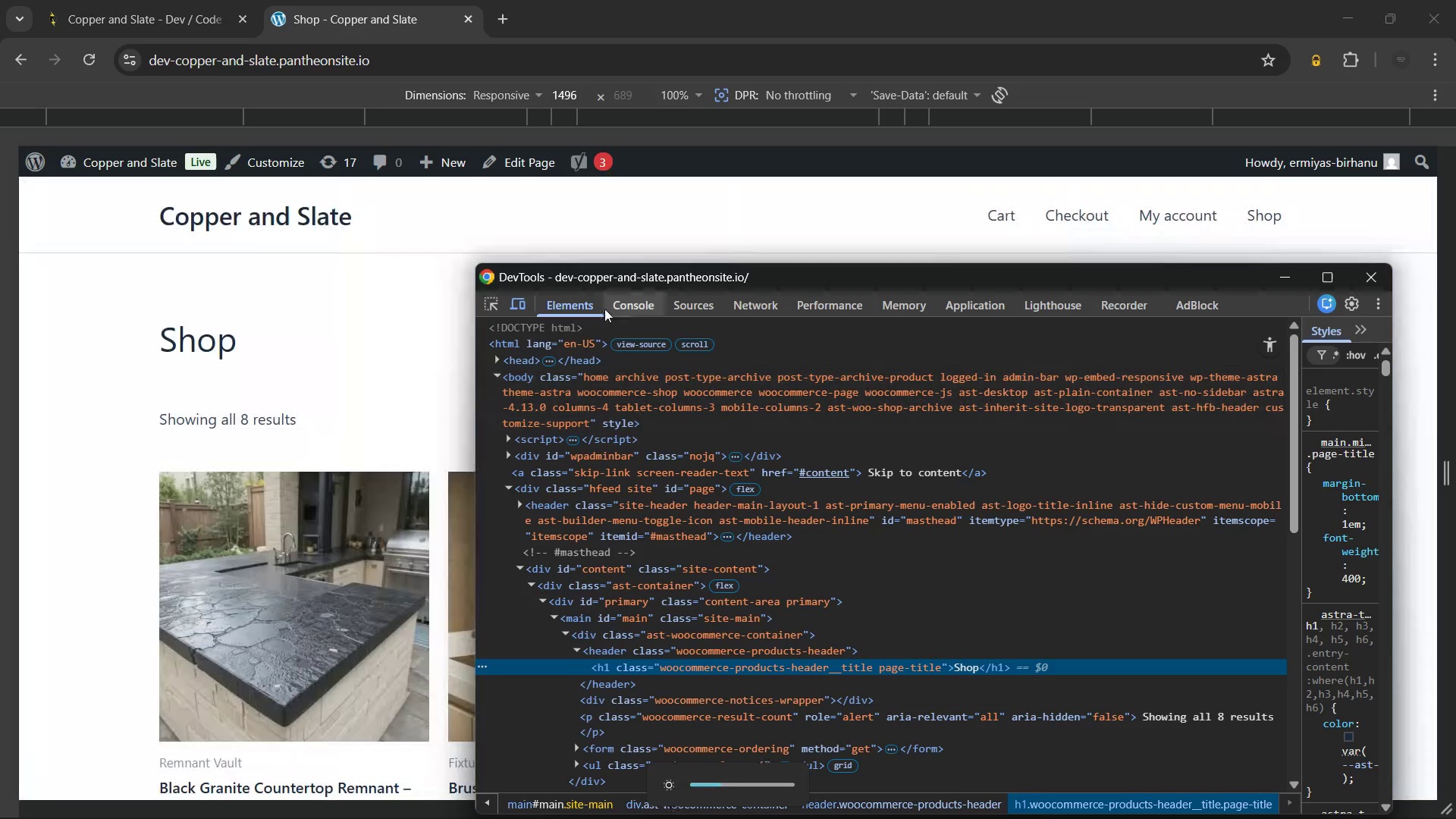 
left_click([619, 304])
 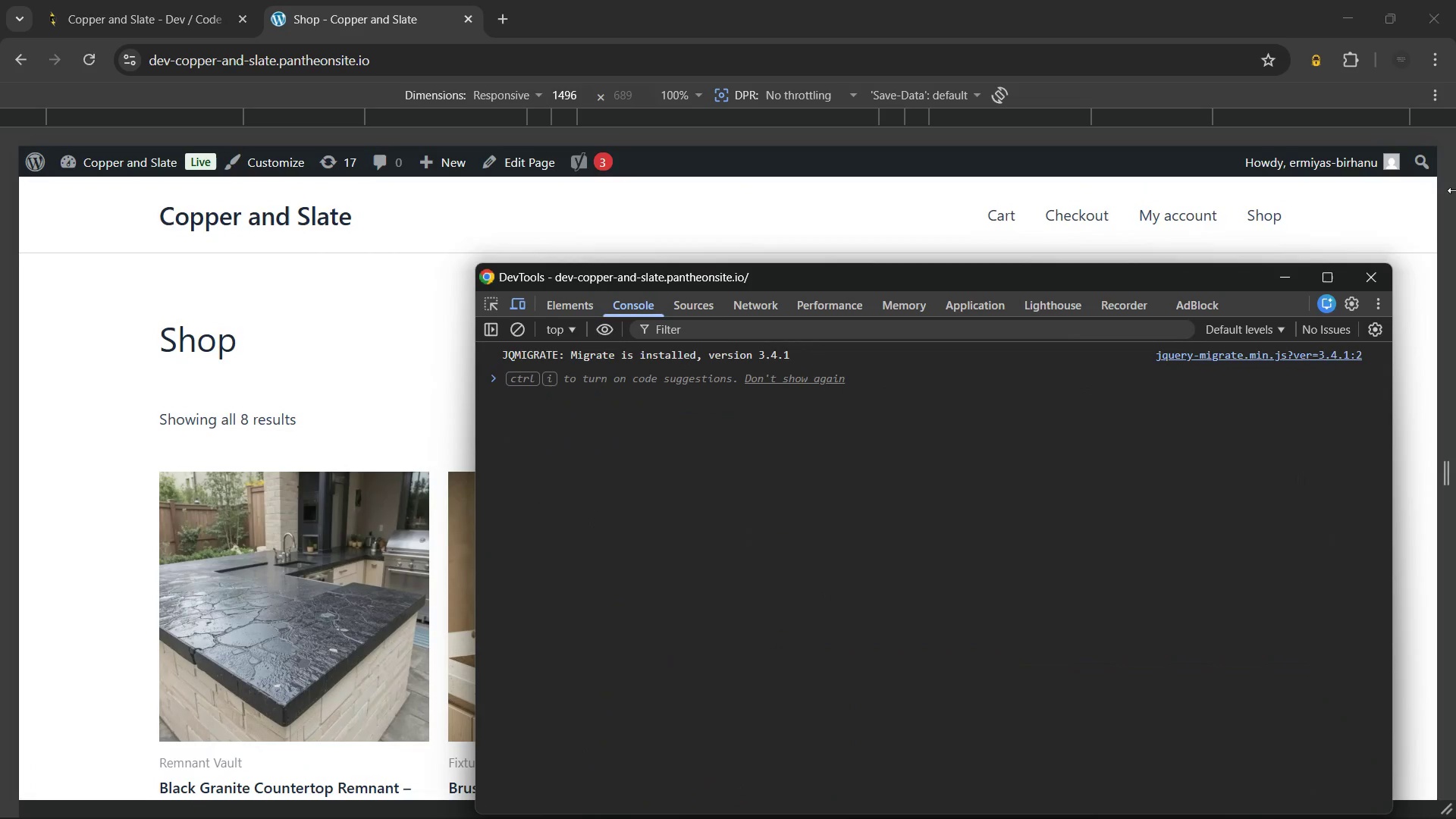 
wait(9.72)
 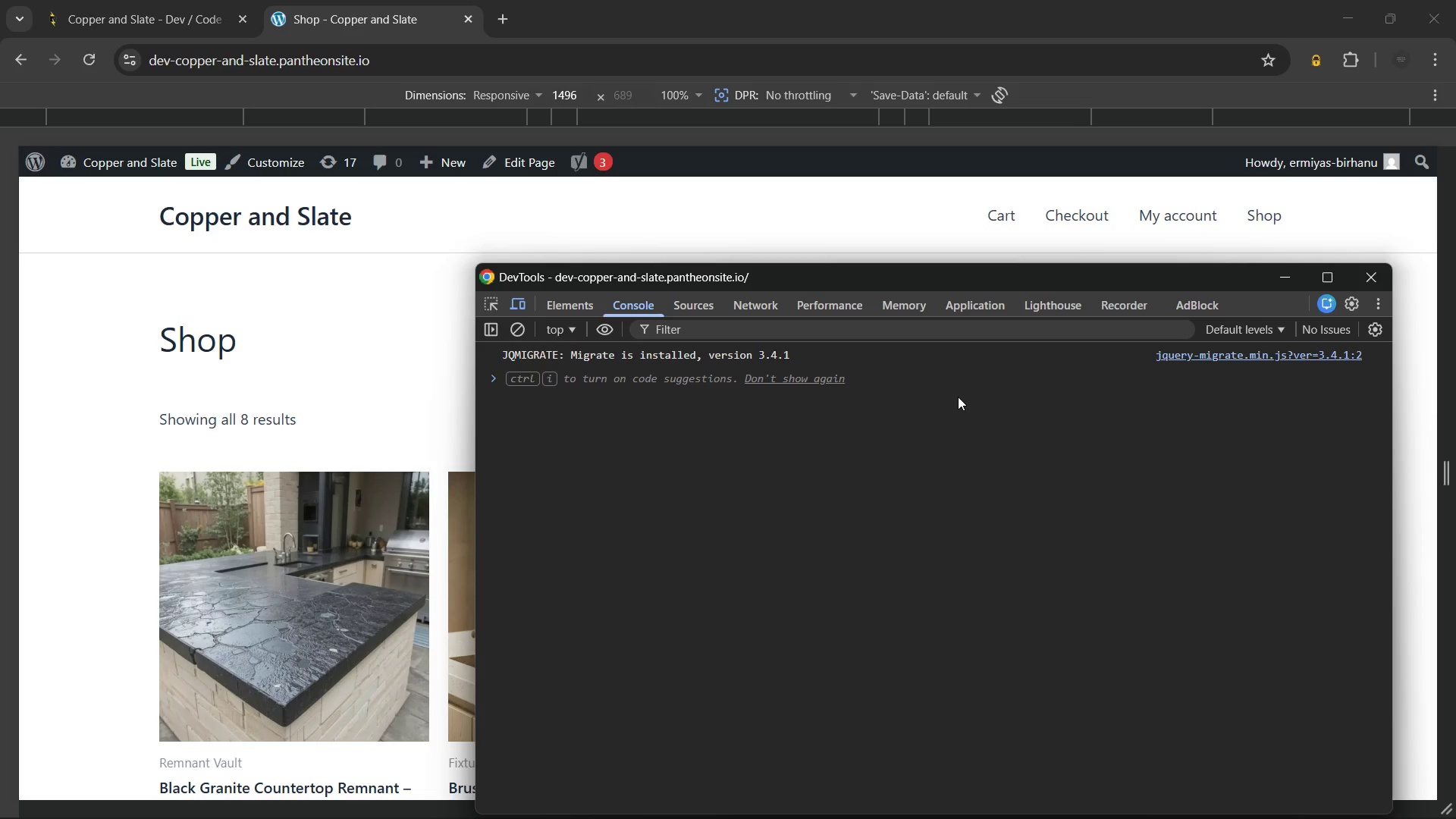 
key(Control+Shift+P)
 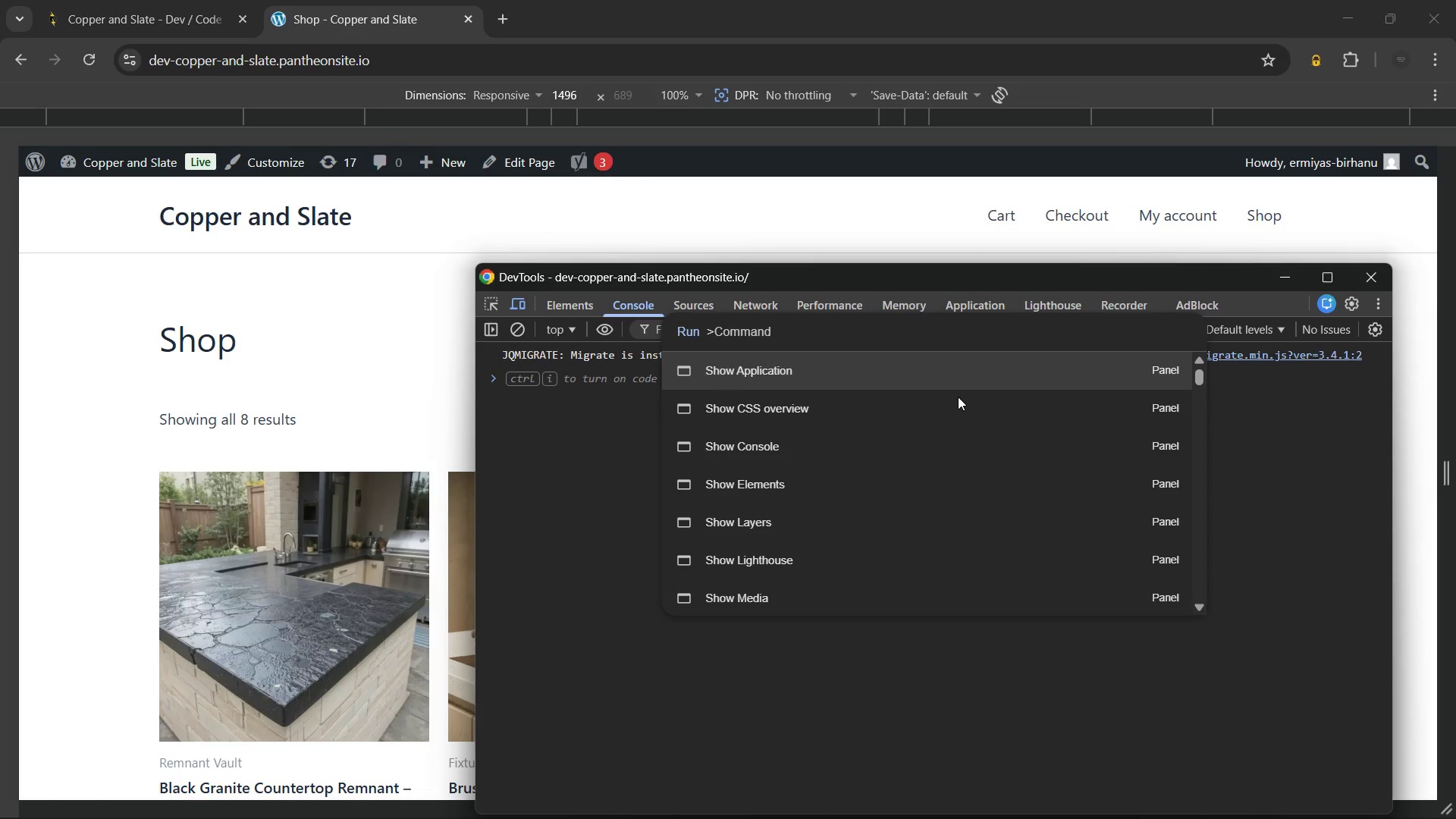 
type(ful)
 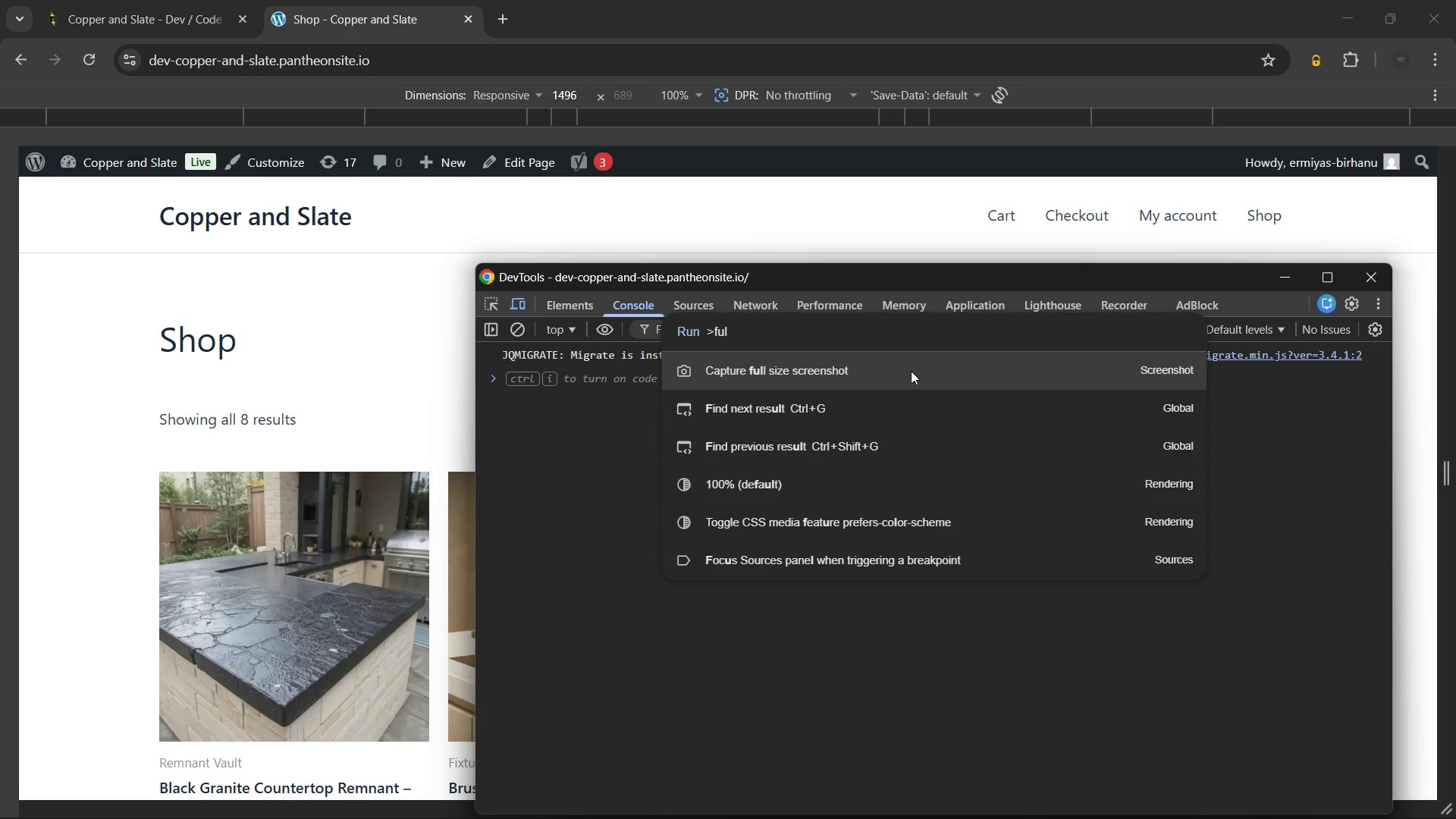 
left_click([911, 371])
 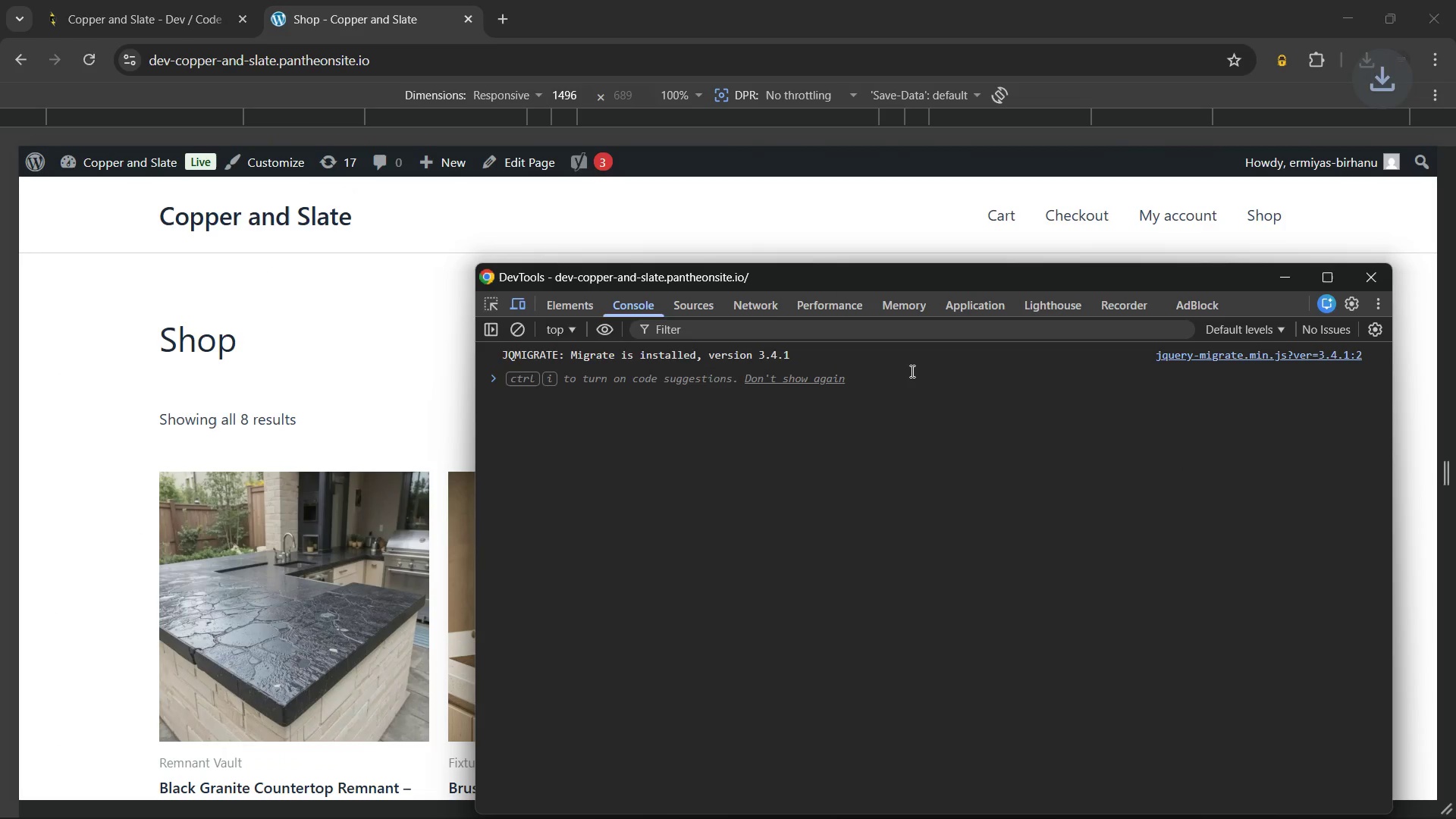 
wait(5.86)
 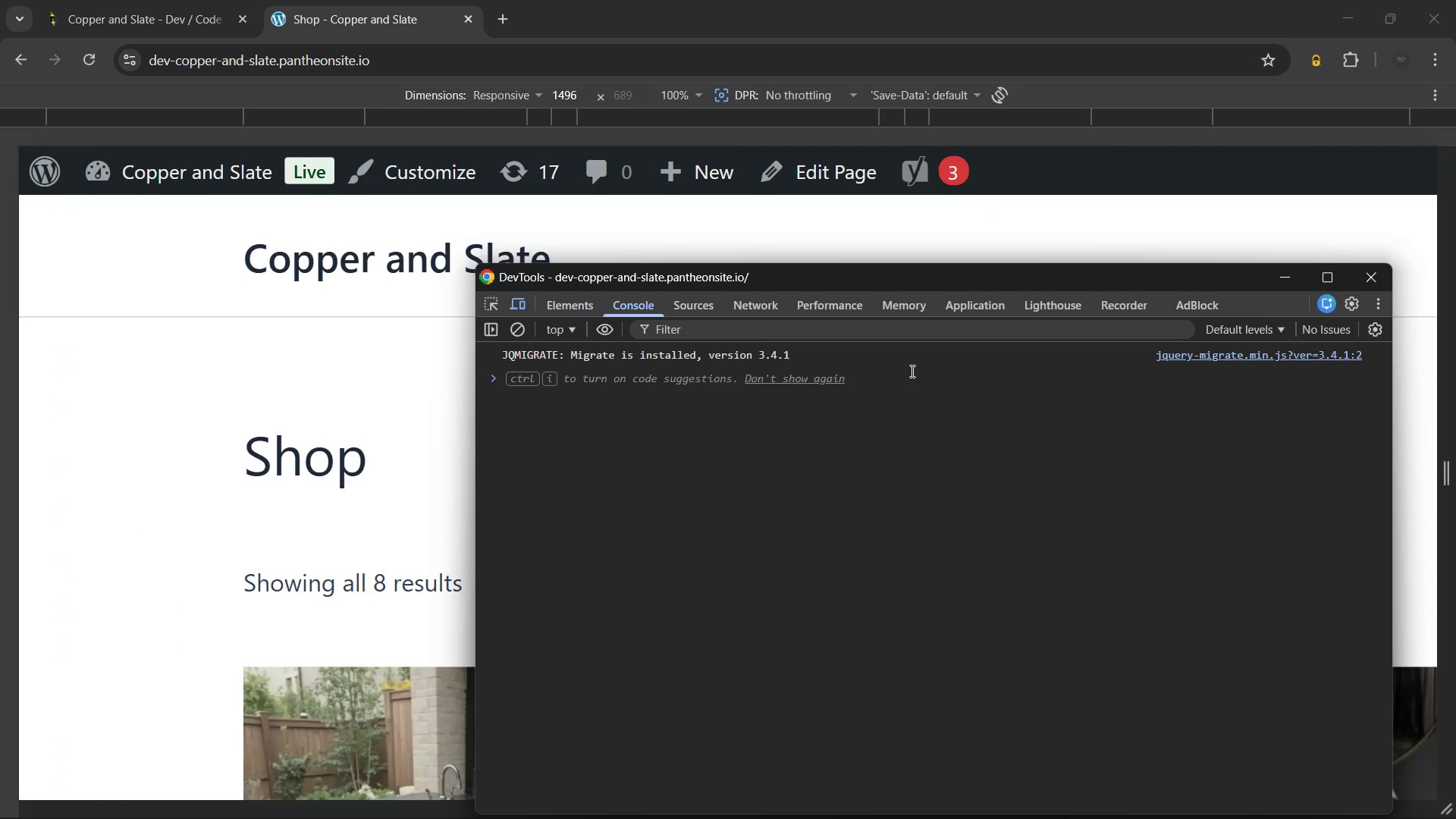 
left_click([916, 436])
 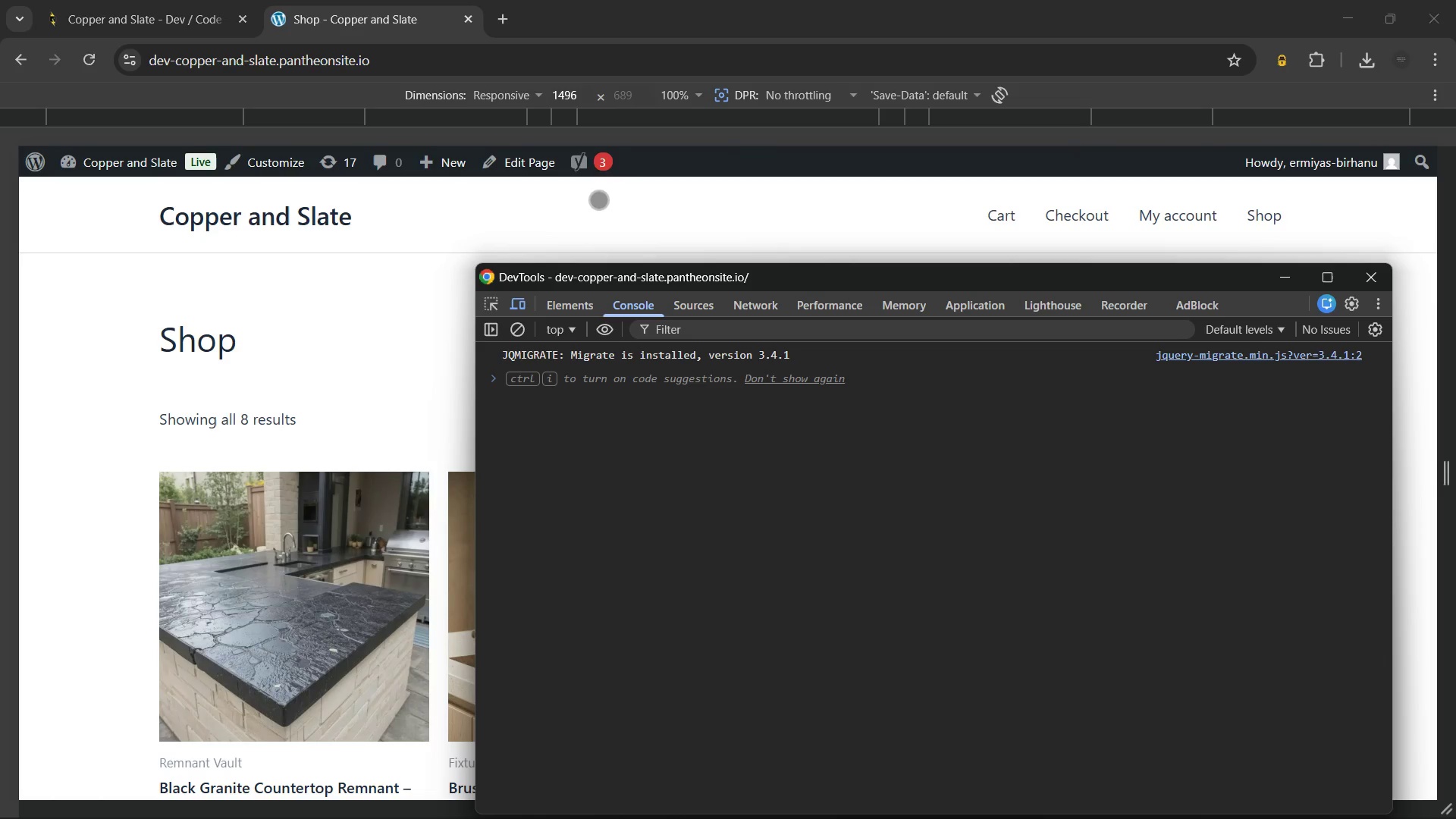 
left_click([598, 199])
 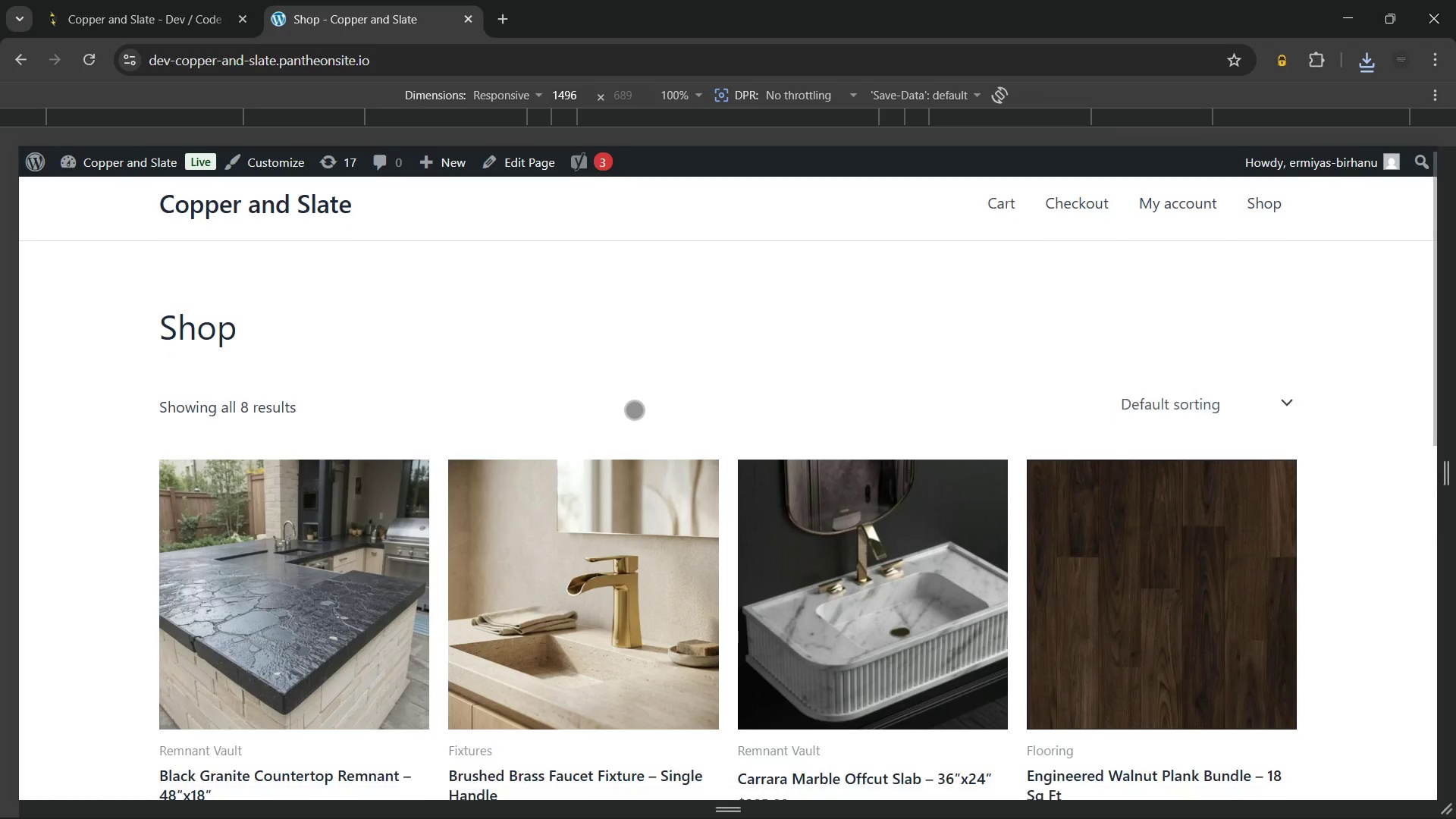 
scroll: coordinate [634, 410], scroll_direction: down, amount: 8.0
 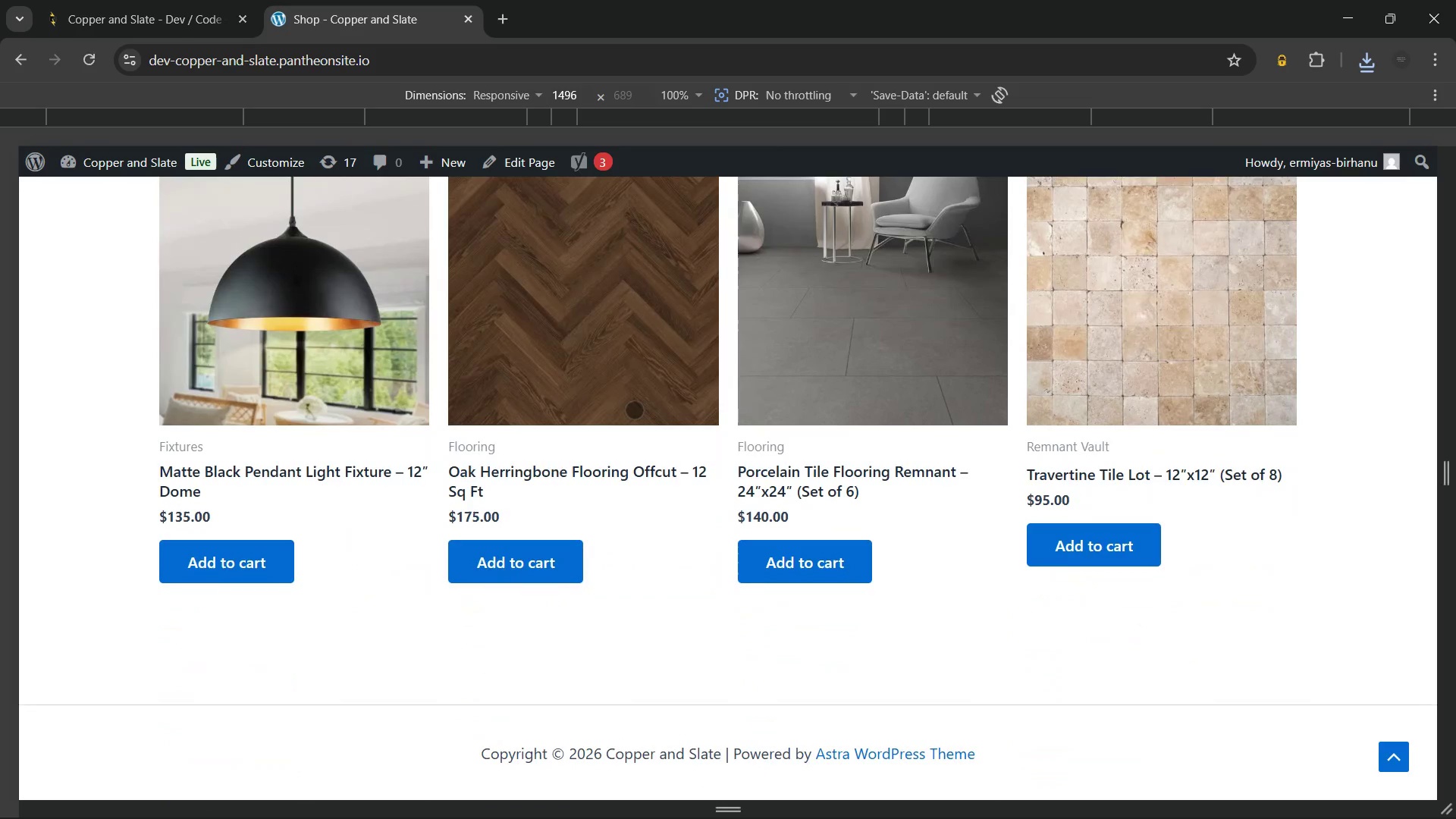 
scroll: coordinate [652, 522], scroll_direction: up, amount: 5.0
 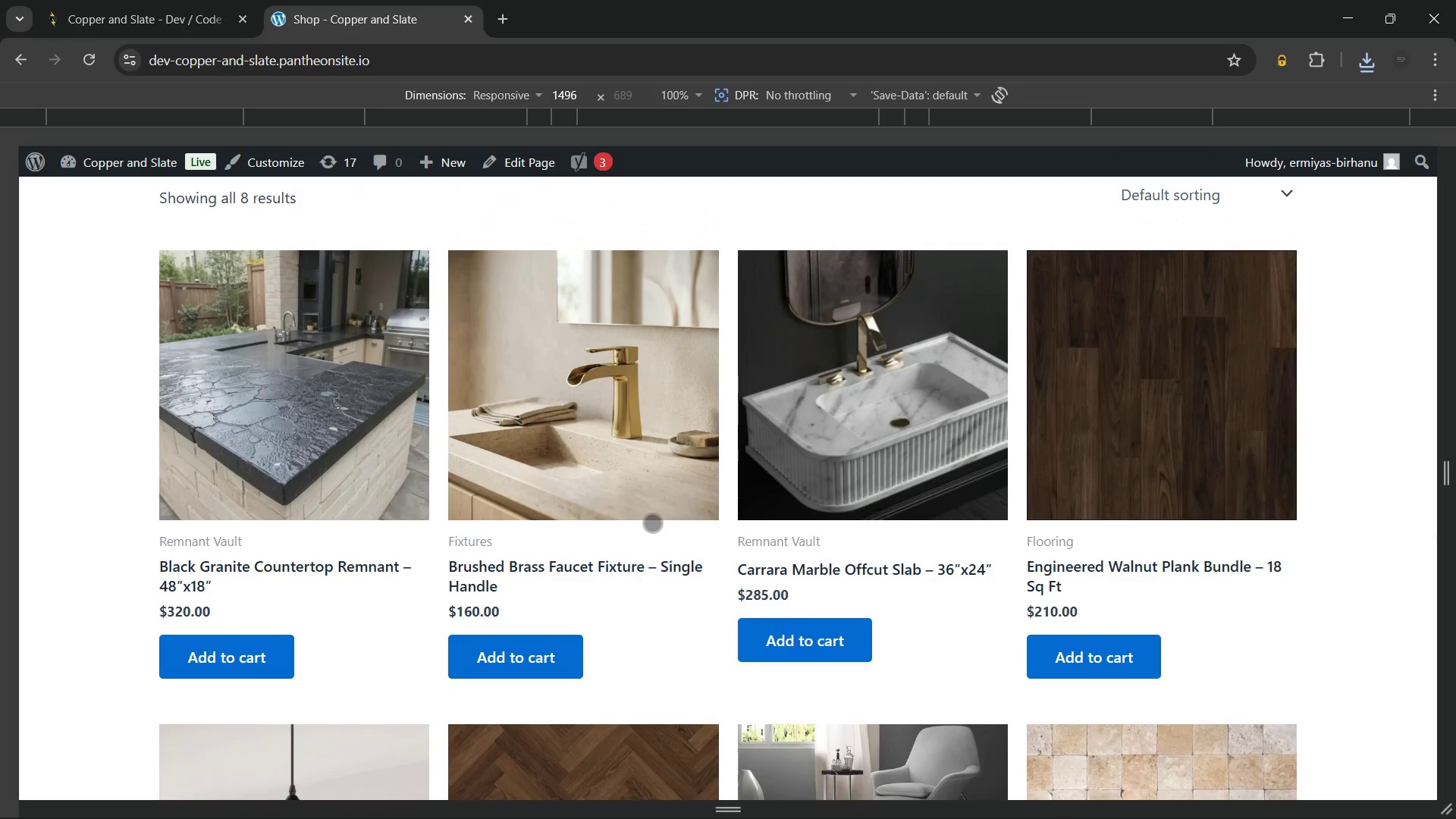 
scroll: coordinate [652, 522], scroll_direction: down, amount: 3.0
 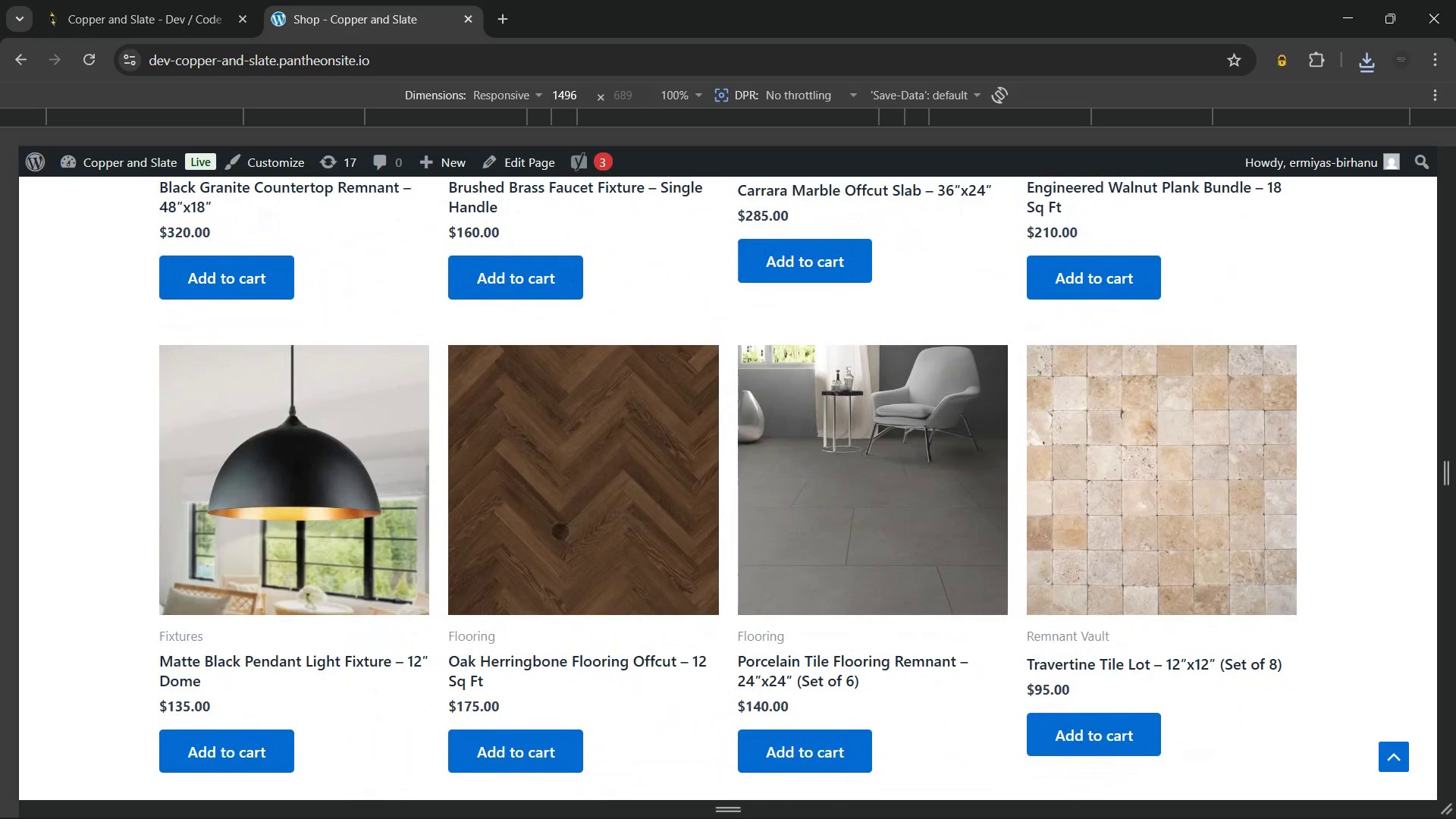 
scroll: coordinate [559, 529], scroll_direction: up, amount: 3.0
 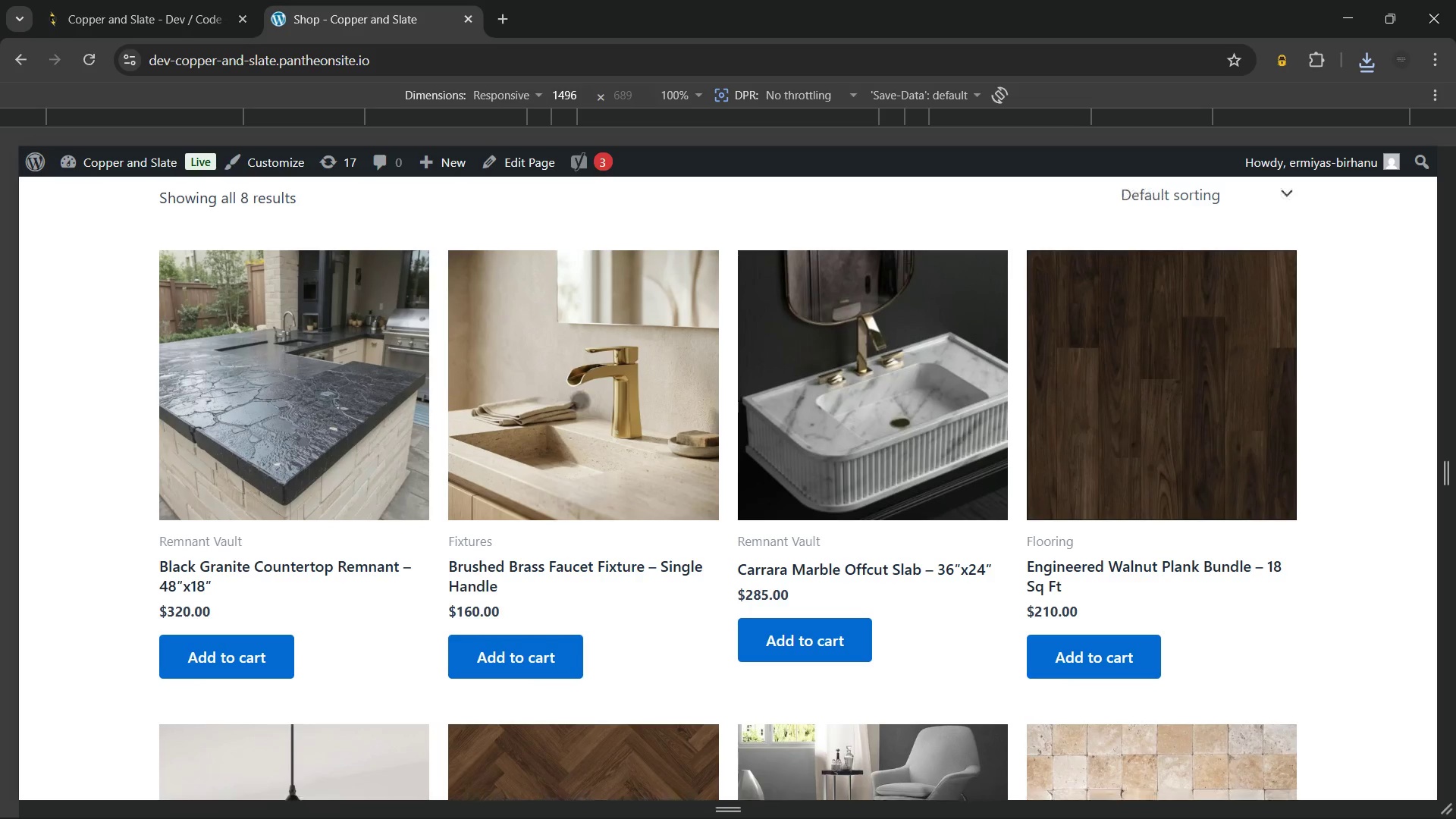 
left_click([579, 400])
 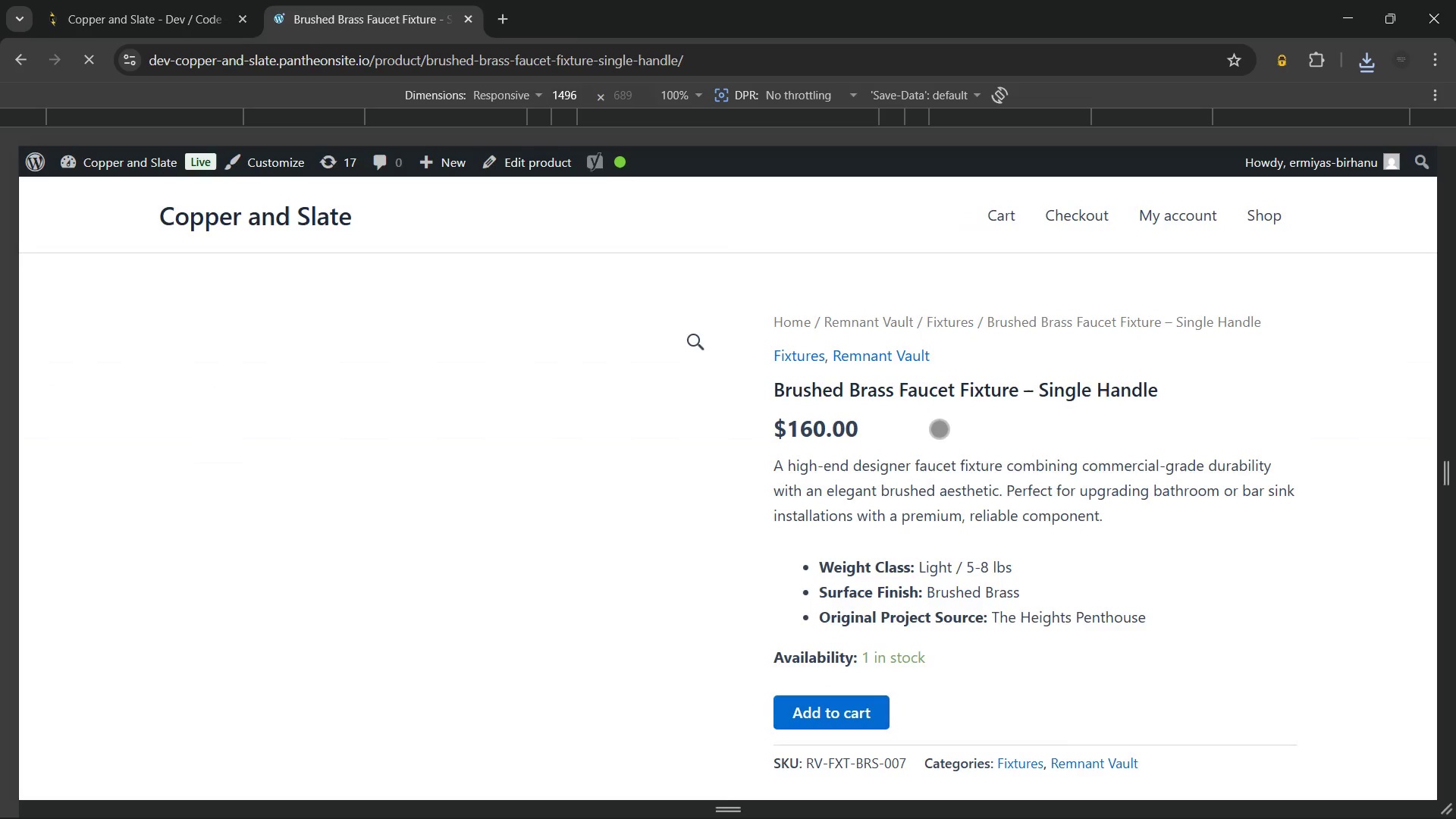 
scroll: coordinate [921, 425], scroll_direction: down, amount: 6.0
 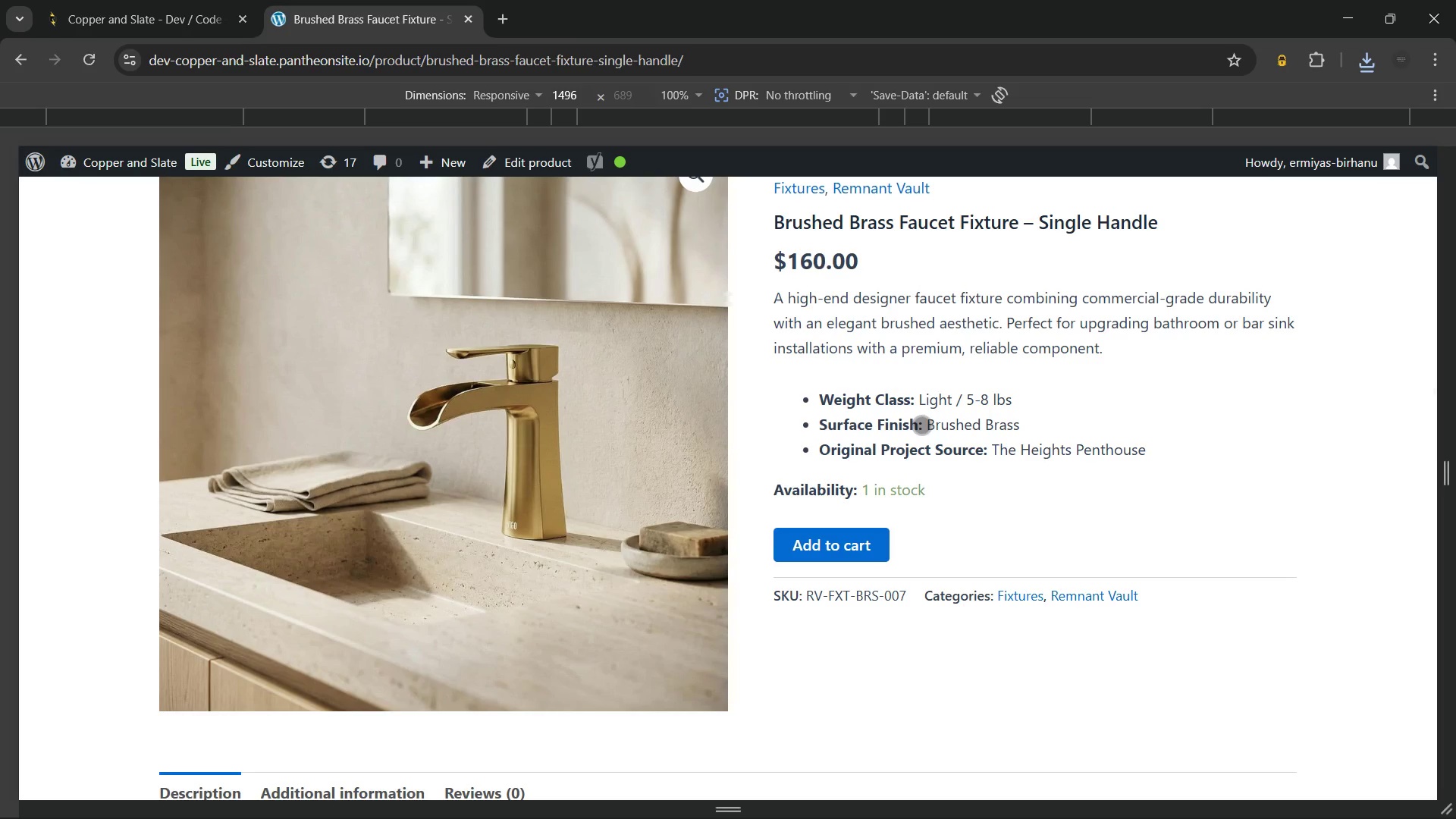 
scroll: coordinate [922, 422], scroll_direction: up, amount: 10.0
 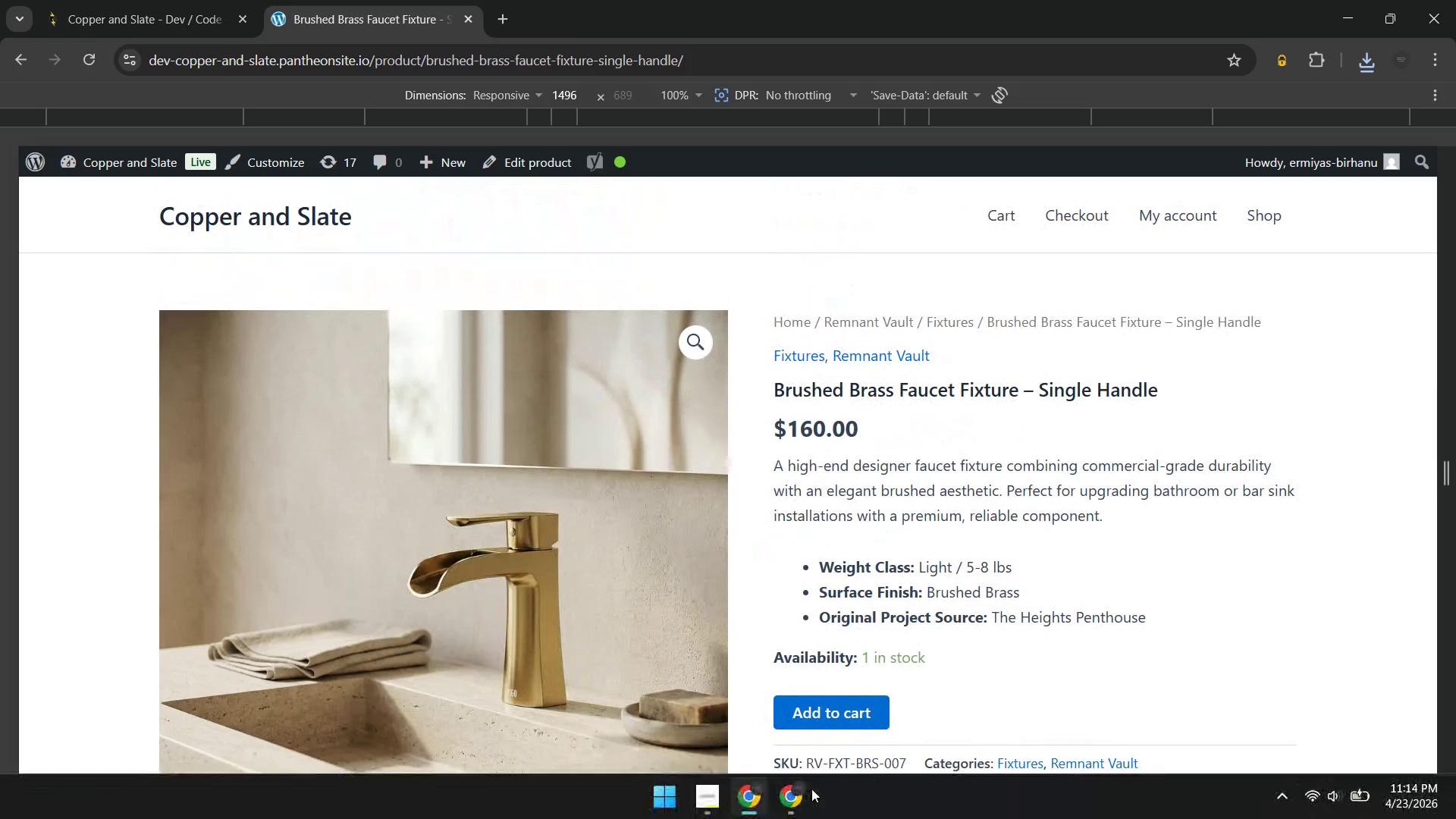 
left_click([793, 799])
 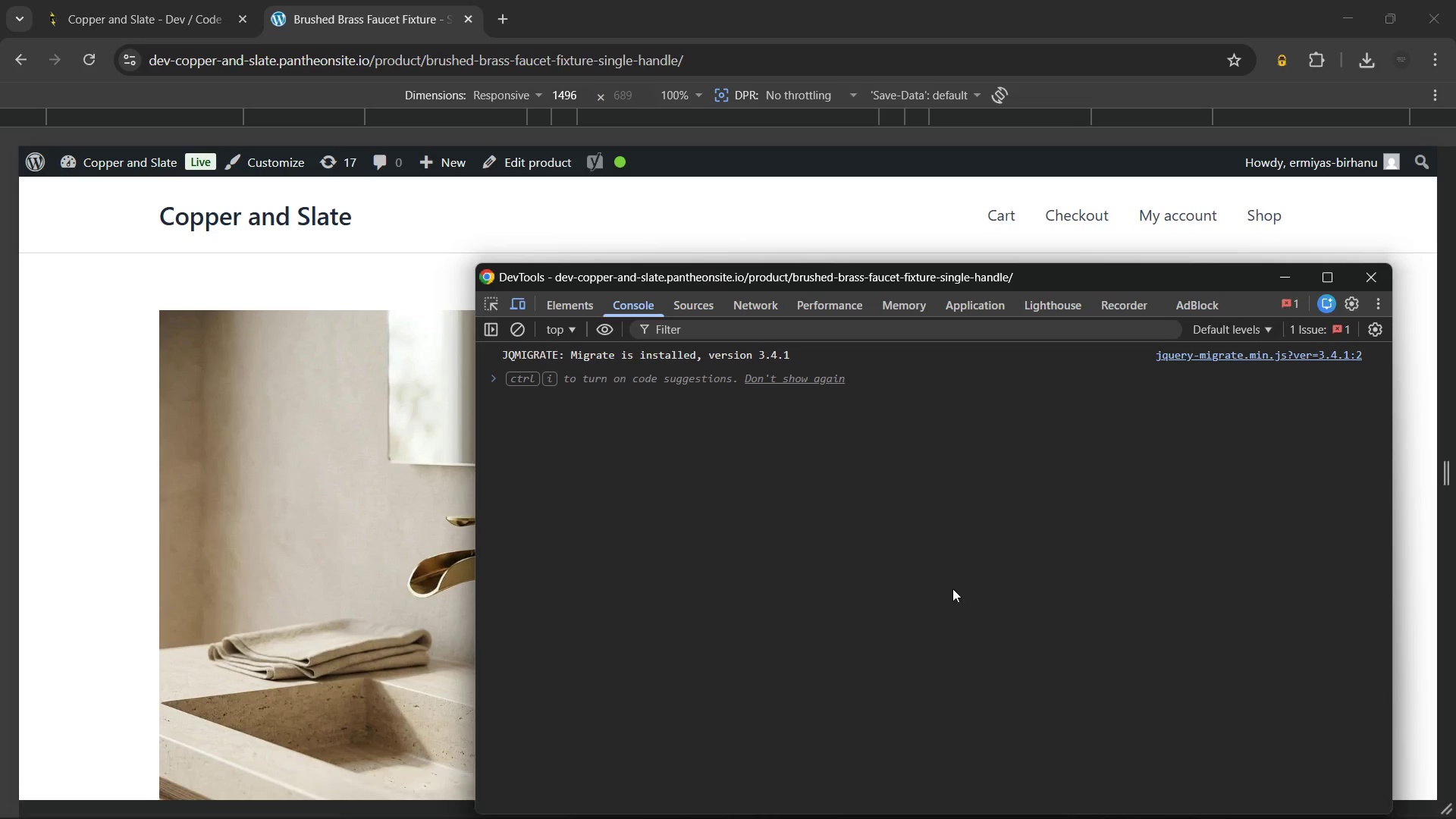 
key(Control+Shift+P)
 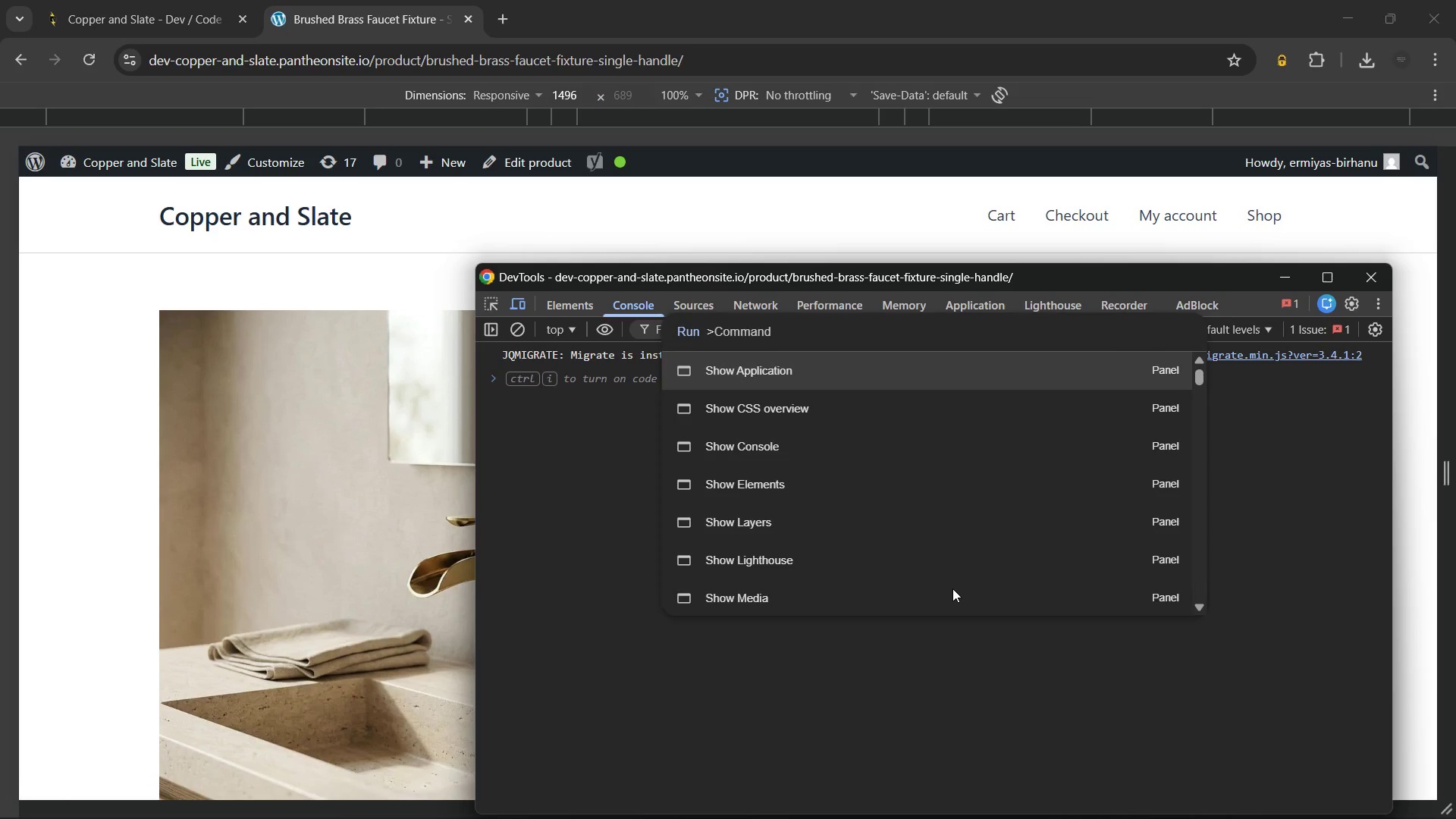 
type(ful)
 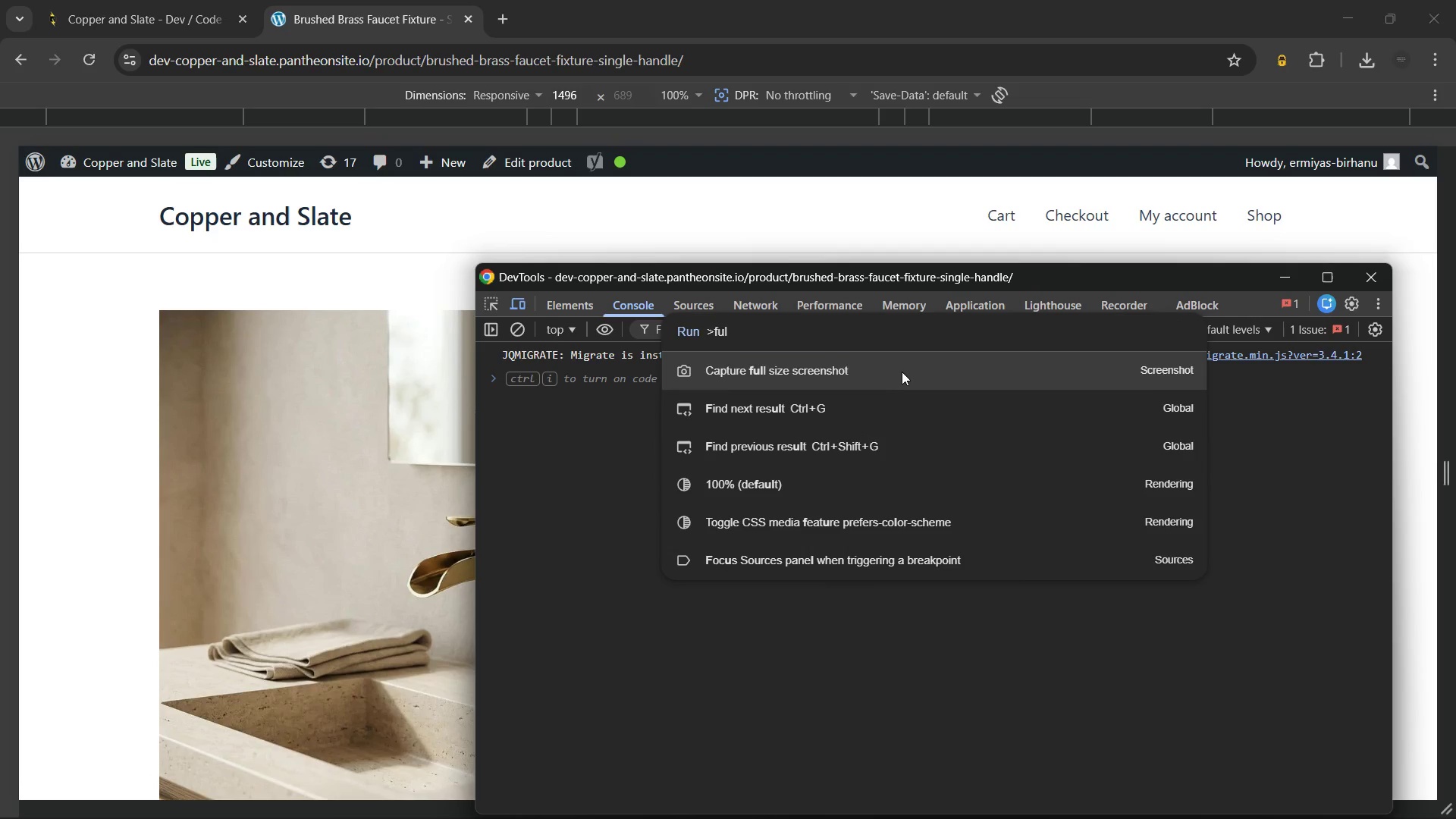 
left_click([902, 370])
 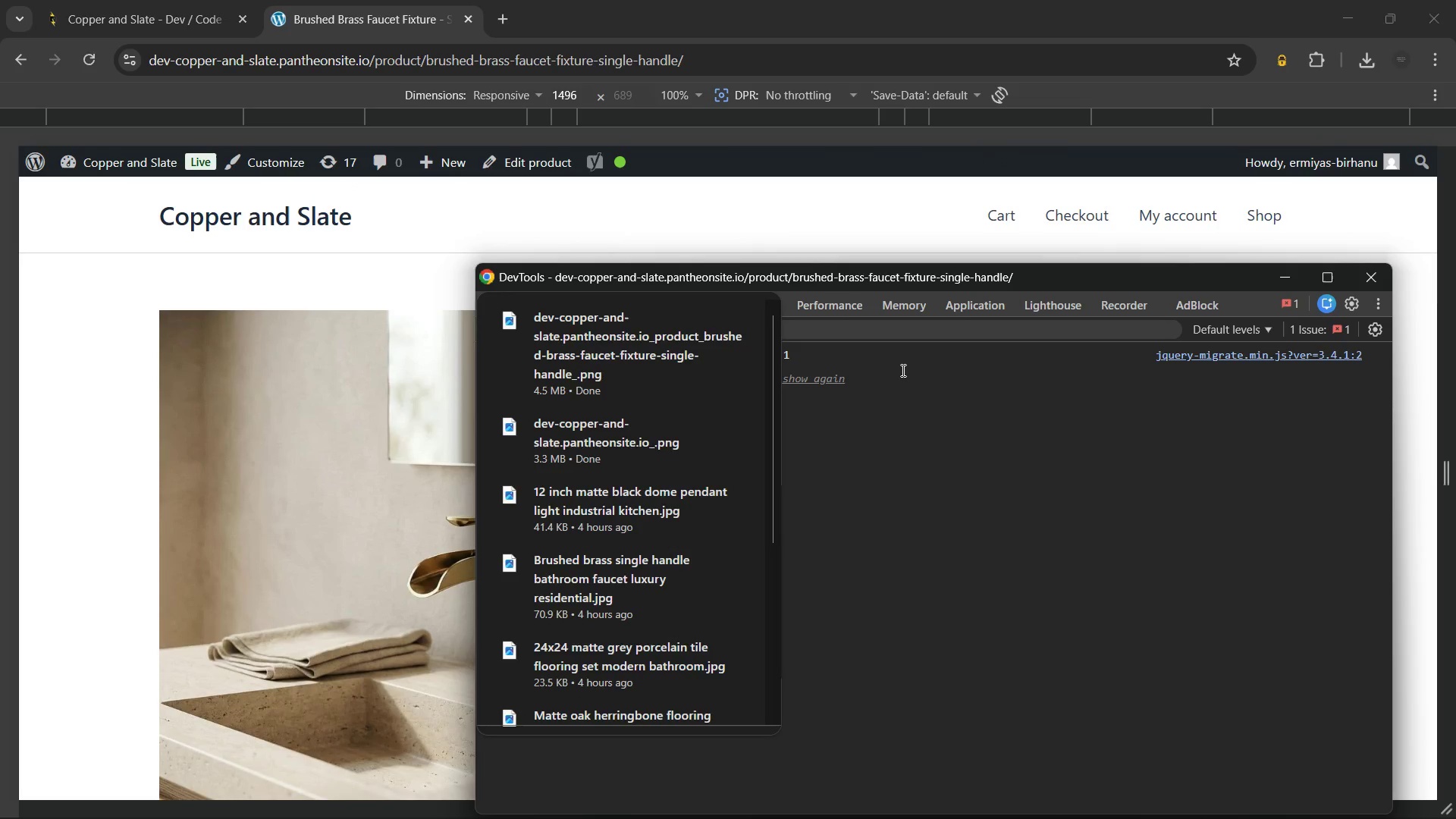 
wait(6.27)
 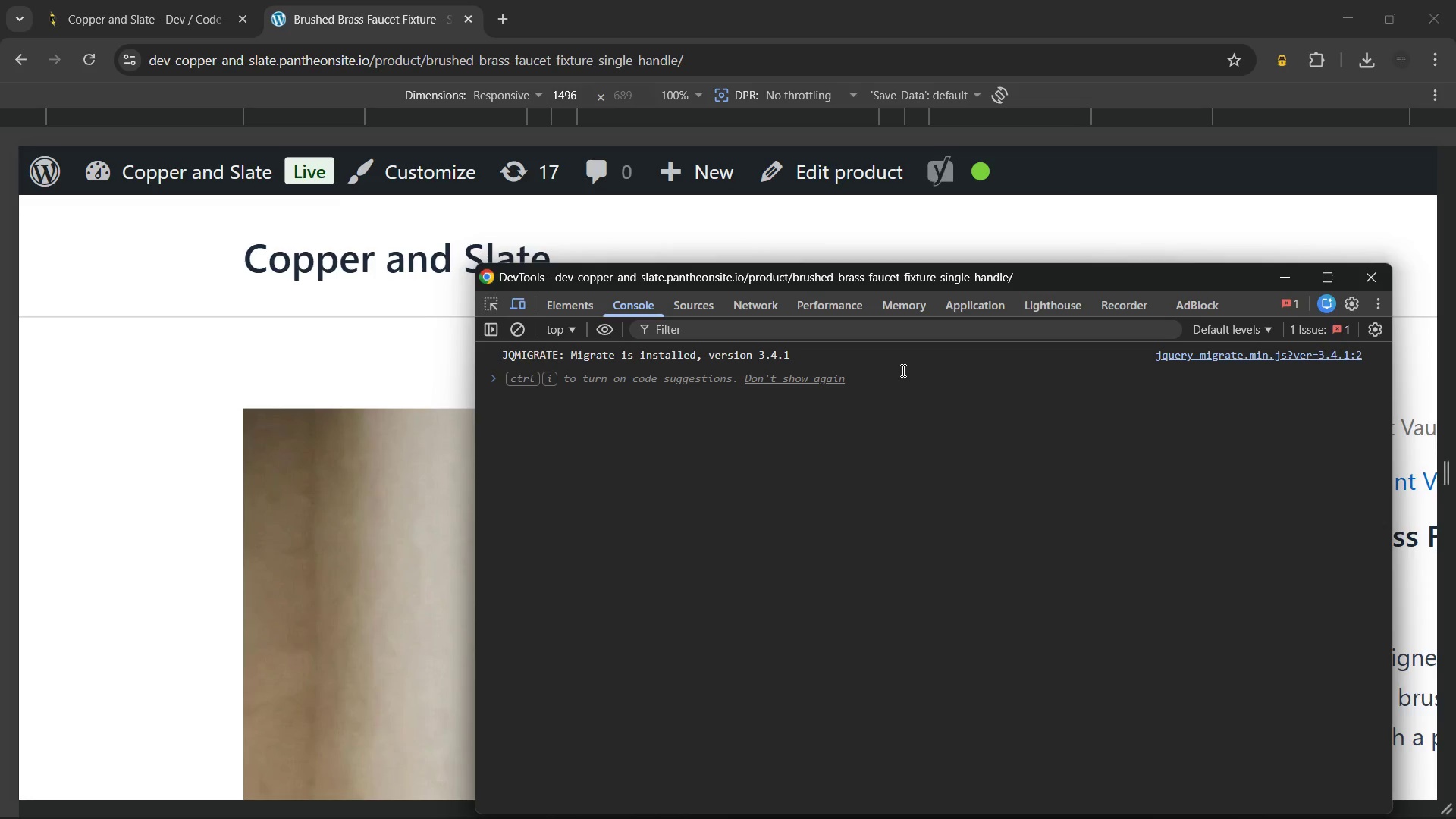 
left_click([881, 455])
 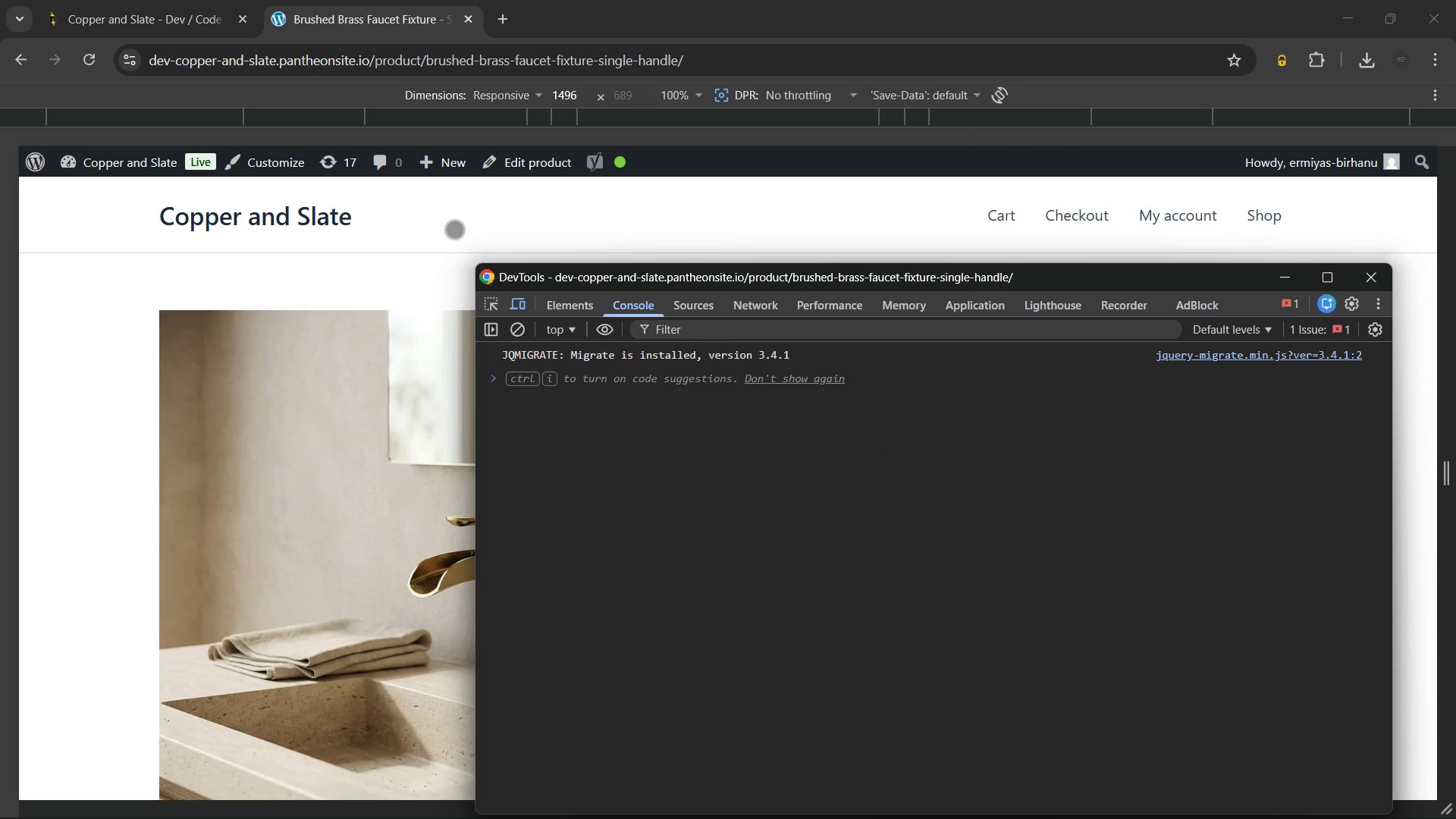 
left_click([454, 229])
 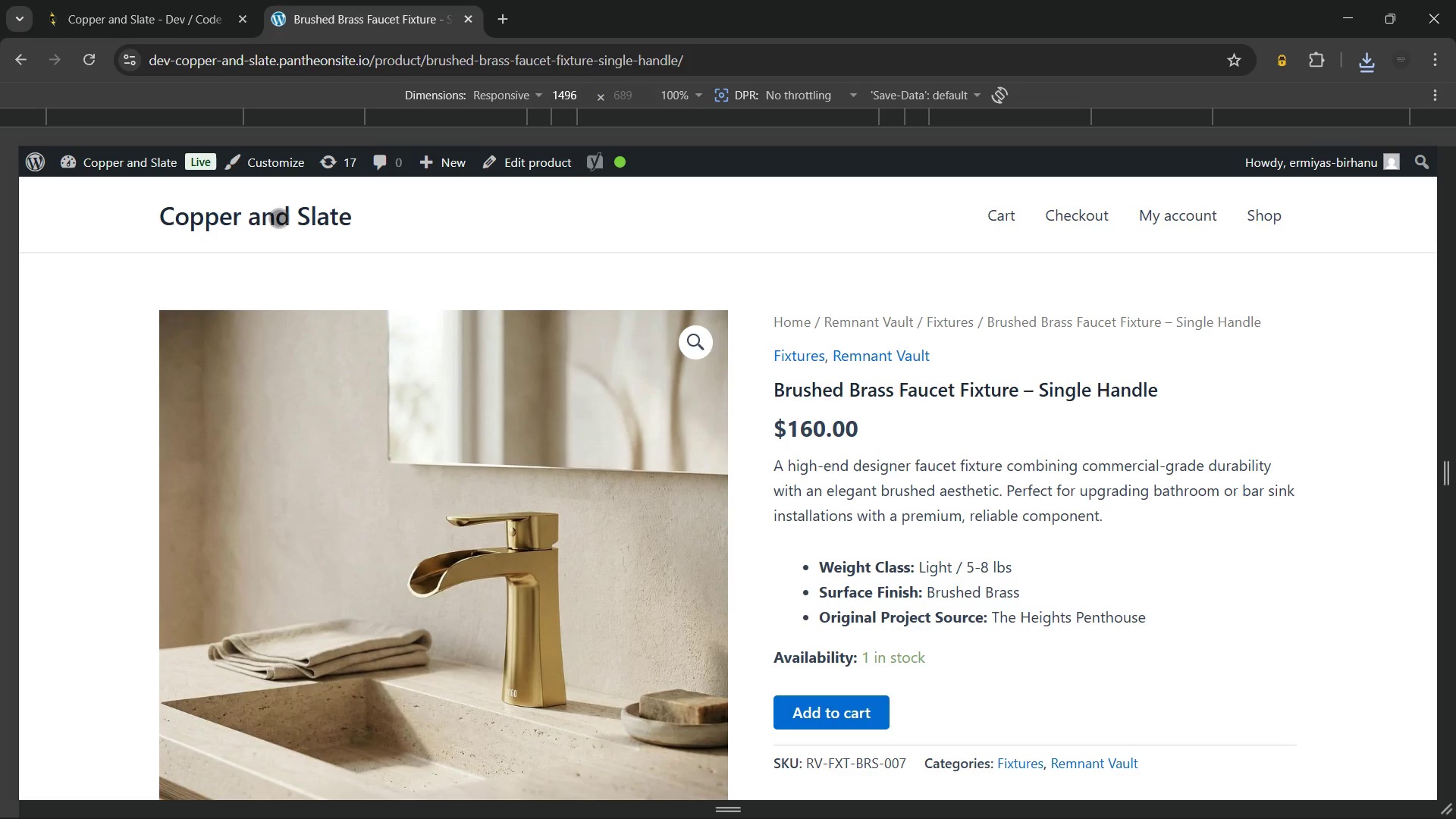 
left_click([283, 218])
 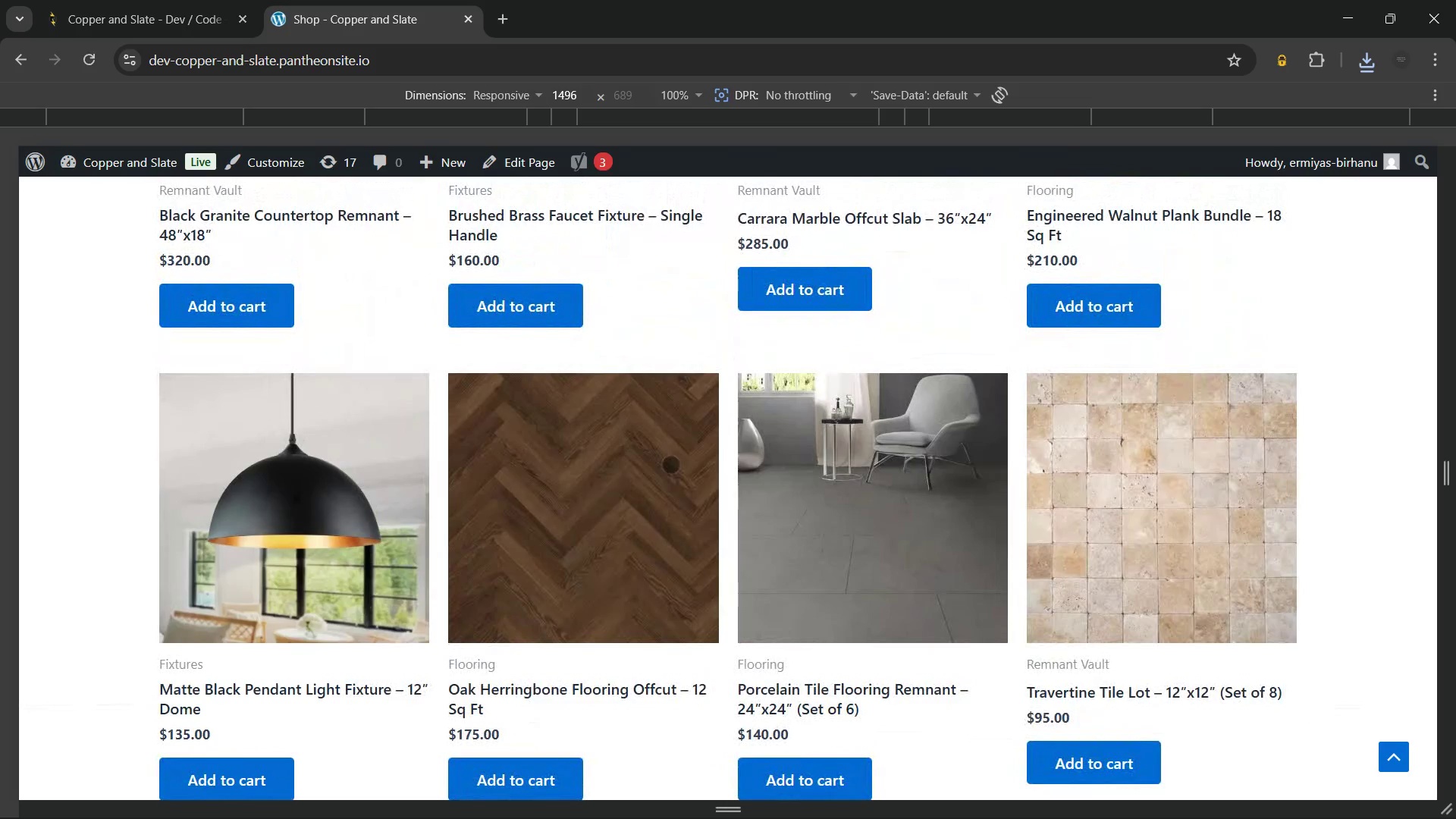 
wait(14.78)
 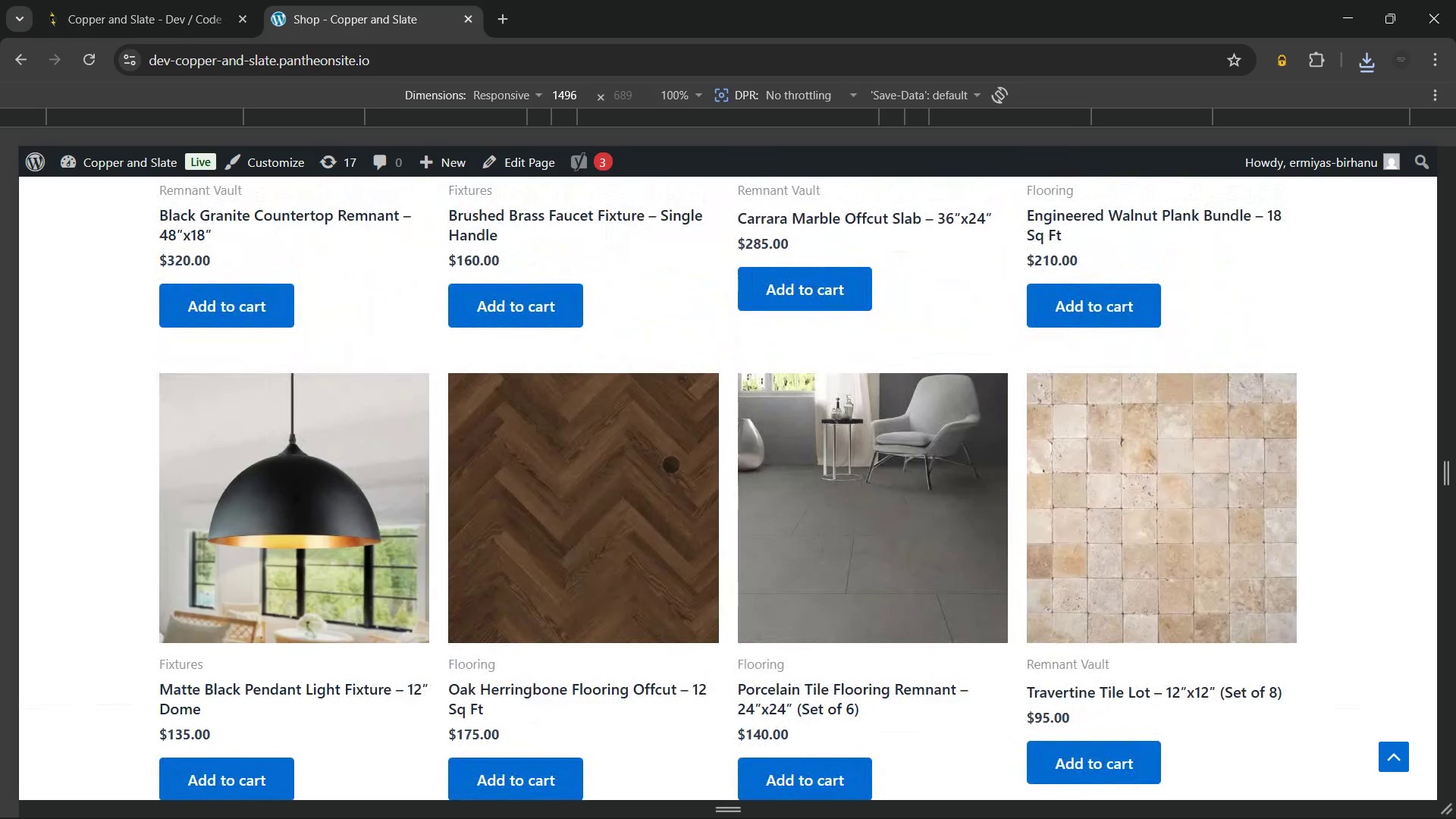 
left_click([840, 538])
 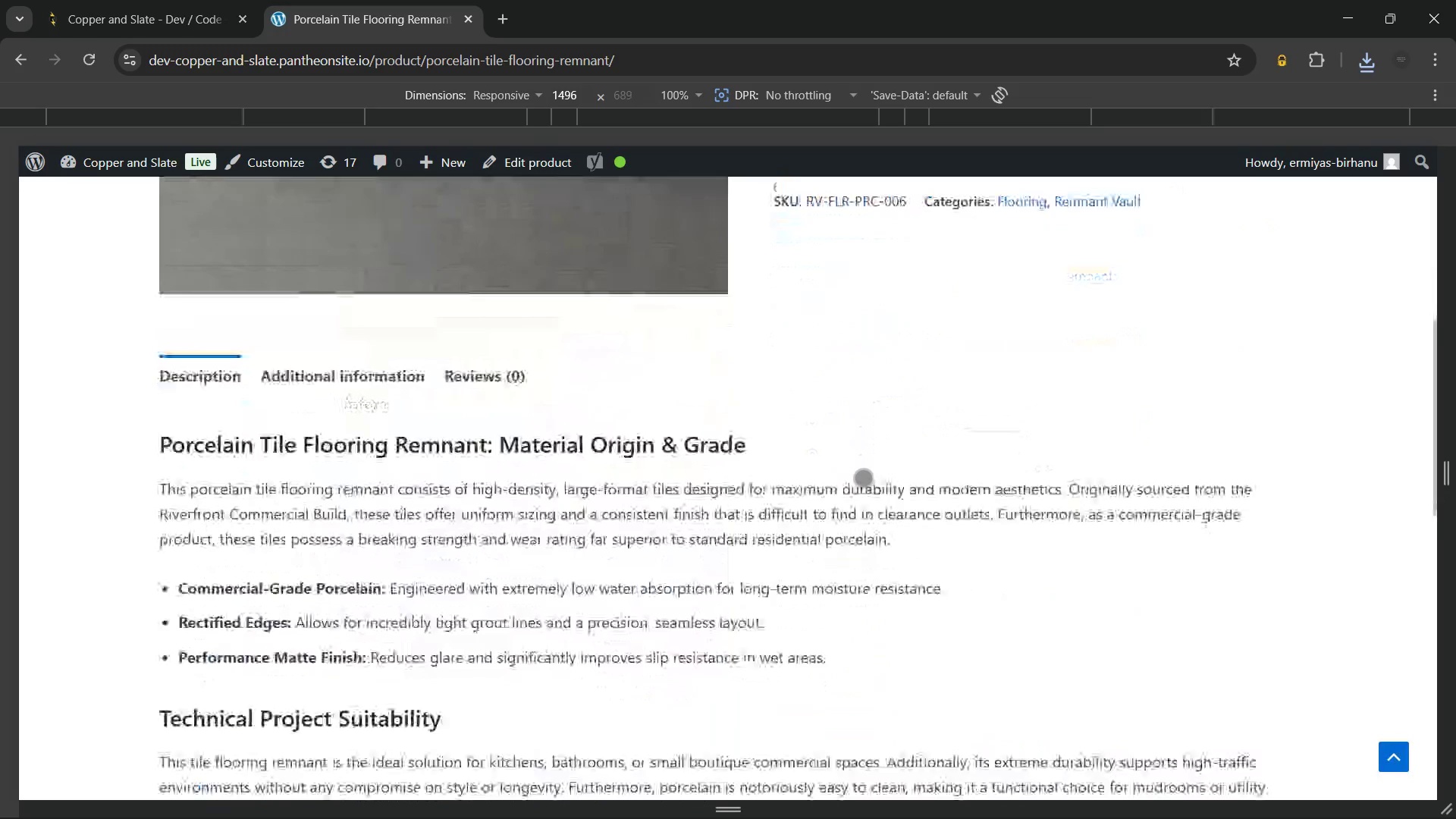 
wait(8.14)
 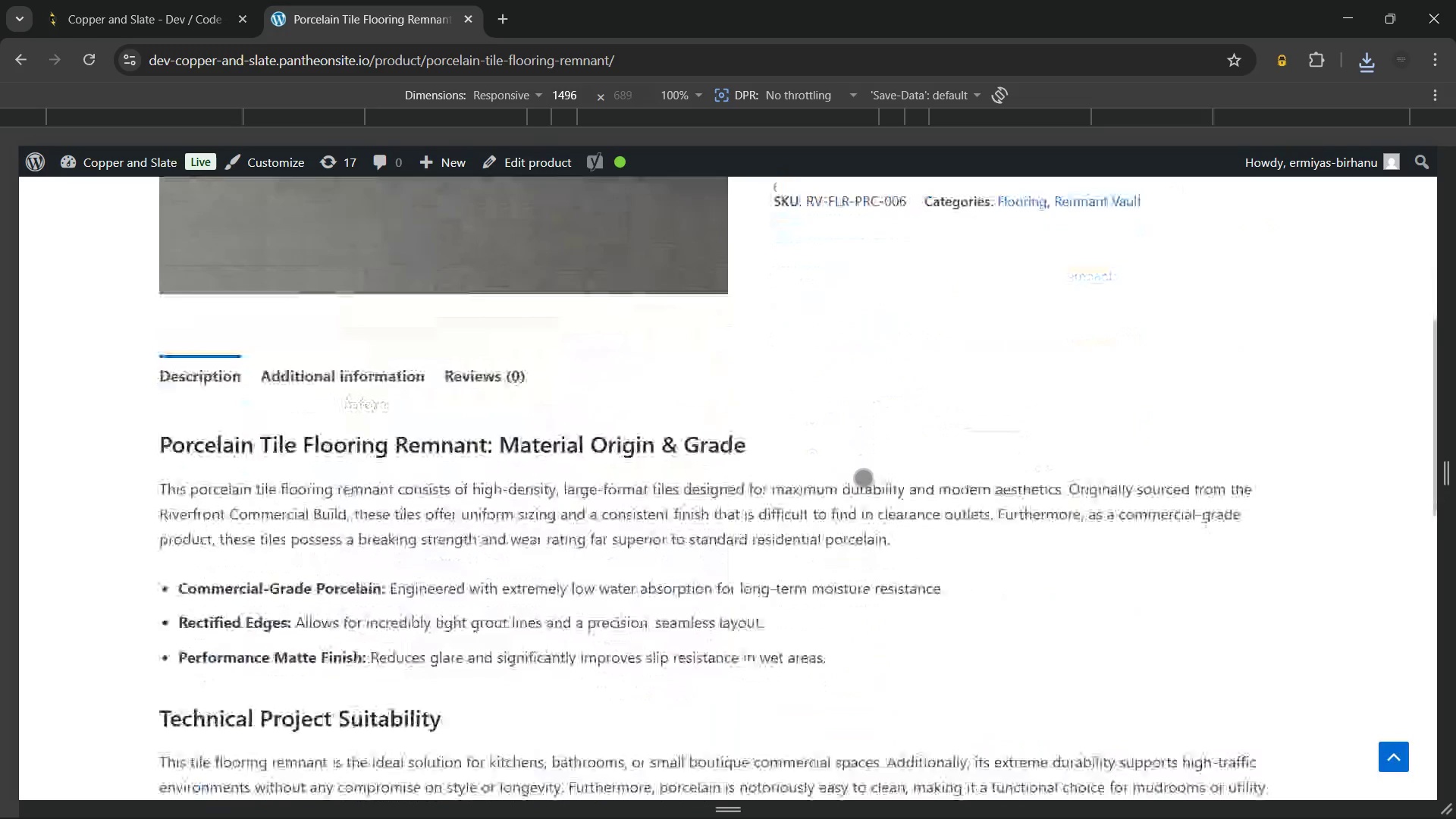 
left_click([785, 808])
 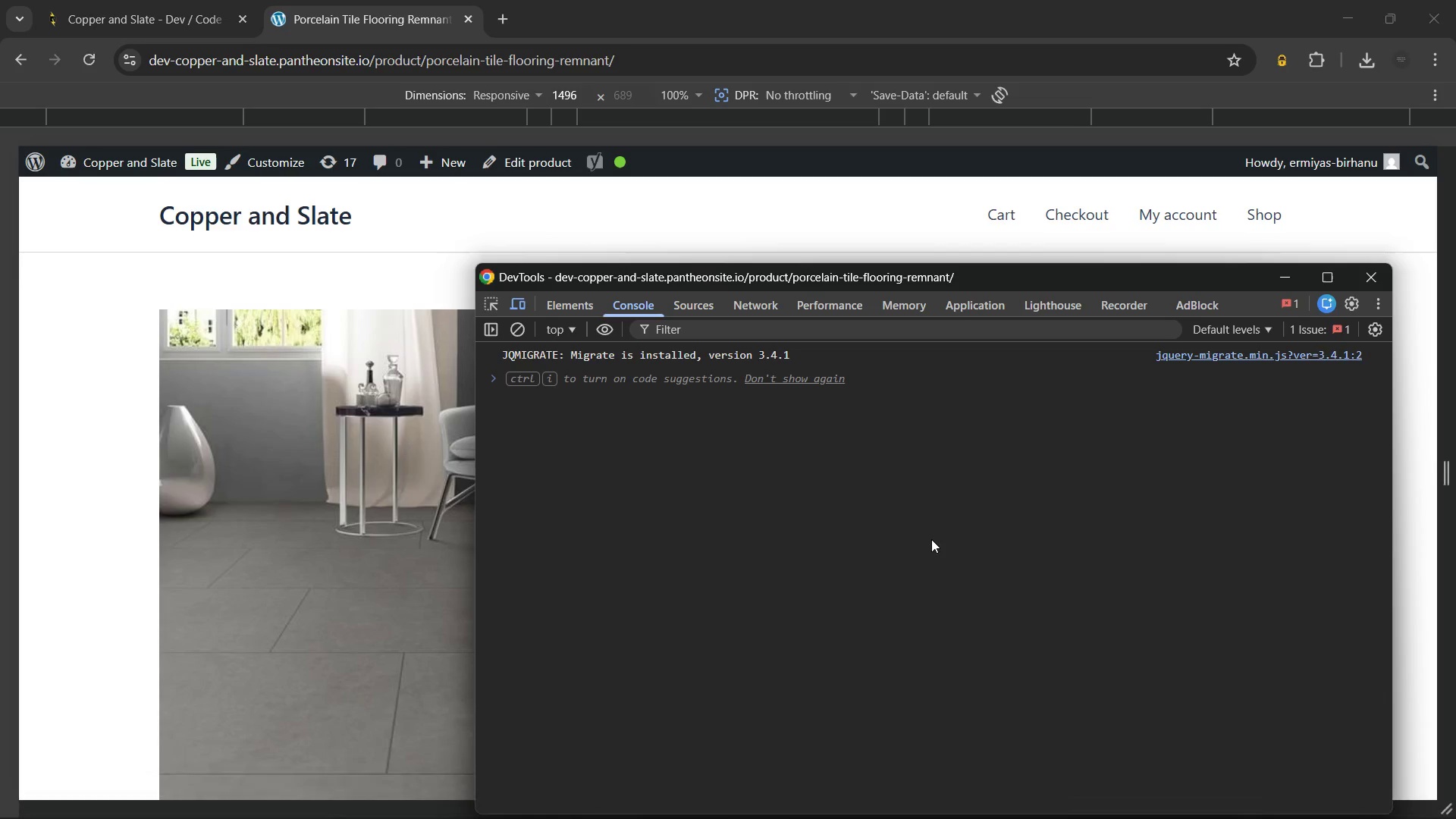 
key(Control+ControlLeft)
 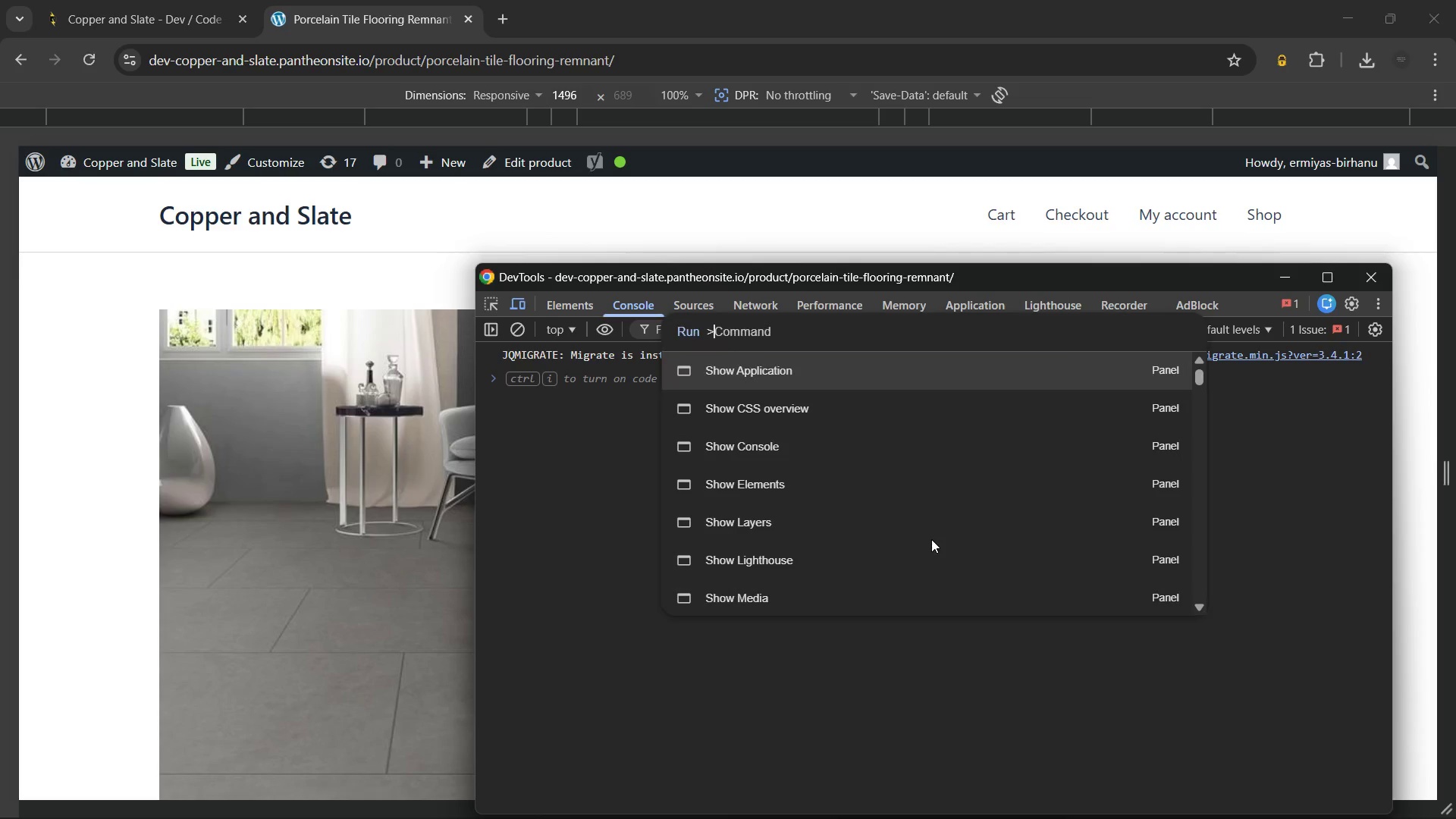 
key(Control+Shift+ShiftLeft)
 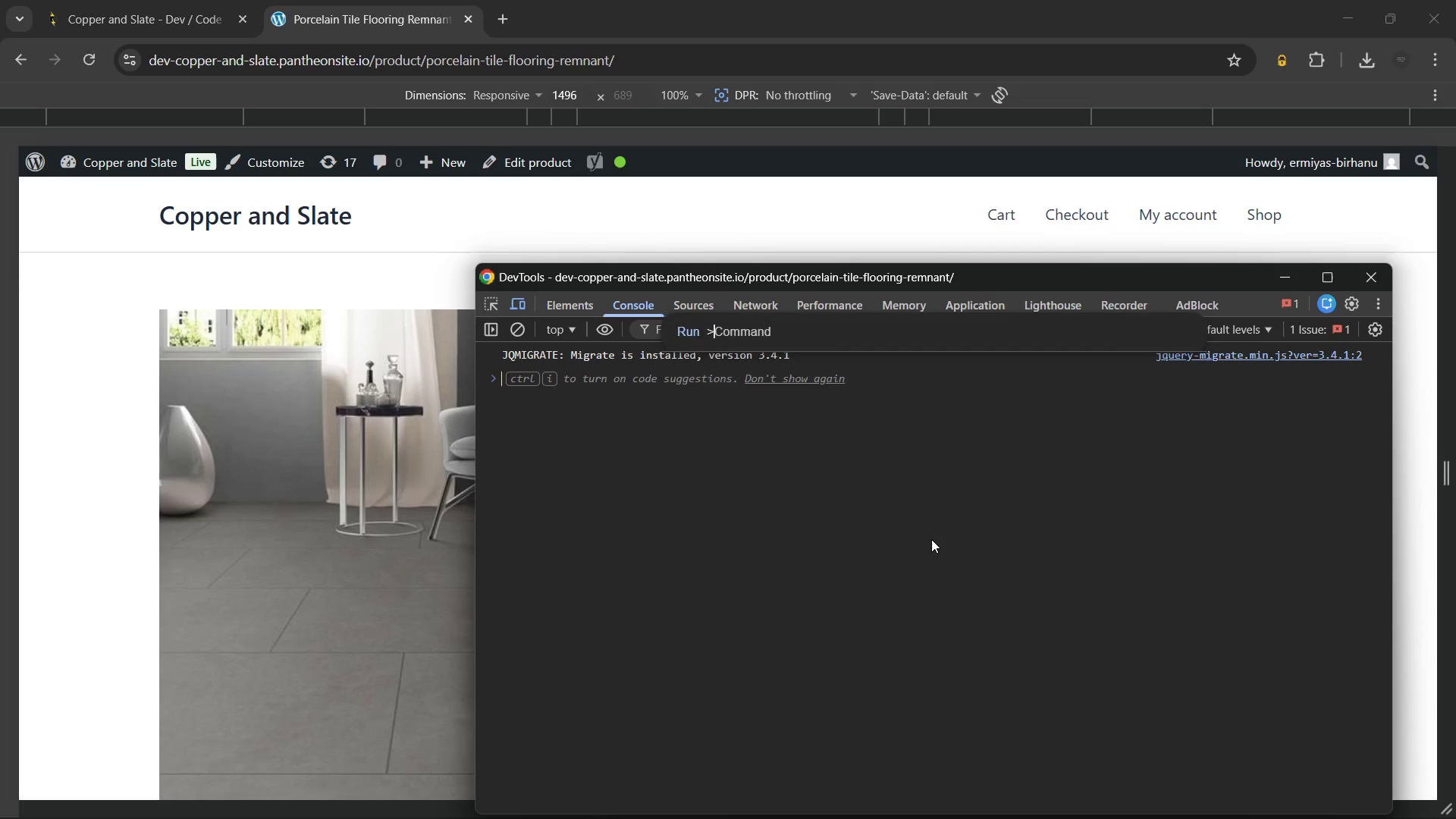 
key(Control+Shift+P)
 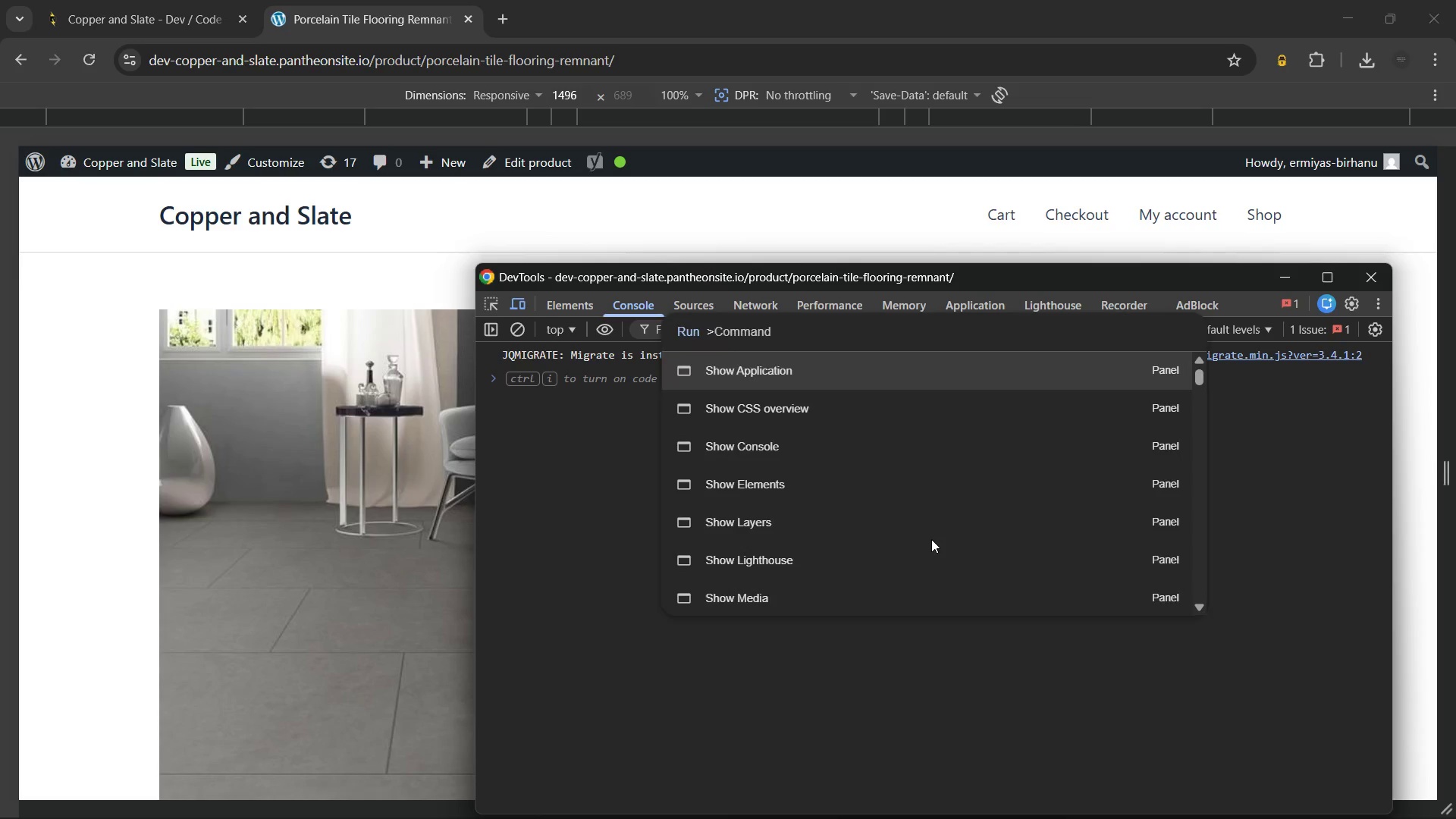 
type(ful)
 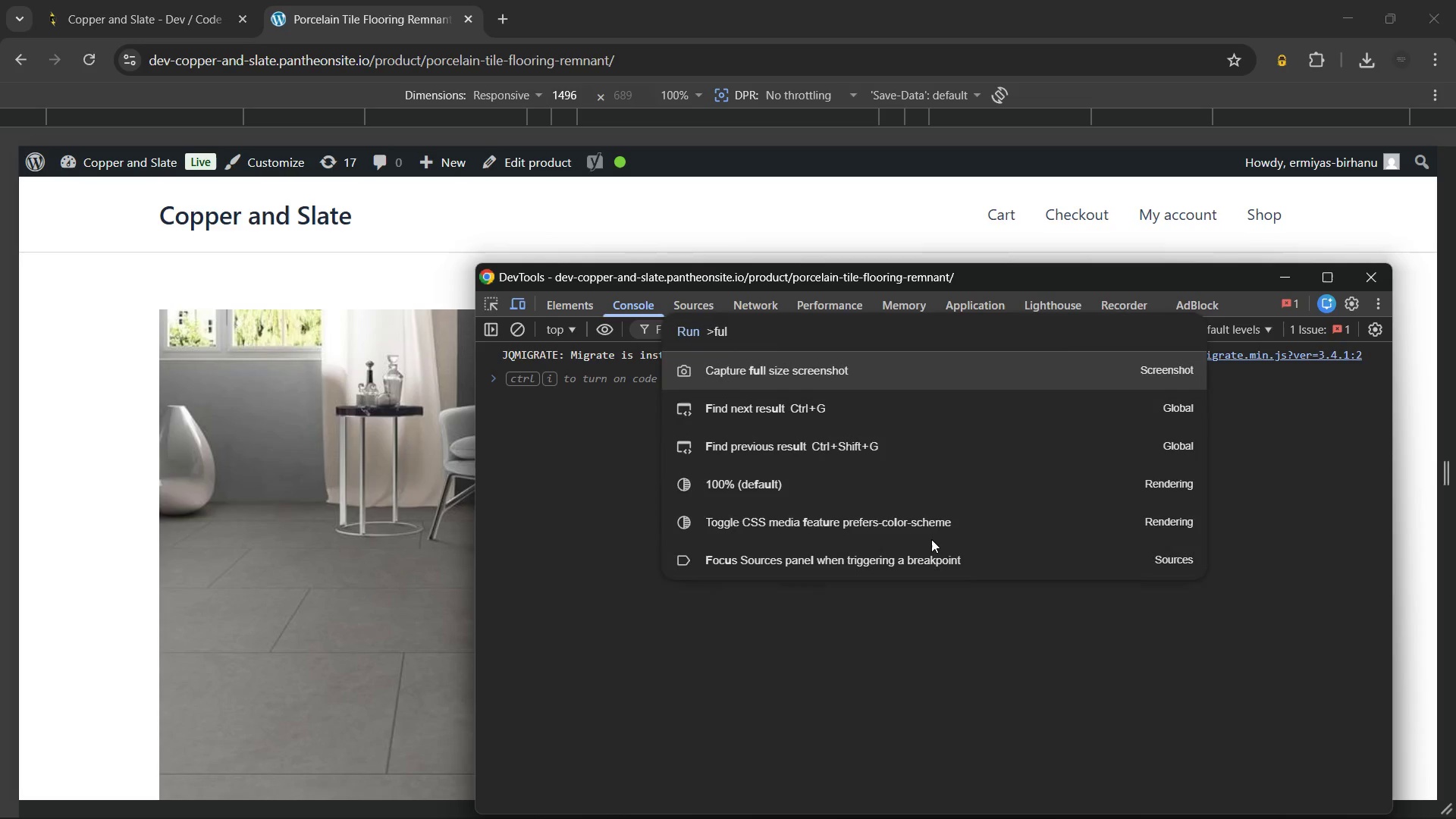 
key(Enter)
 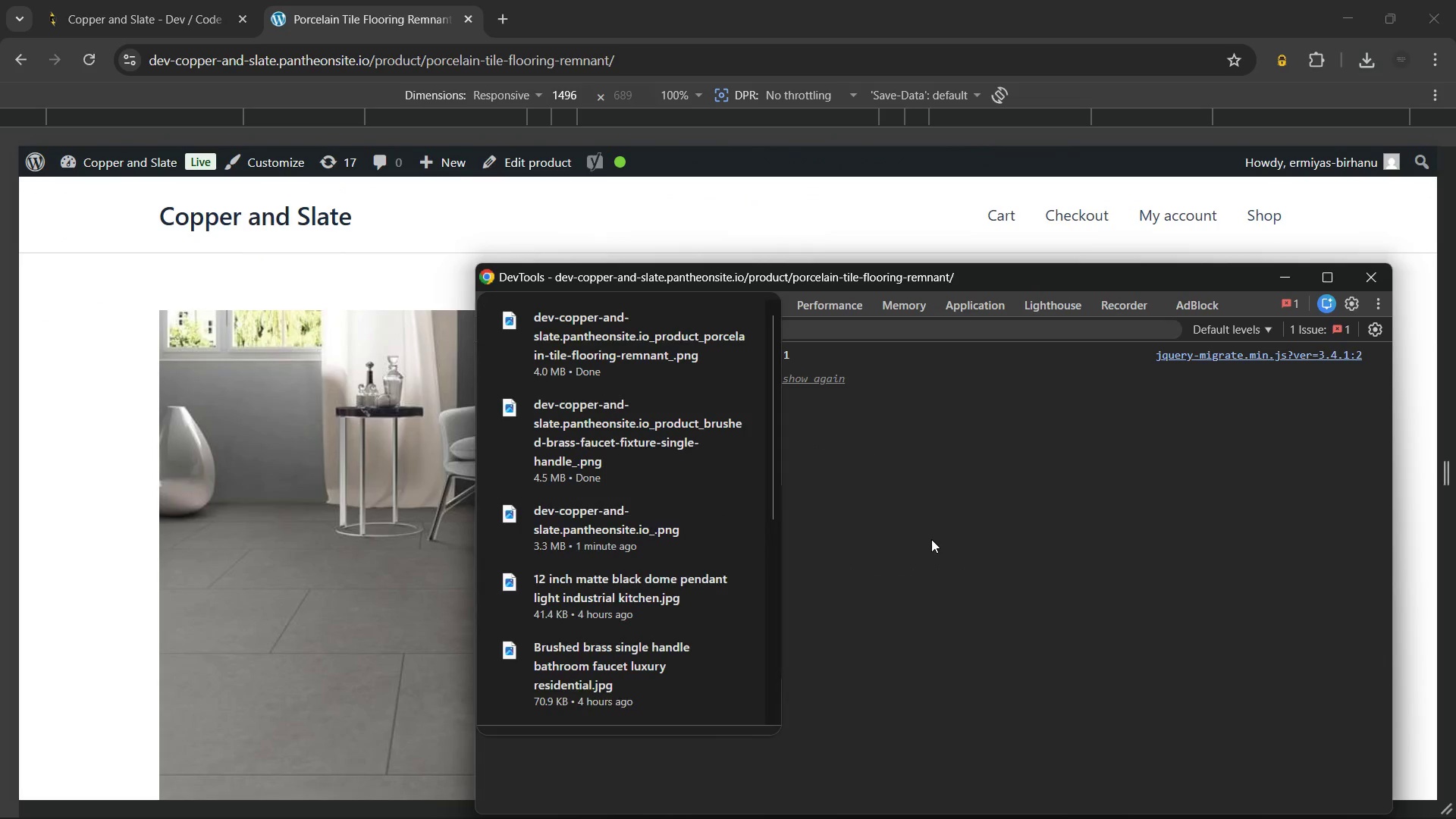 
wait(5.55)
 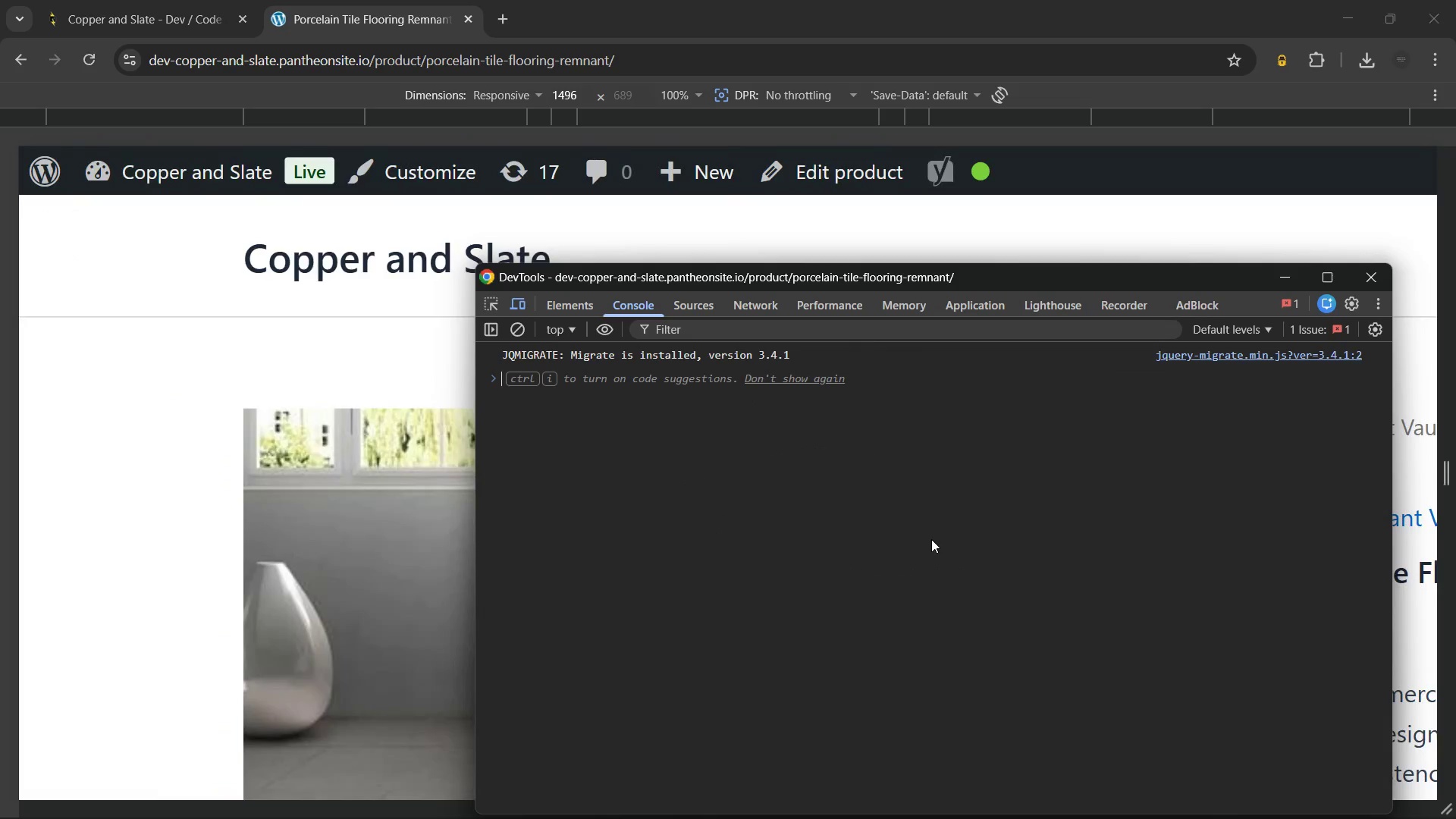 
left_click([931, 539])
 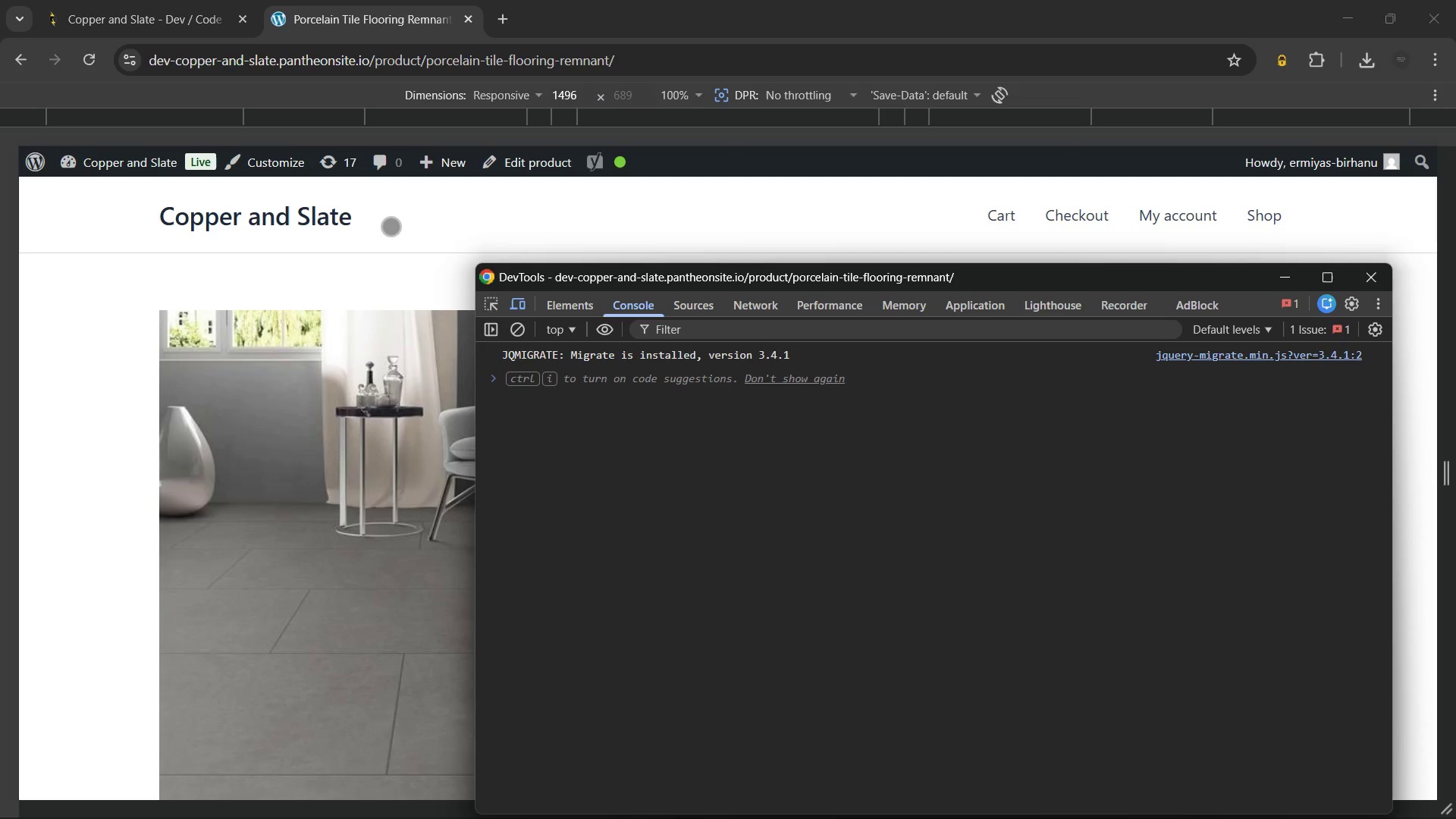 
left_click([391, 226])
 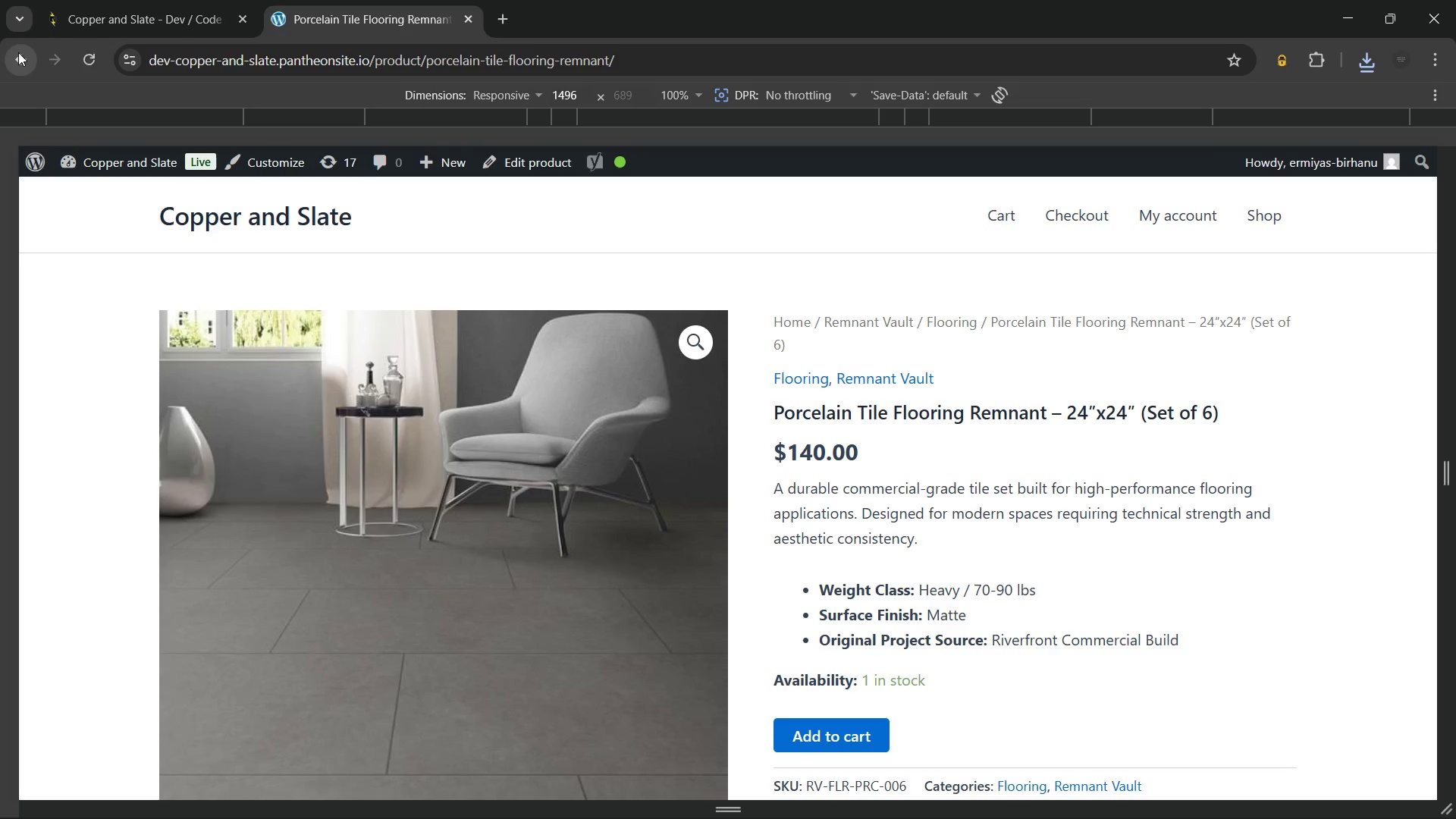 
left_click([17, 53])
 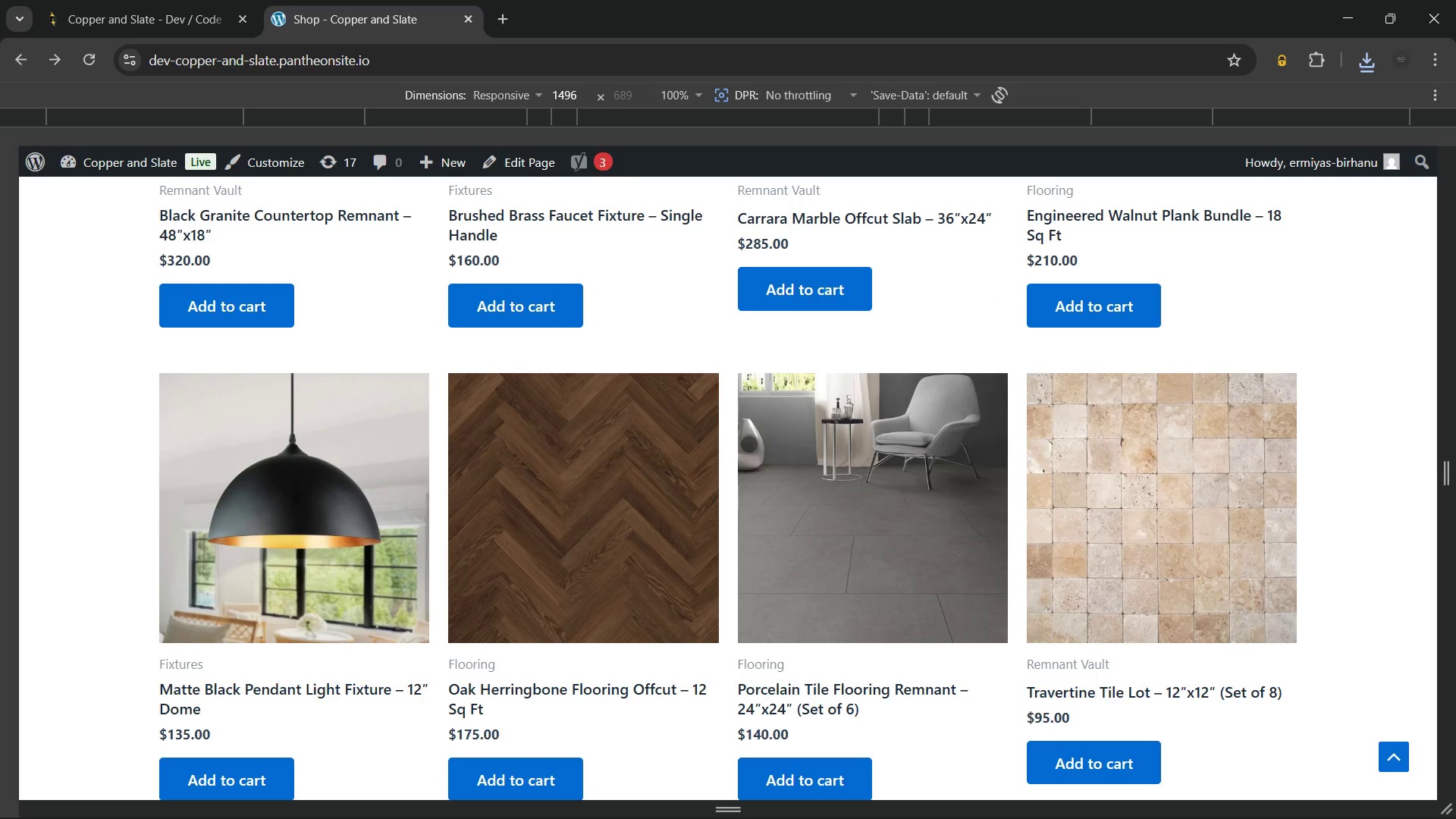 
wait(11.5)
 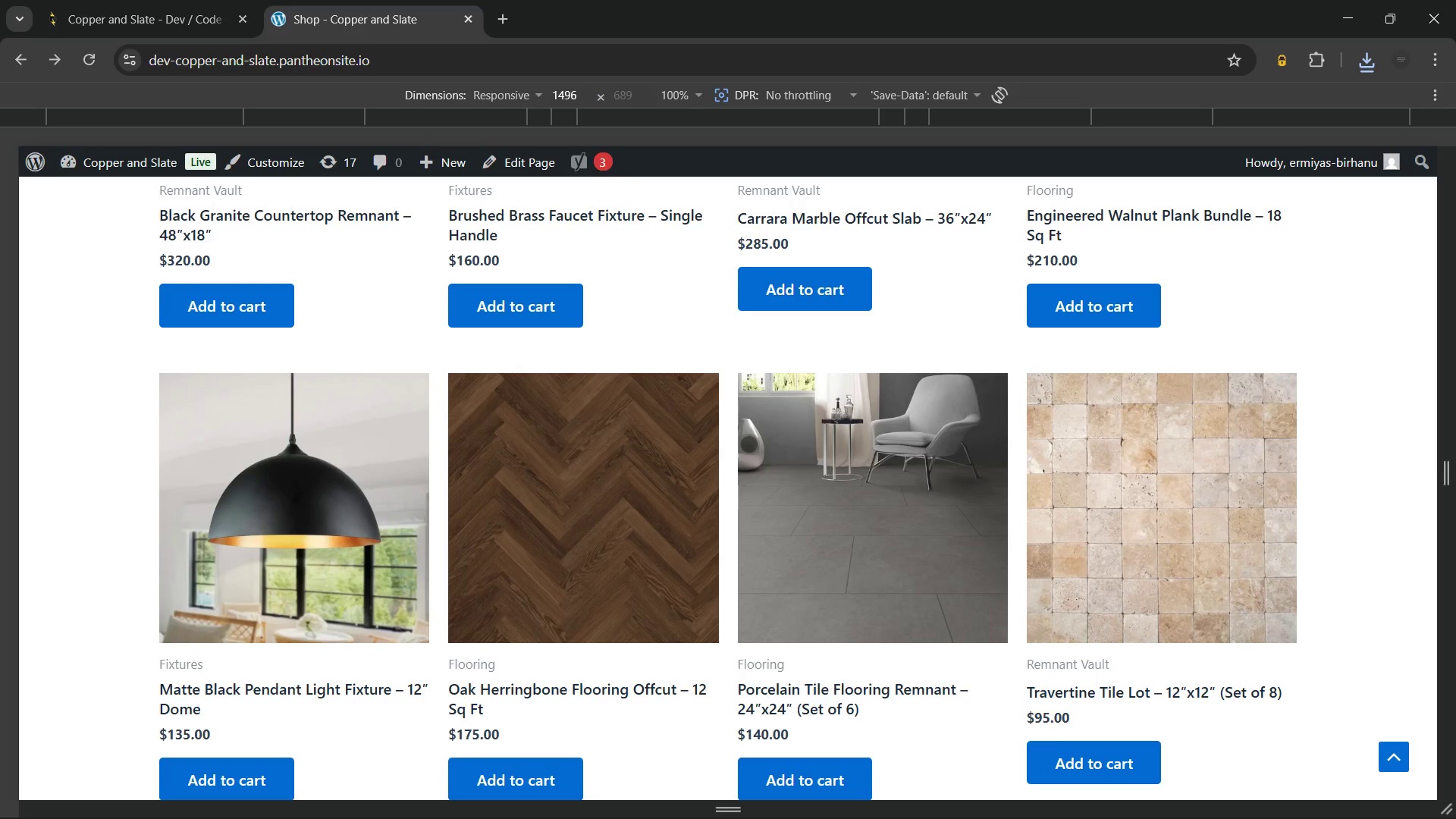 
left_click([850, 438])
 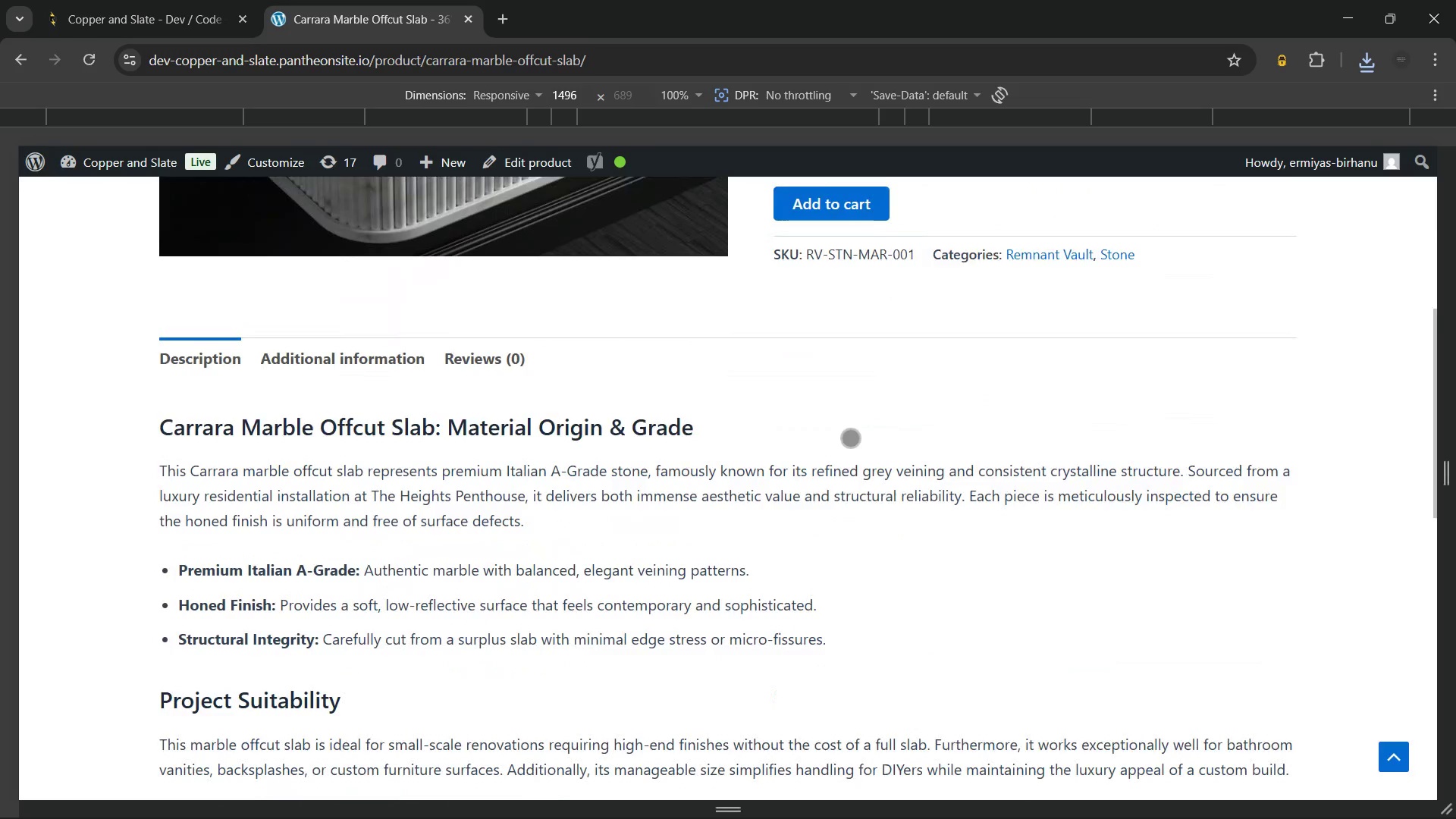 
wait(9.36)
 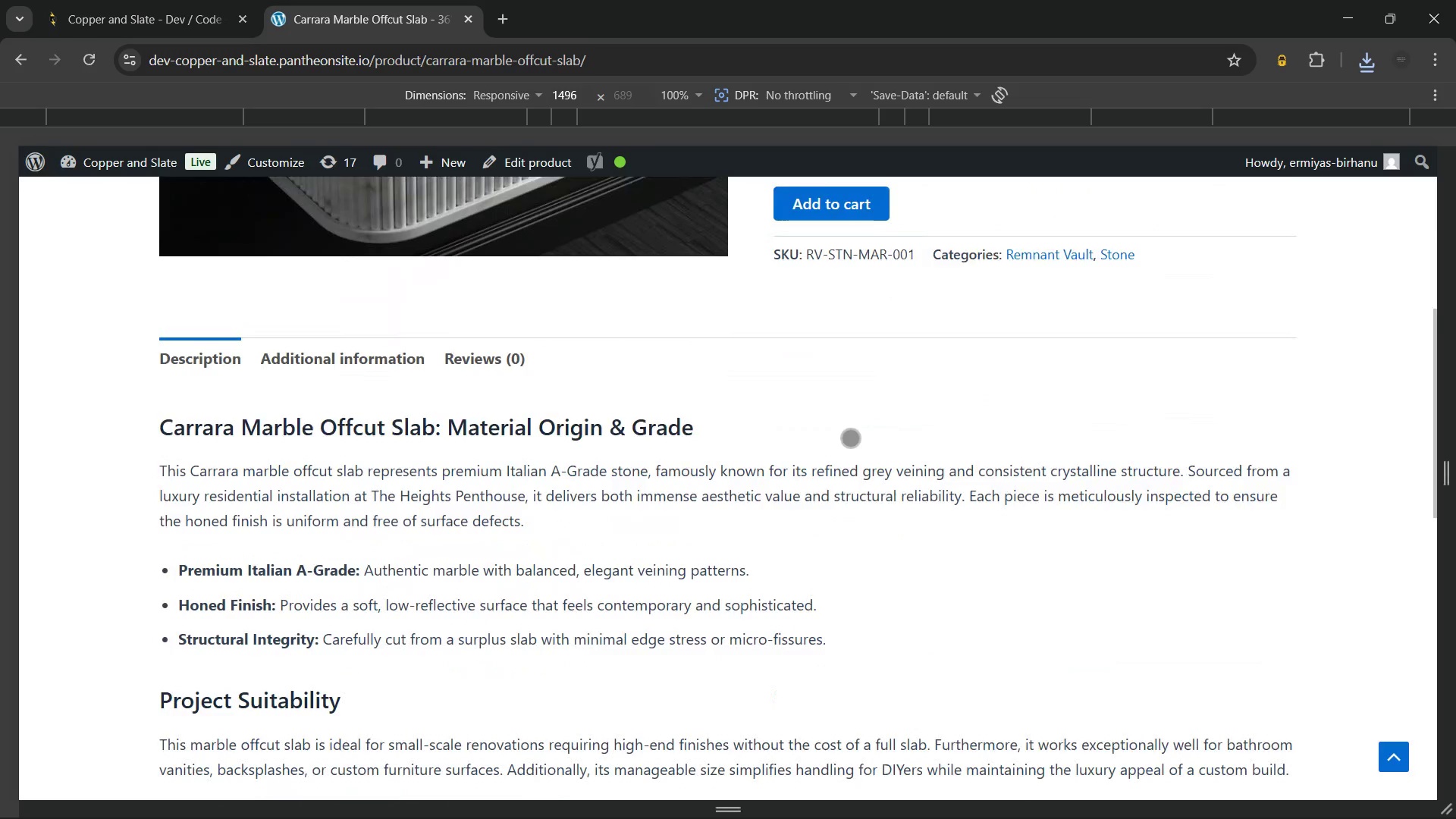 
left_click([790, 802])
 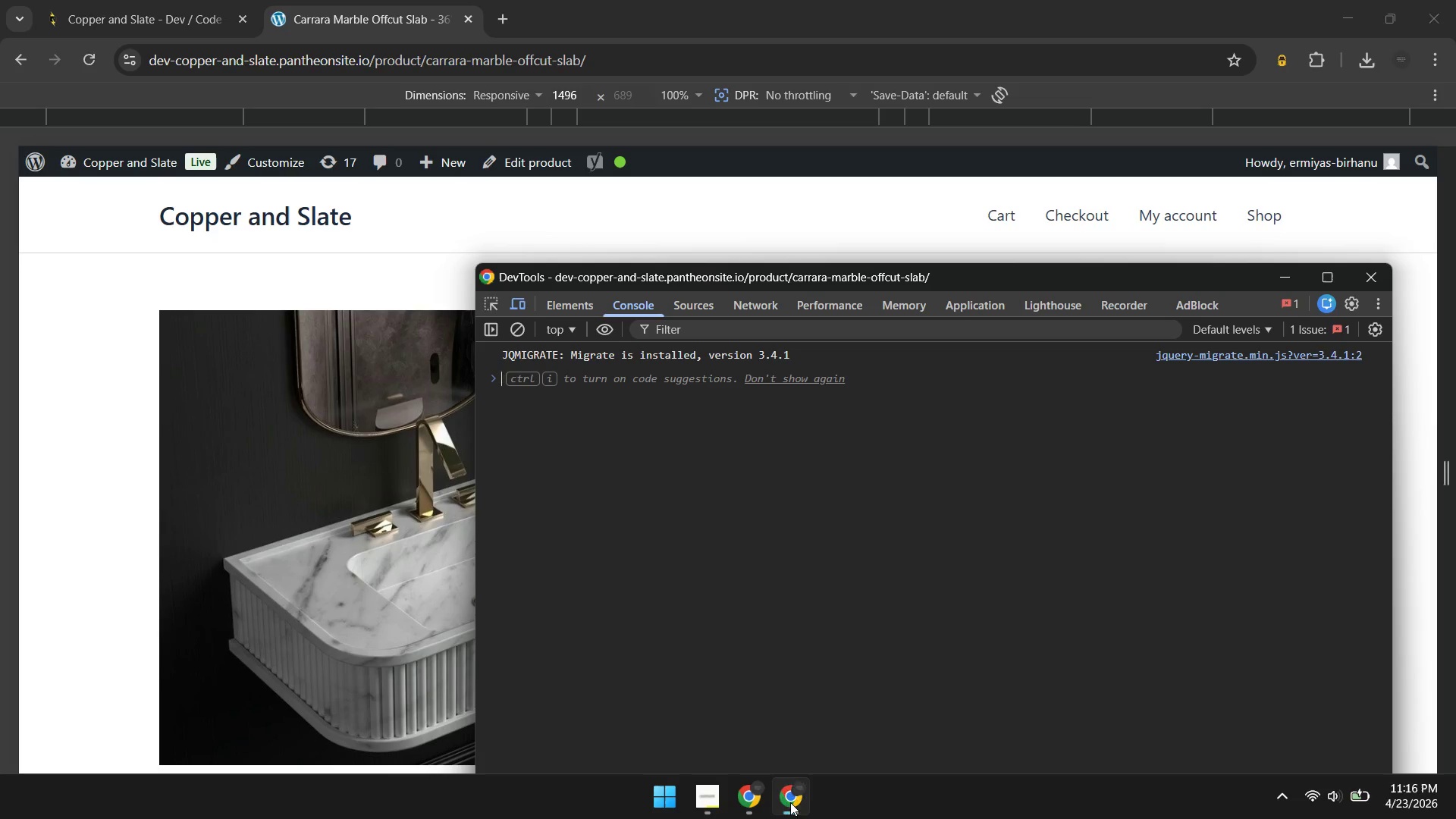 
key(Control+Shift+ShiftLeft)
 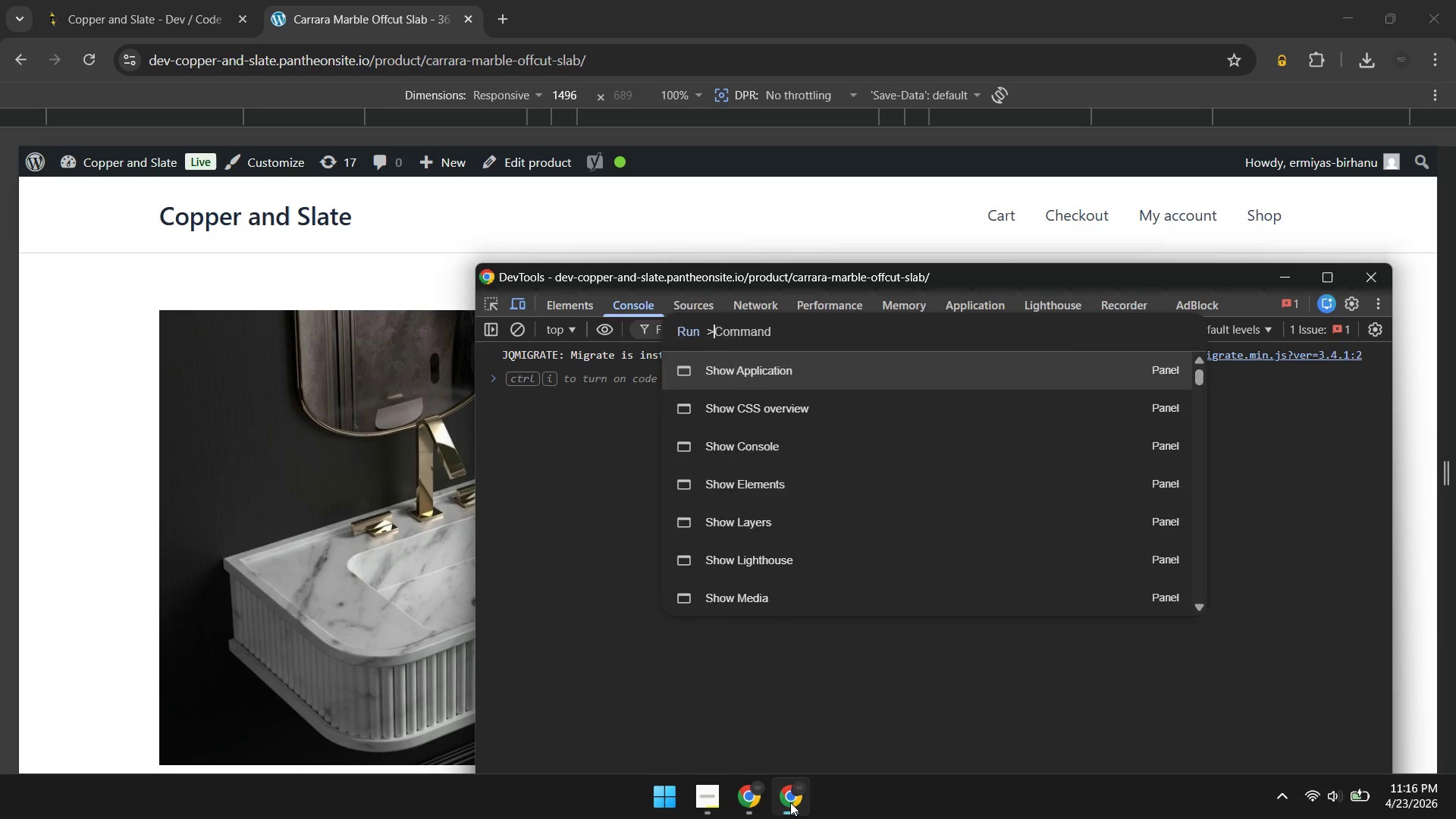 
key(Control+ControlLeft)
 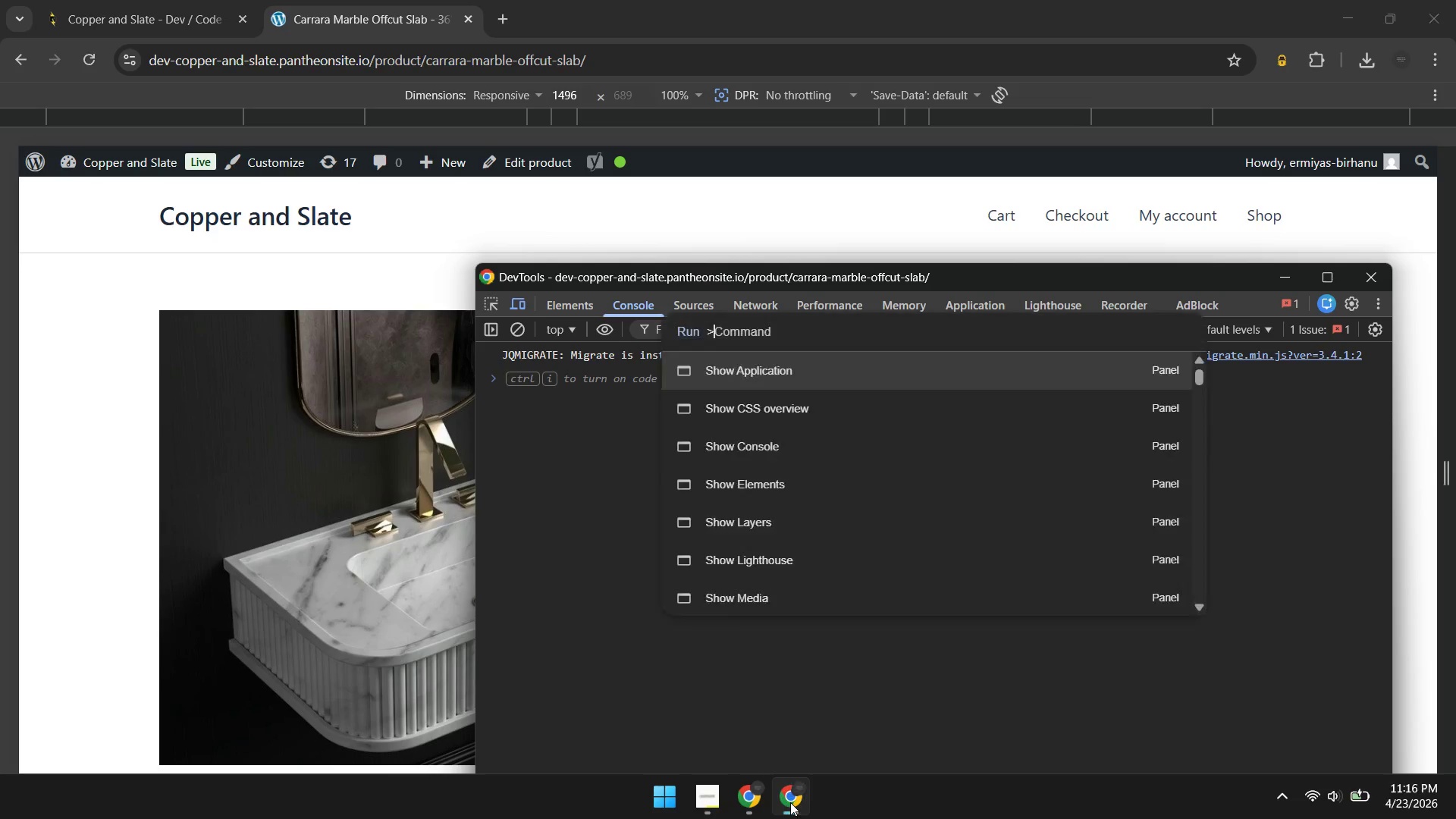 
key(Control+Shift+P)
 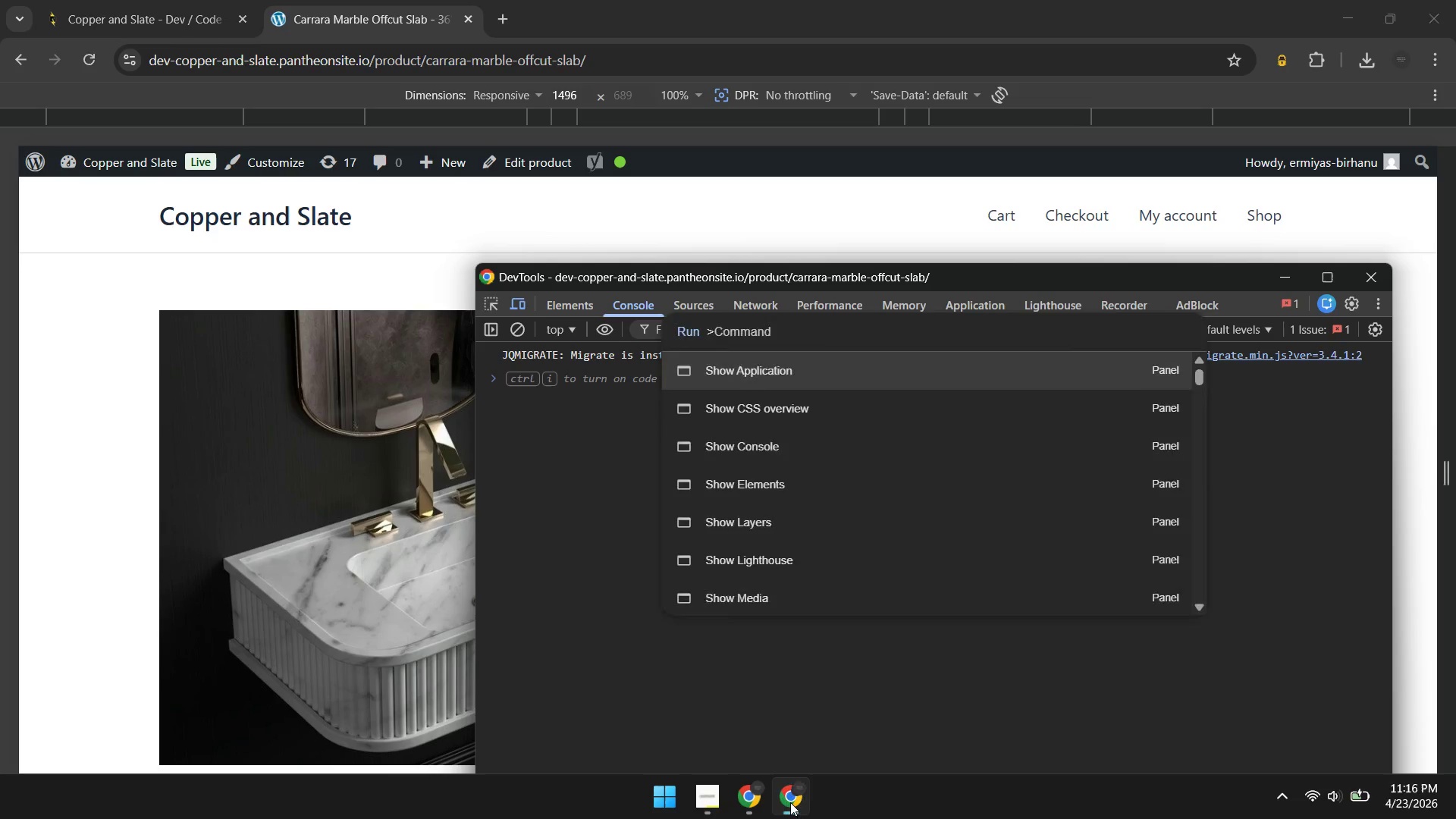 
type(ful)
 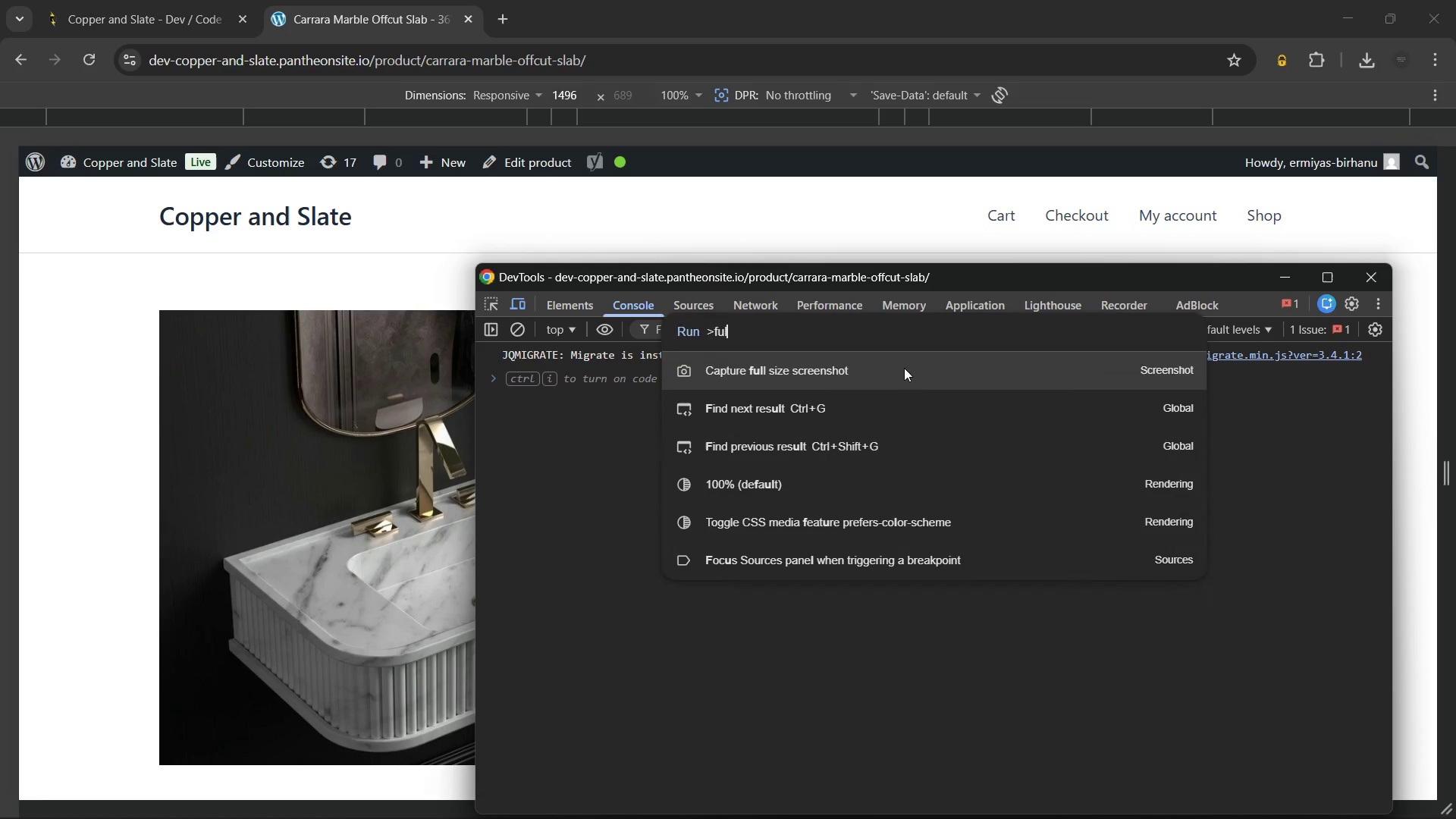 
left_click([915, 376])
 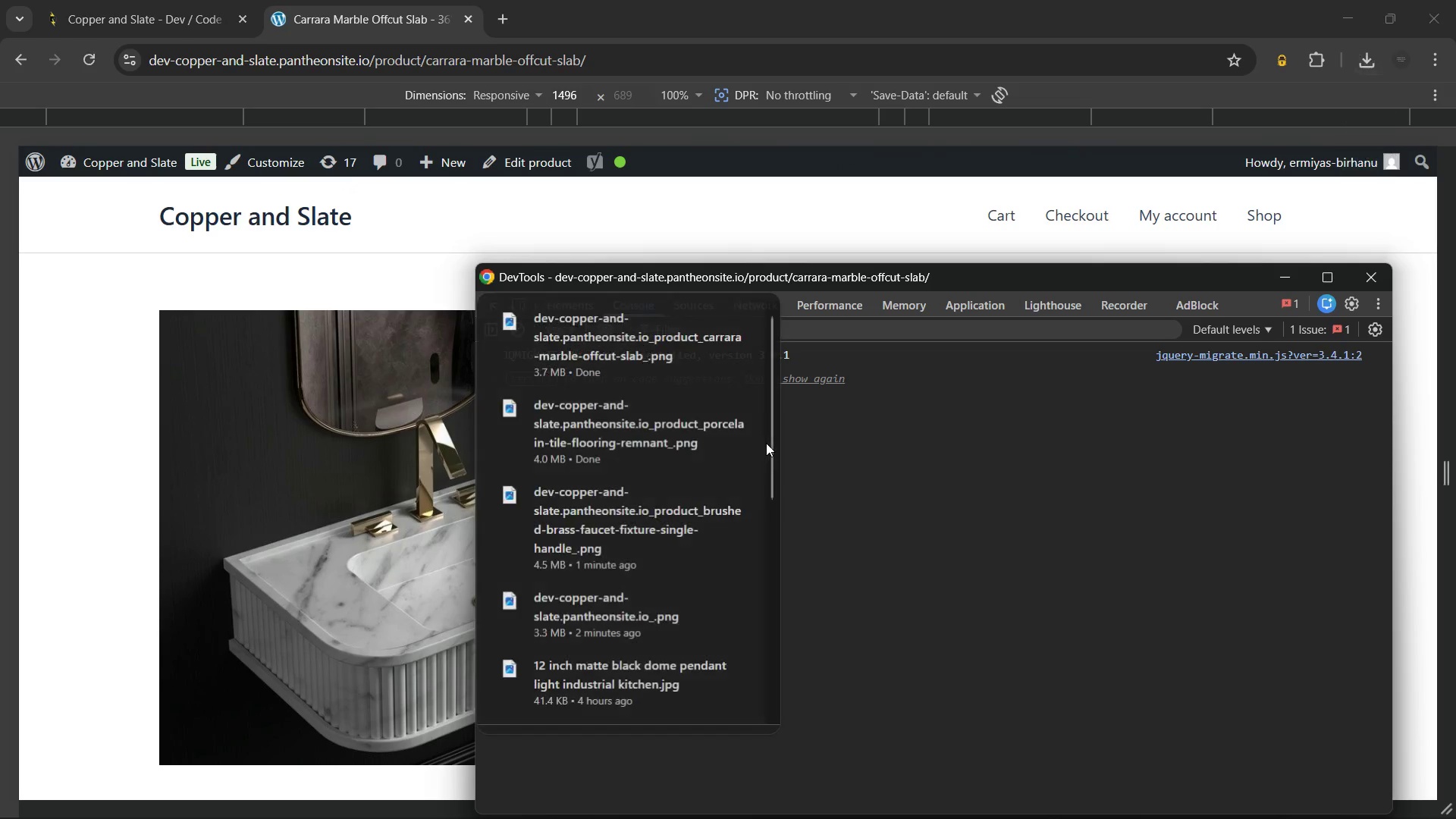 
wait(5.83)
 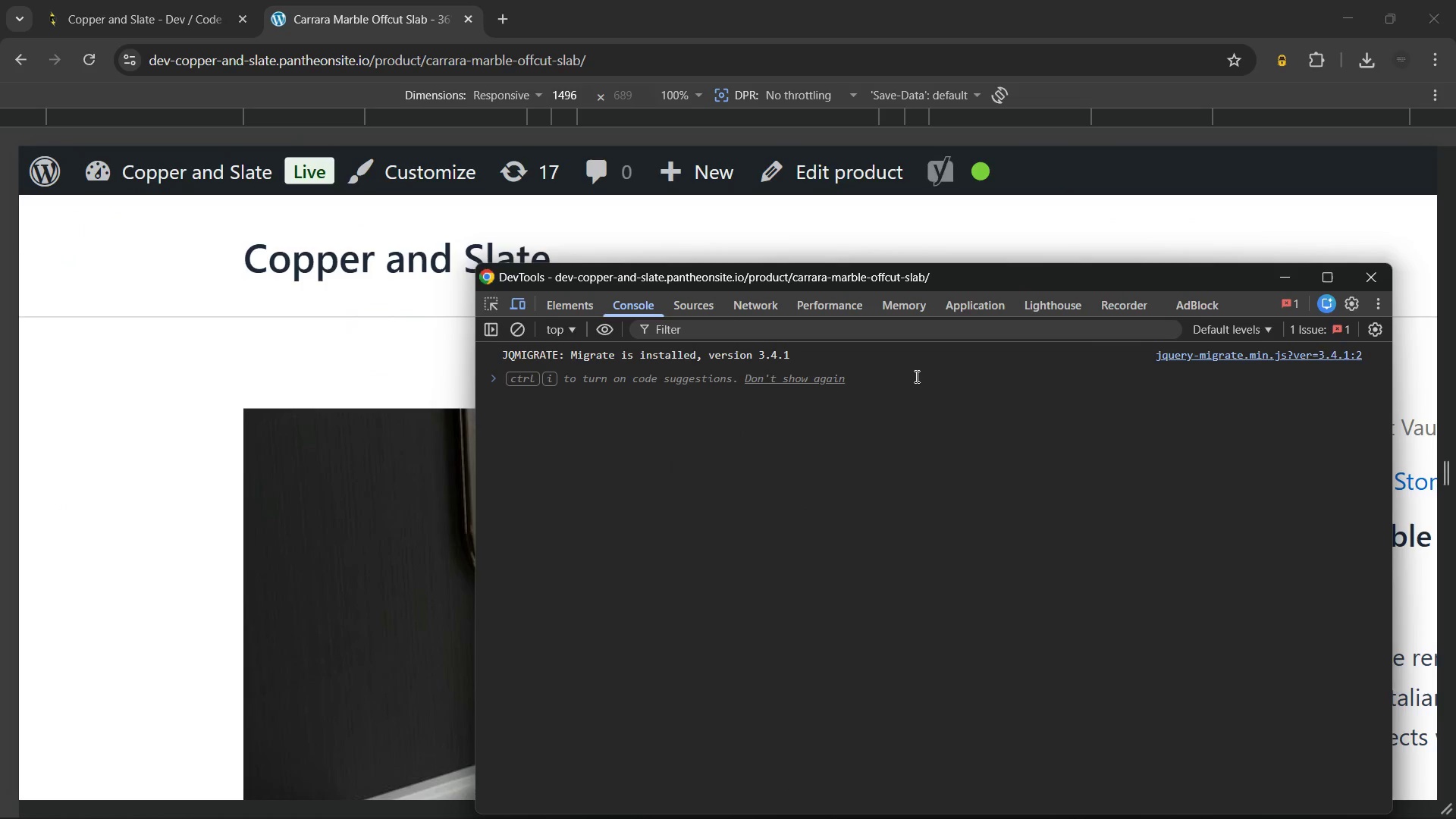 
left_click([937, 420])
 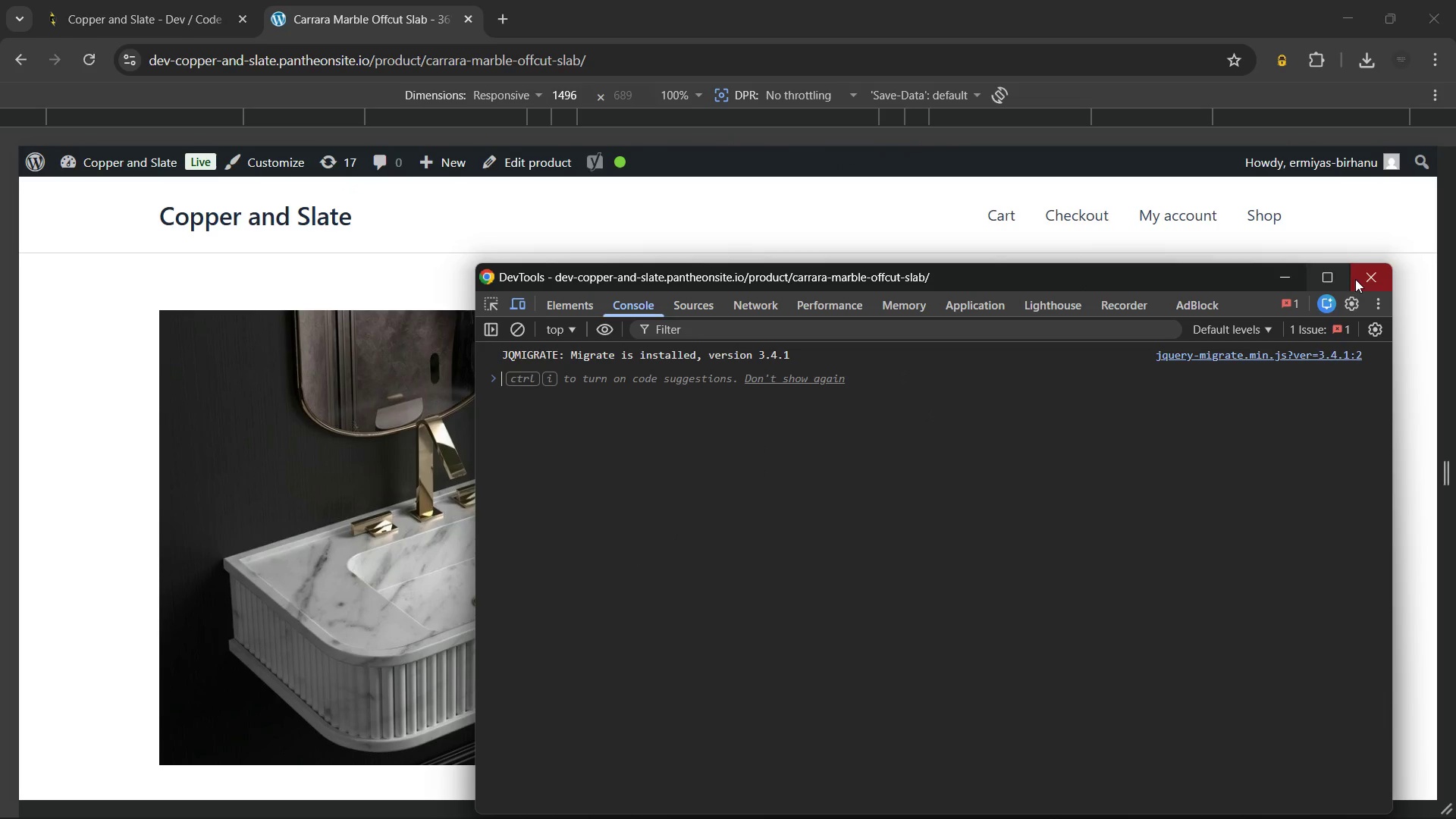 
wait(5.14)
 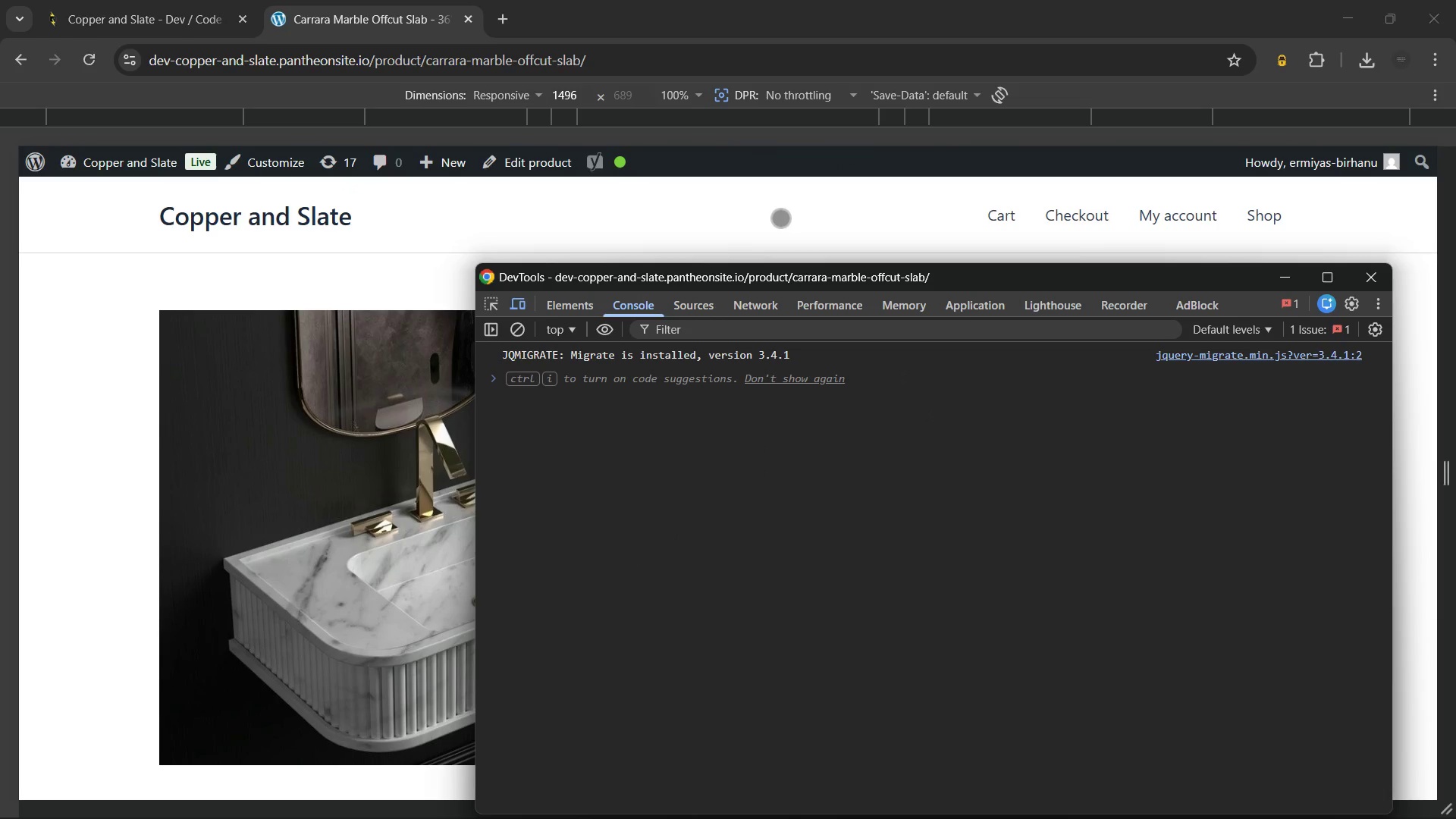 
left_click([1368, 279])
 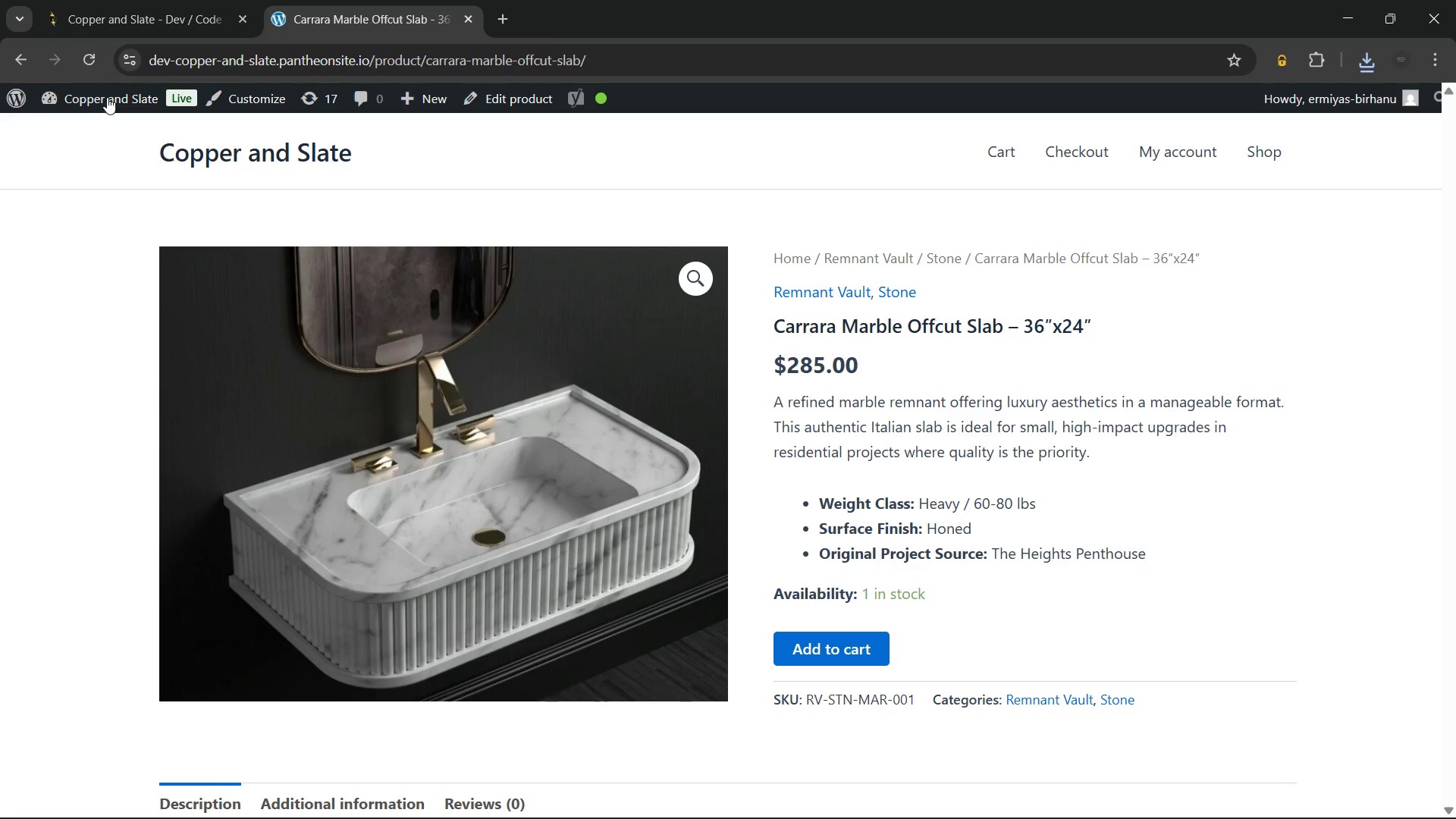 
left_click([106, 96])
 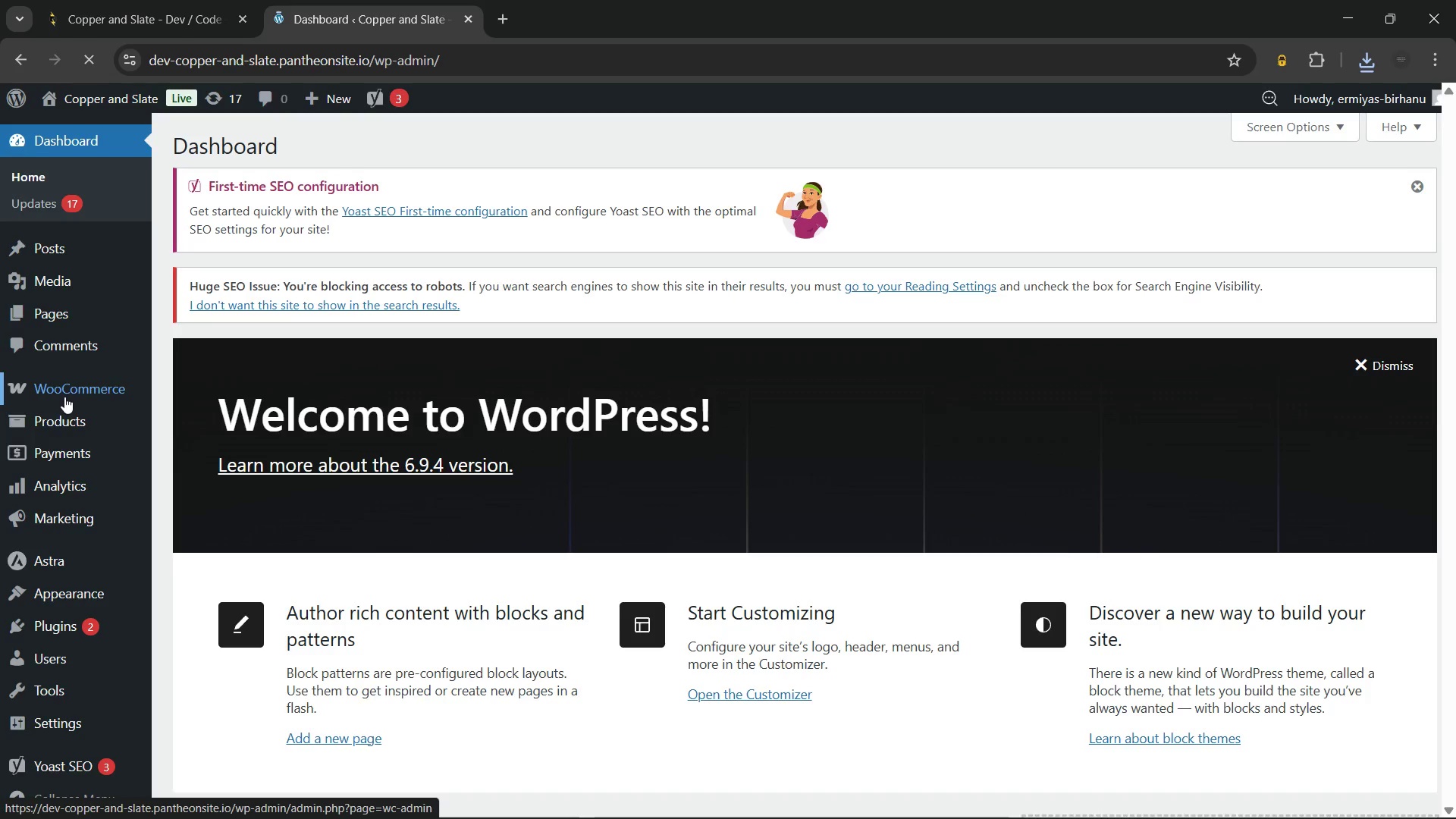 
left_click([63, 419])
 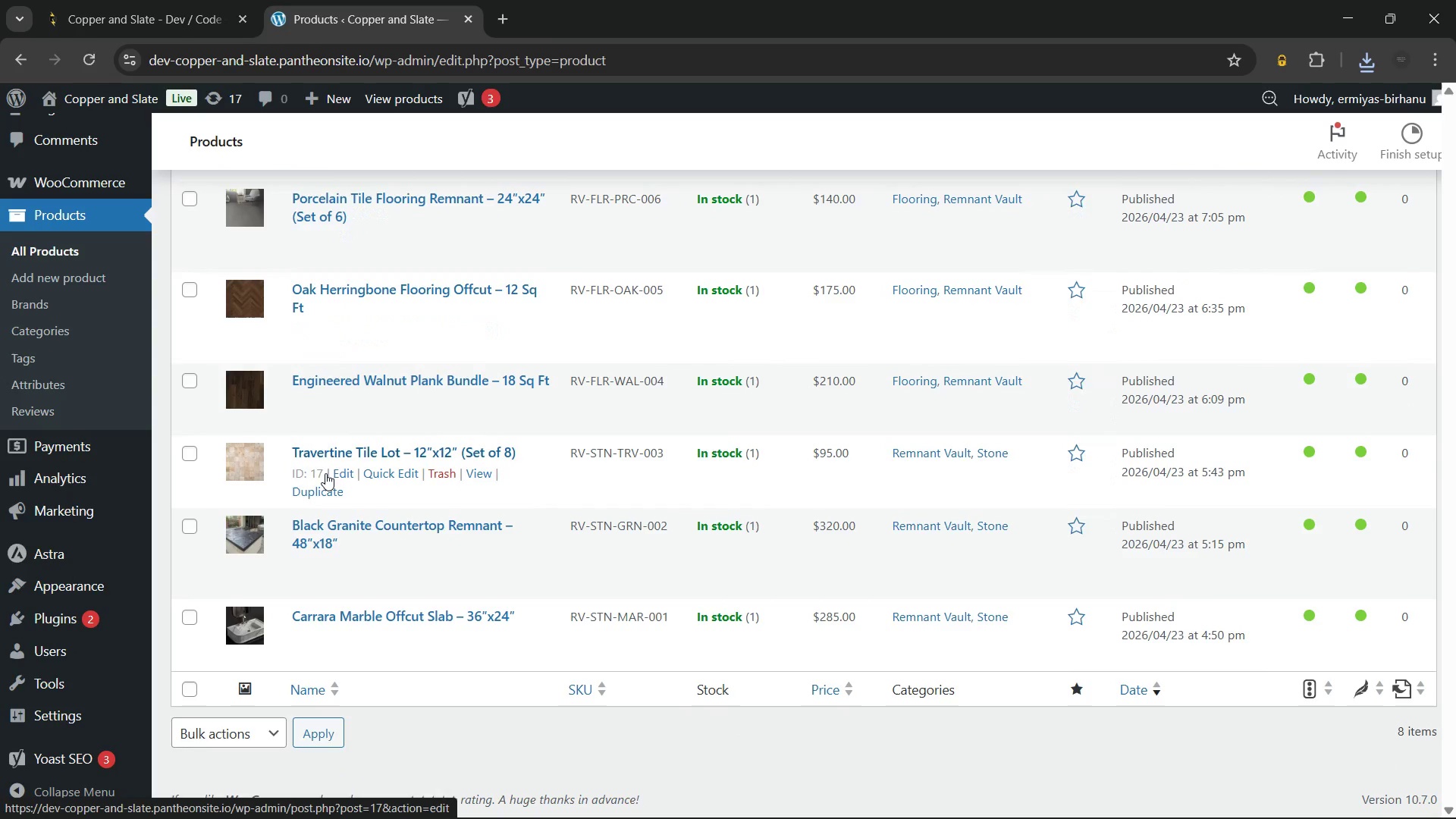 
wait(17.91)
 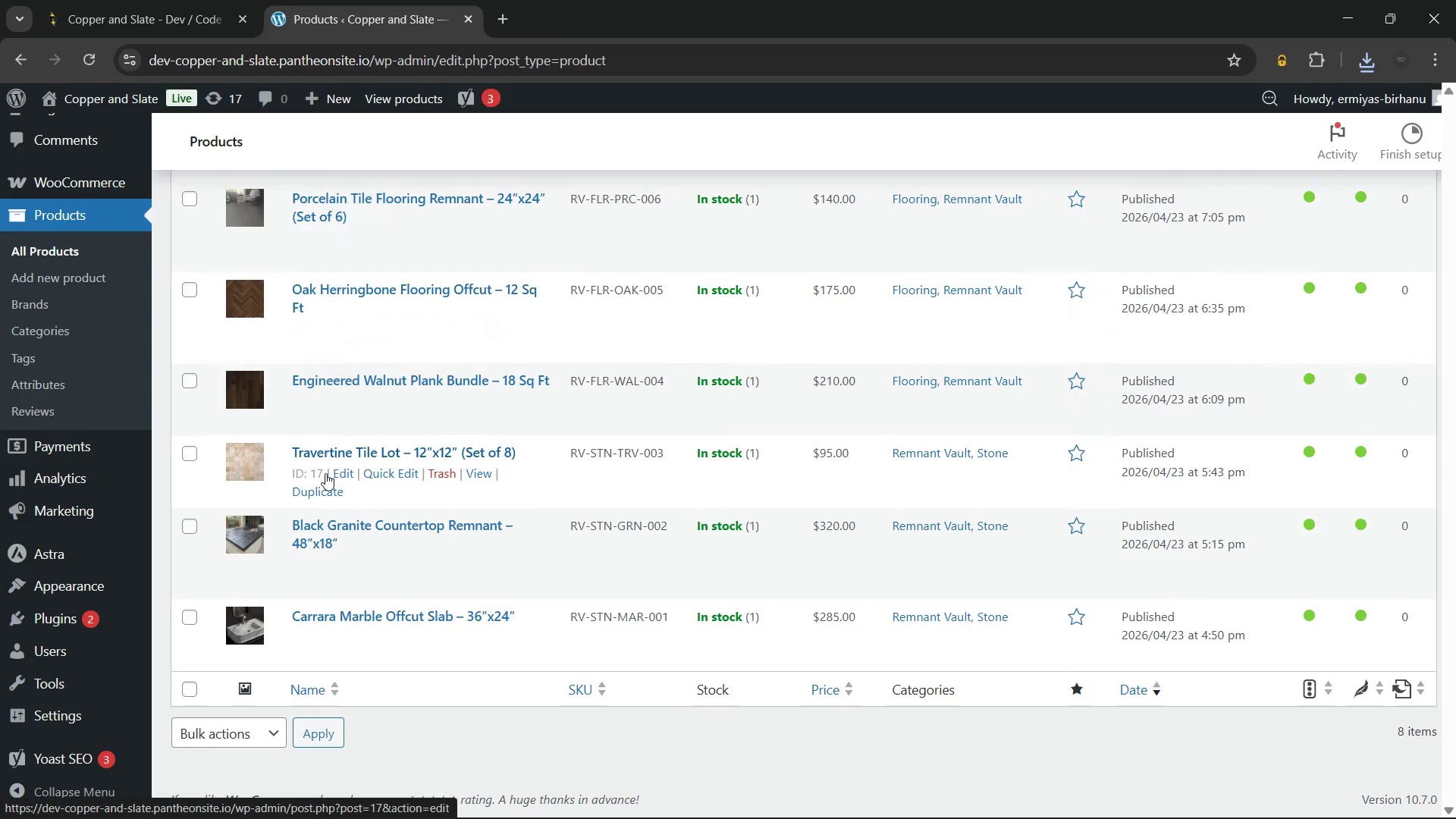 
left_click([378, 612])
 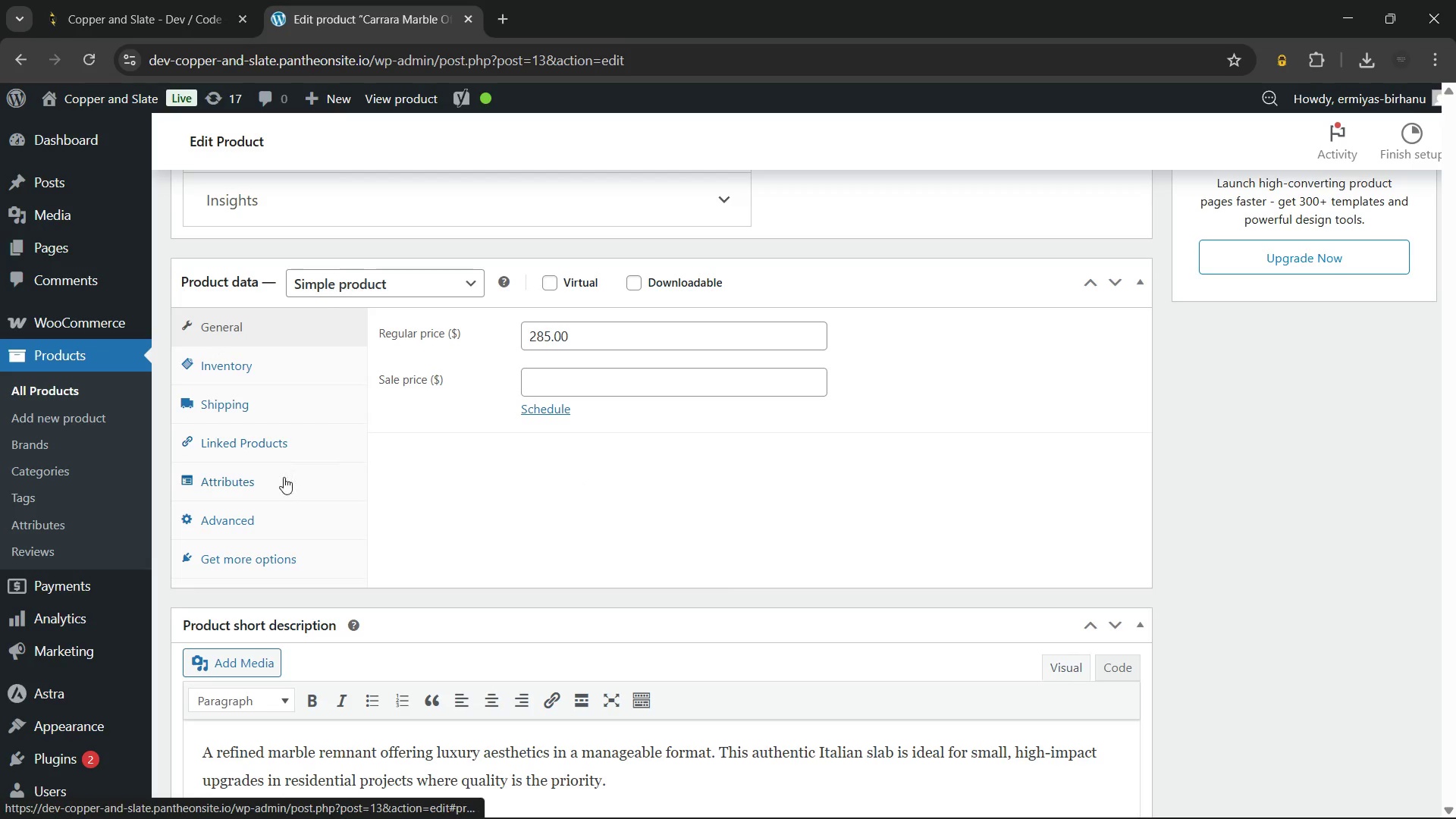 
wait(46.67)
 